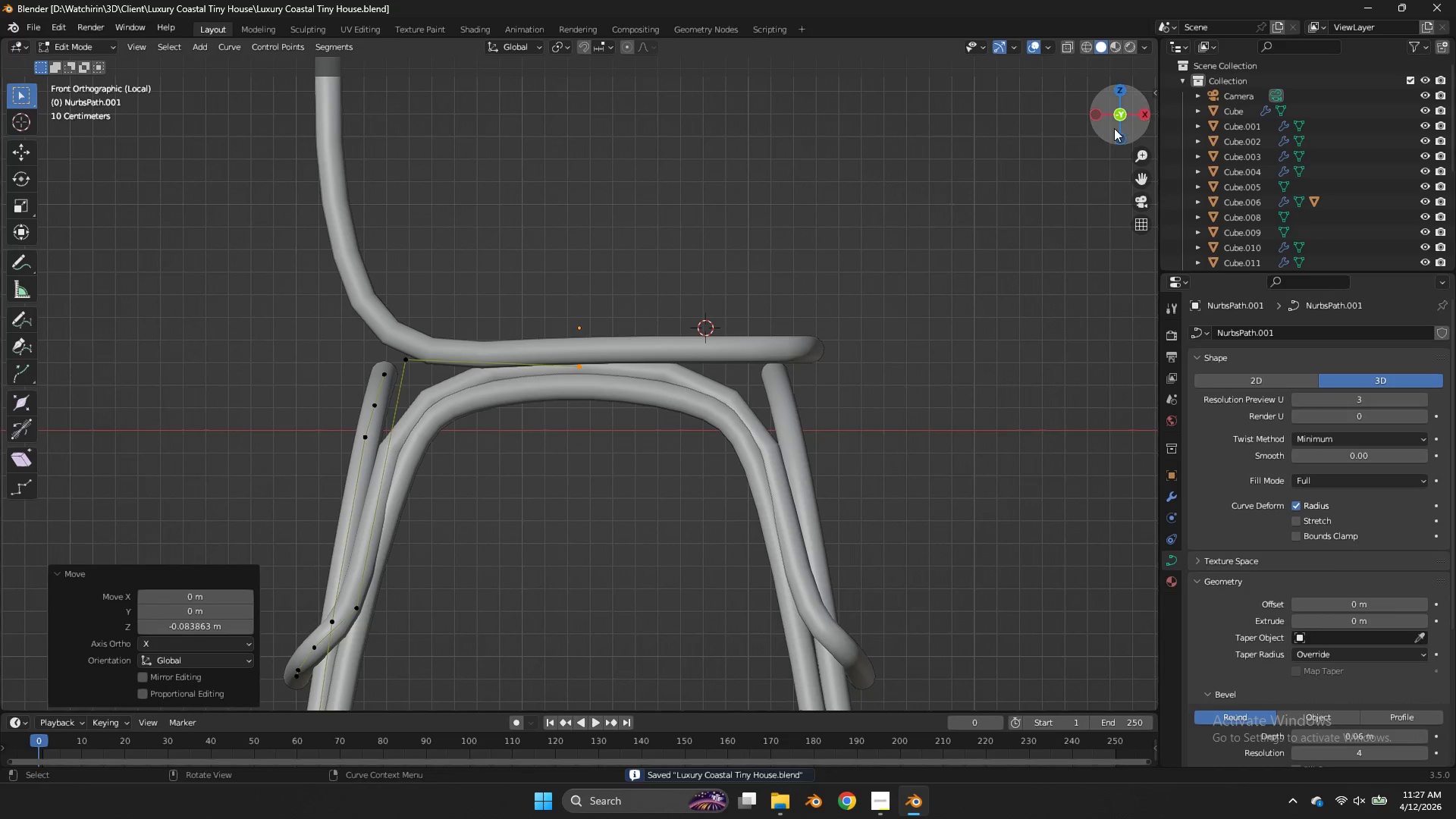 
left_click_drag(start_coordinate=[1114, 128], to_coordinate=[942, 178])
 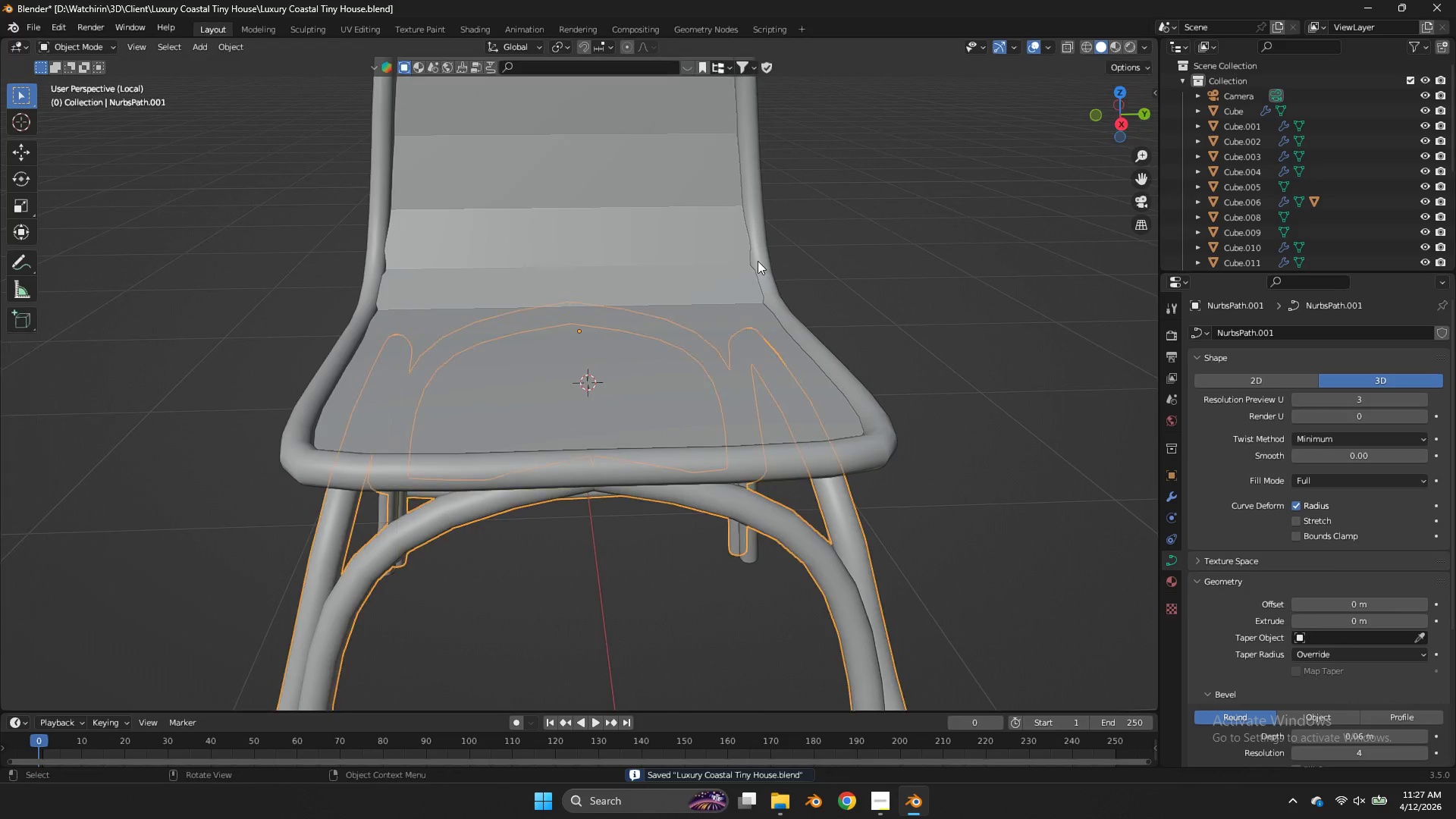 
key(Tab)
 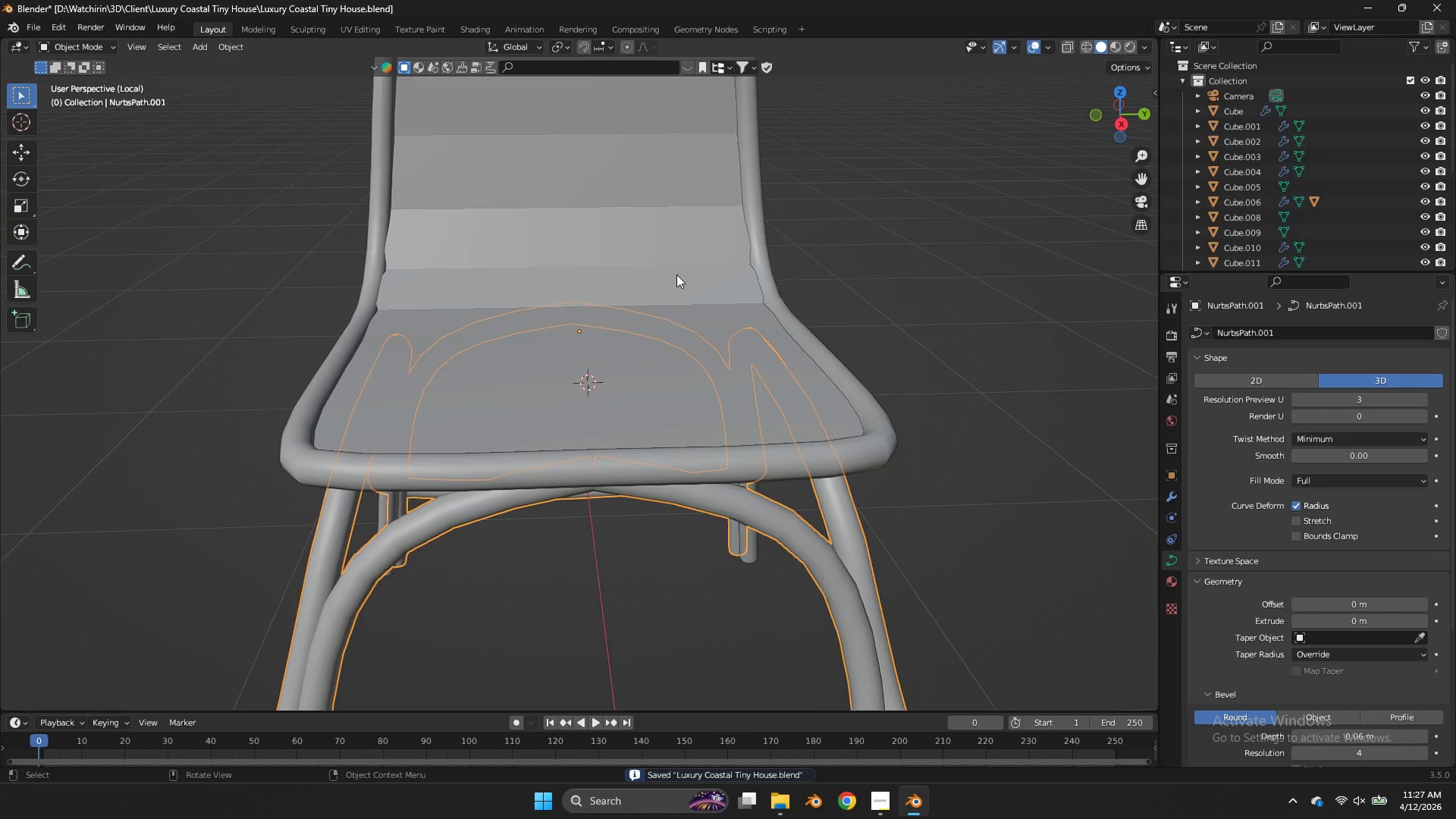 
left_click([676, 275])
 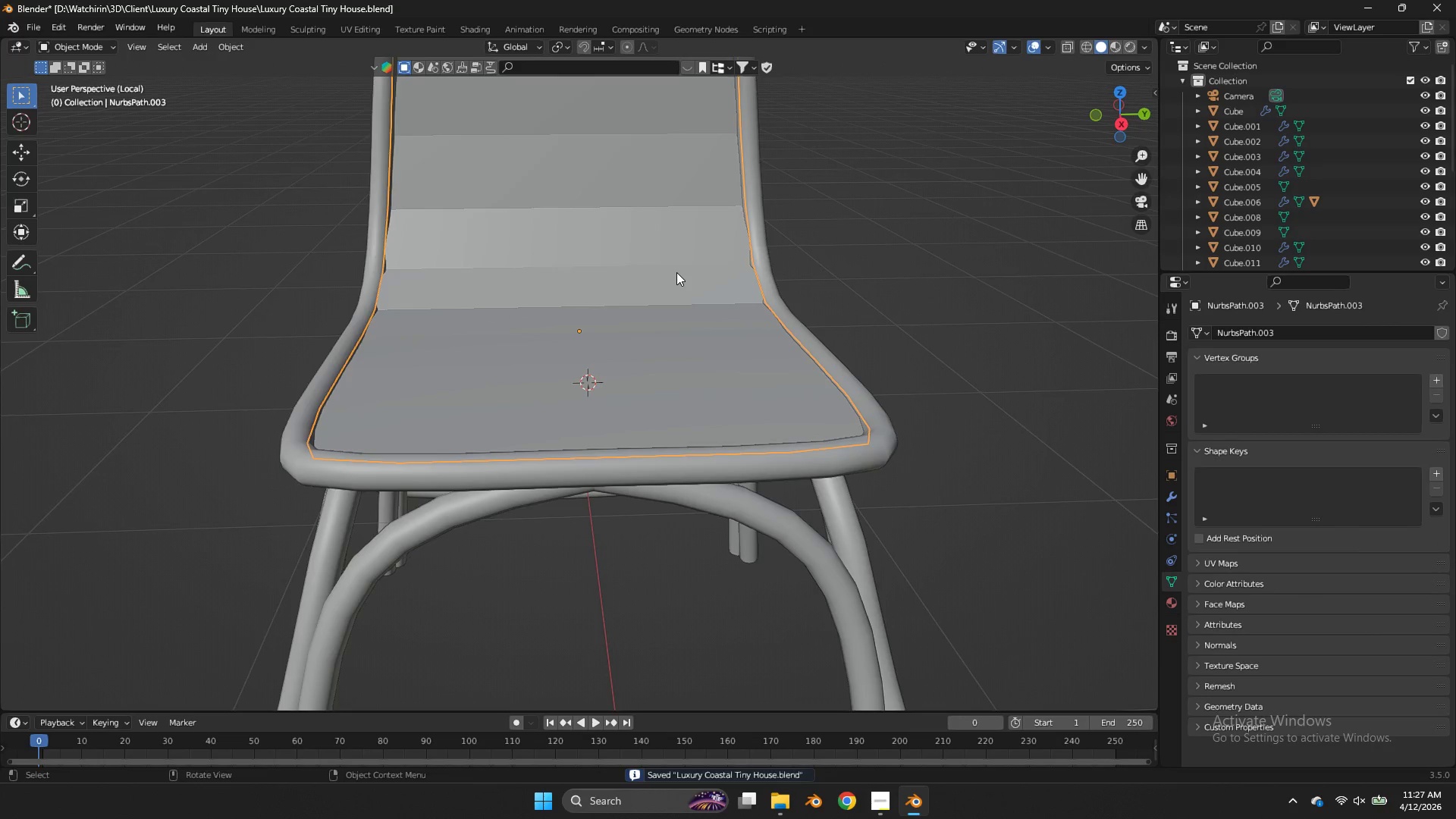 
key(Tab)
 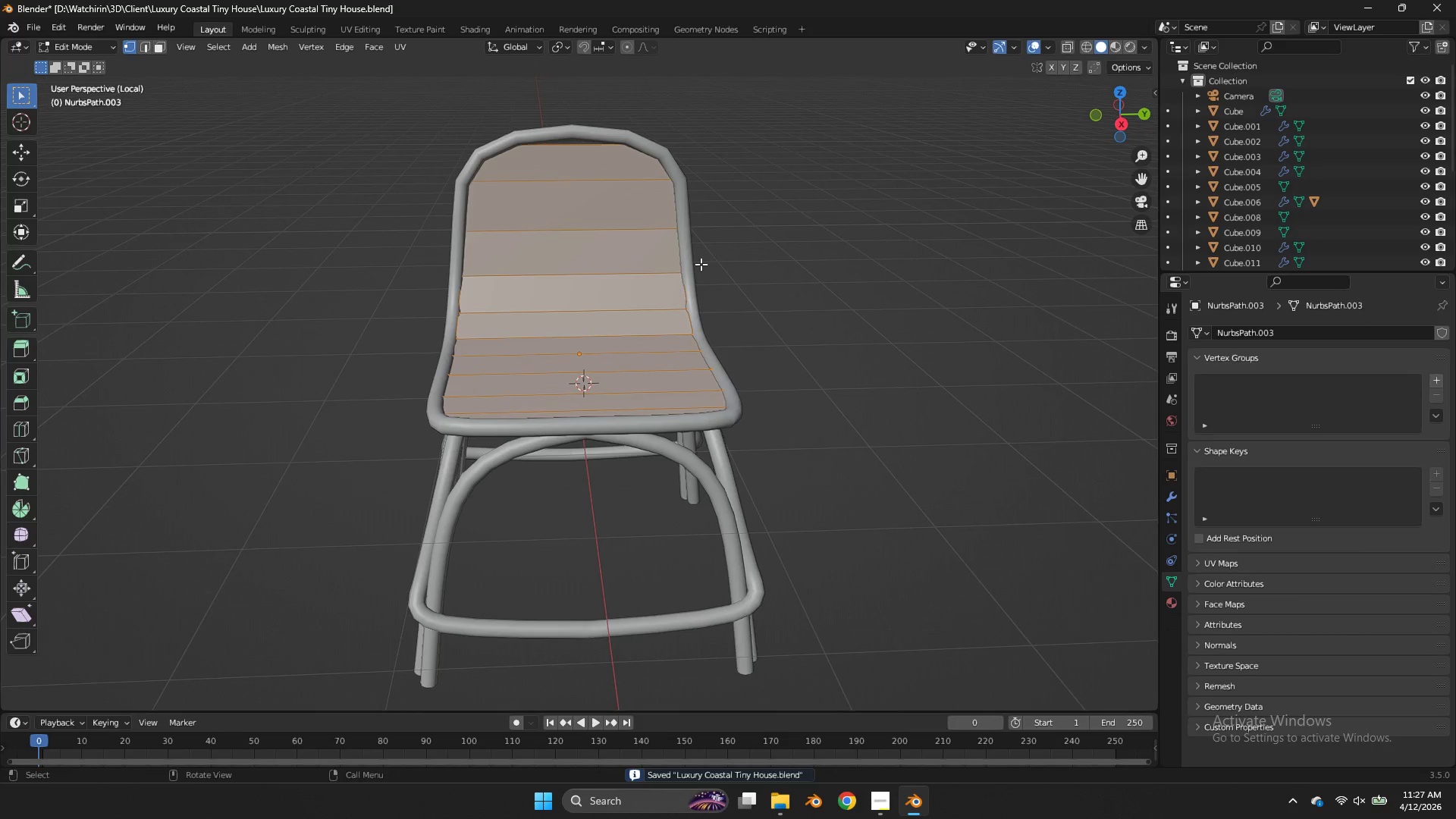 
key(A)
 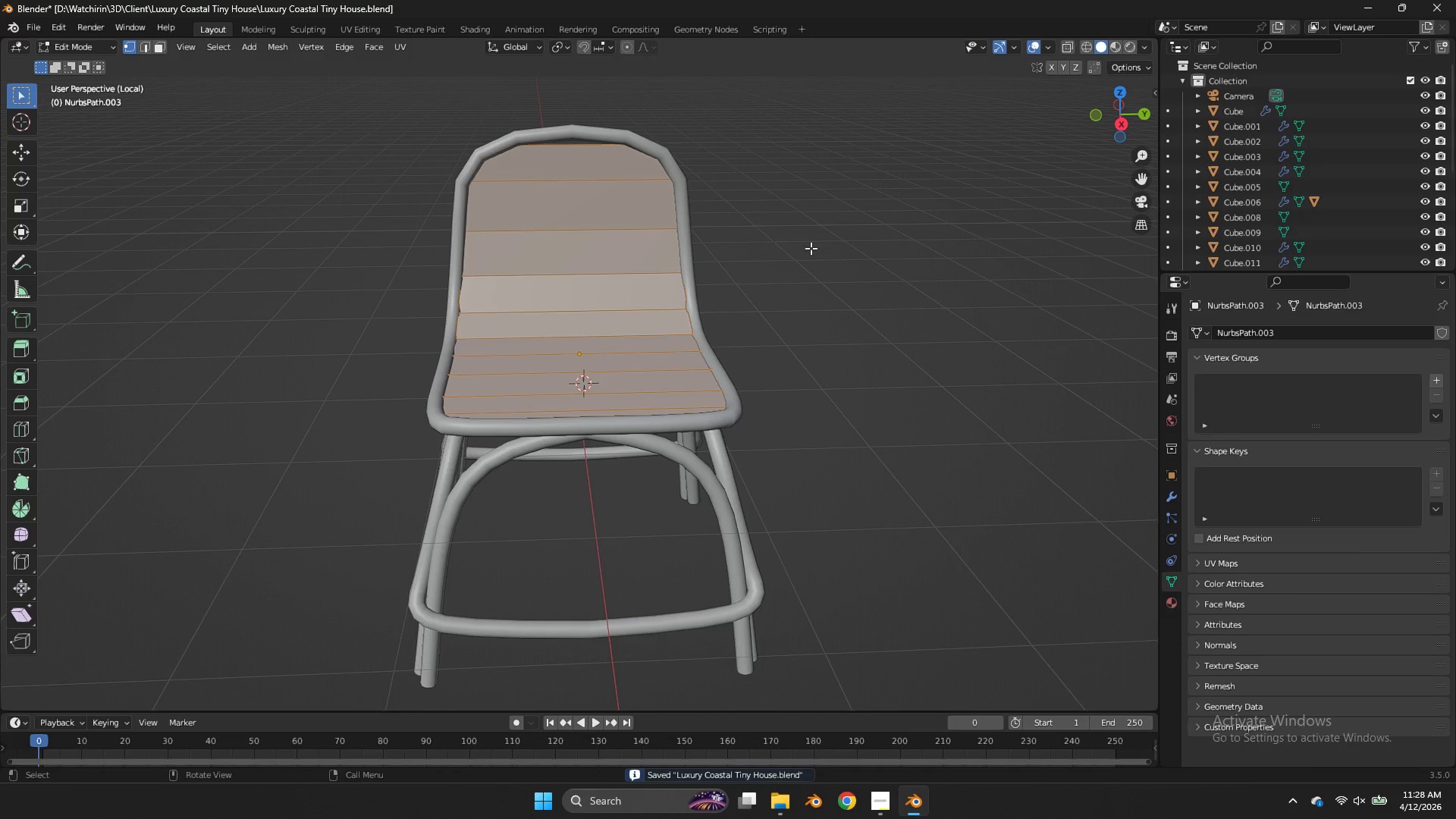 
scroll: coordinate [699, 264], scroll_direction: down, amount: 3.0
 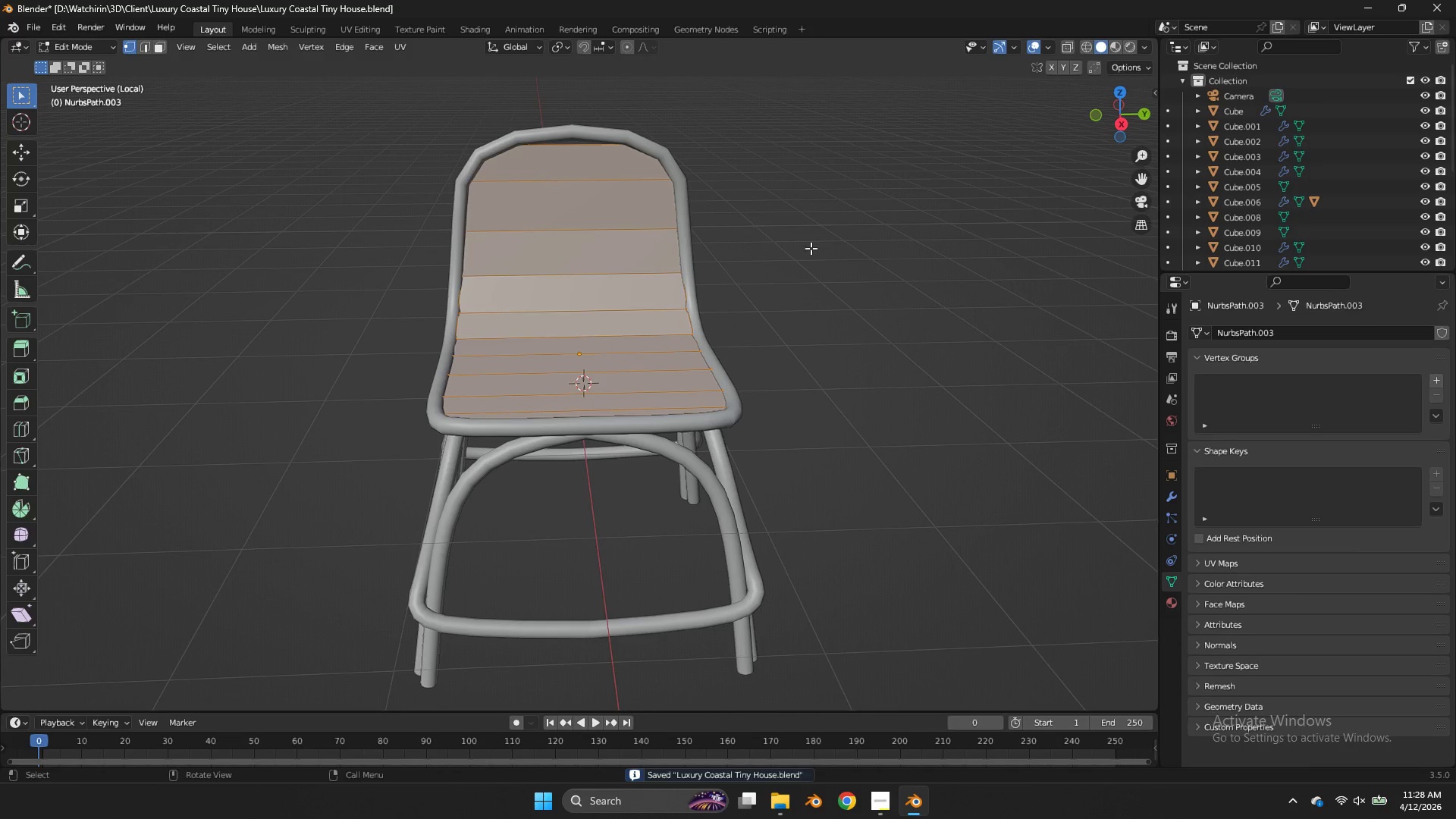 
key(S)
 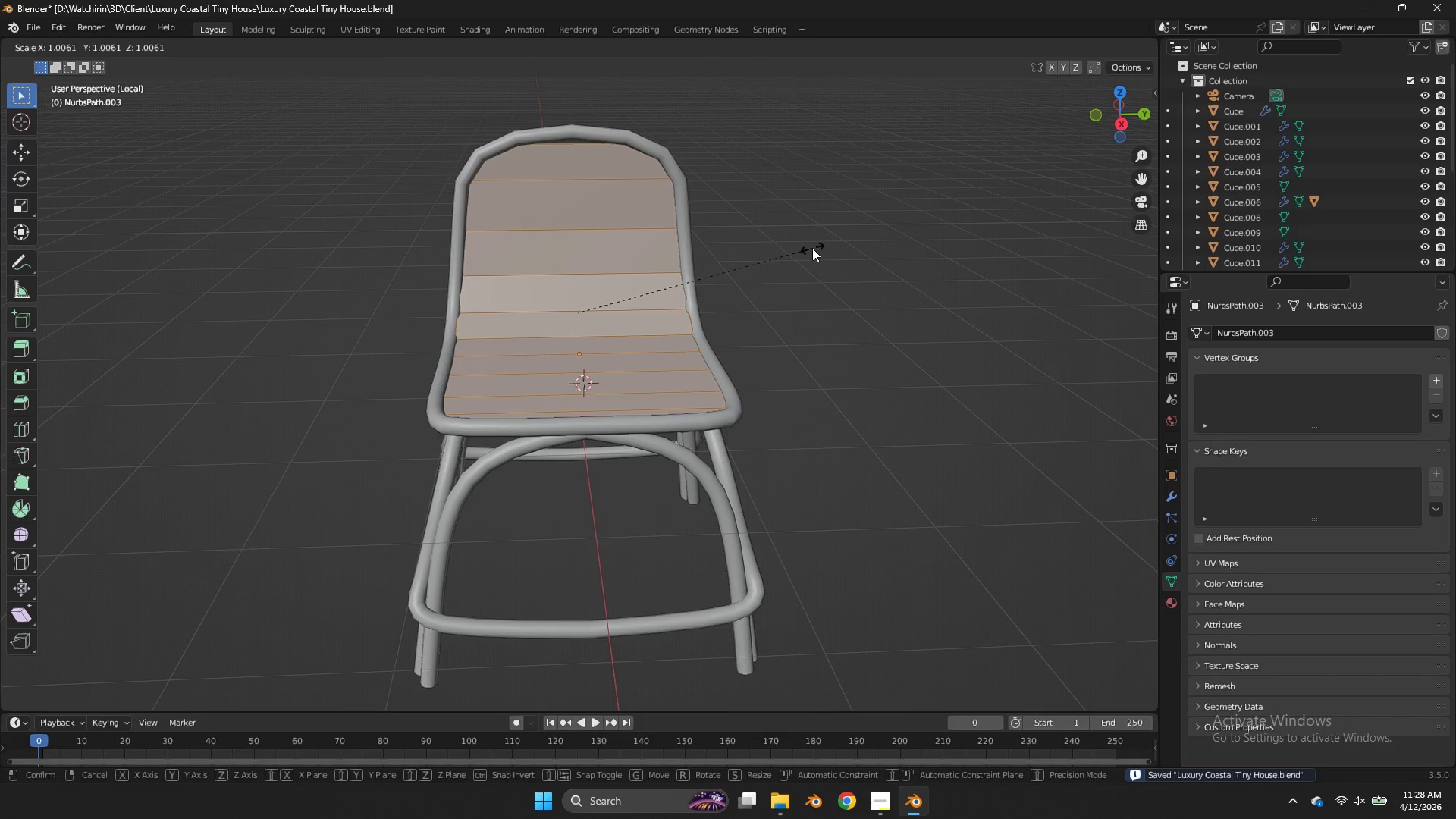 
hold_key(key=ShiftLeft, duration=1.2)
right_click([925, 218])
 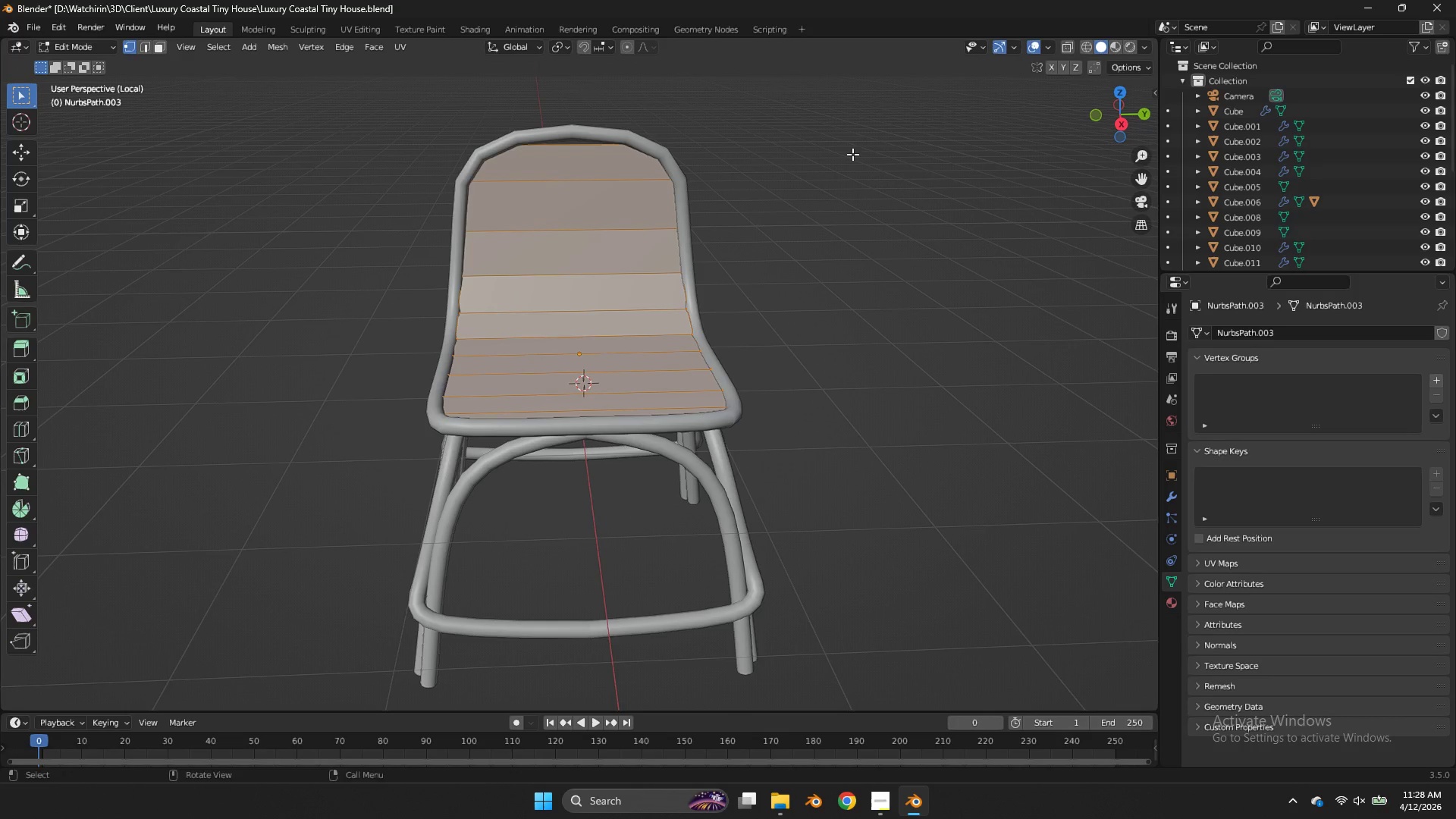 
type(sy)
 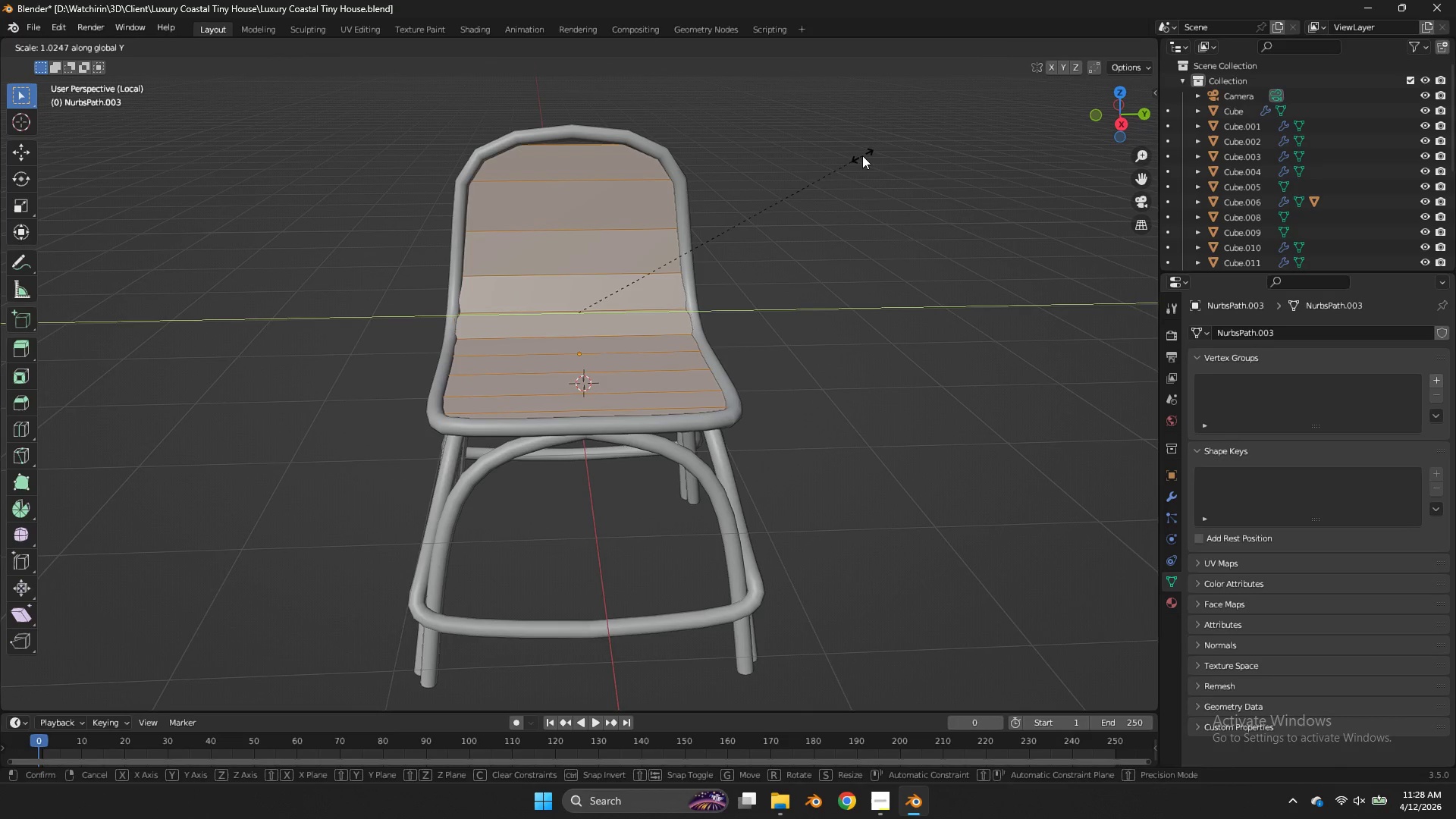 
left_click([862, 155])
 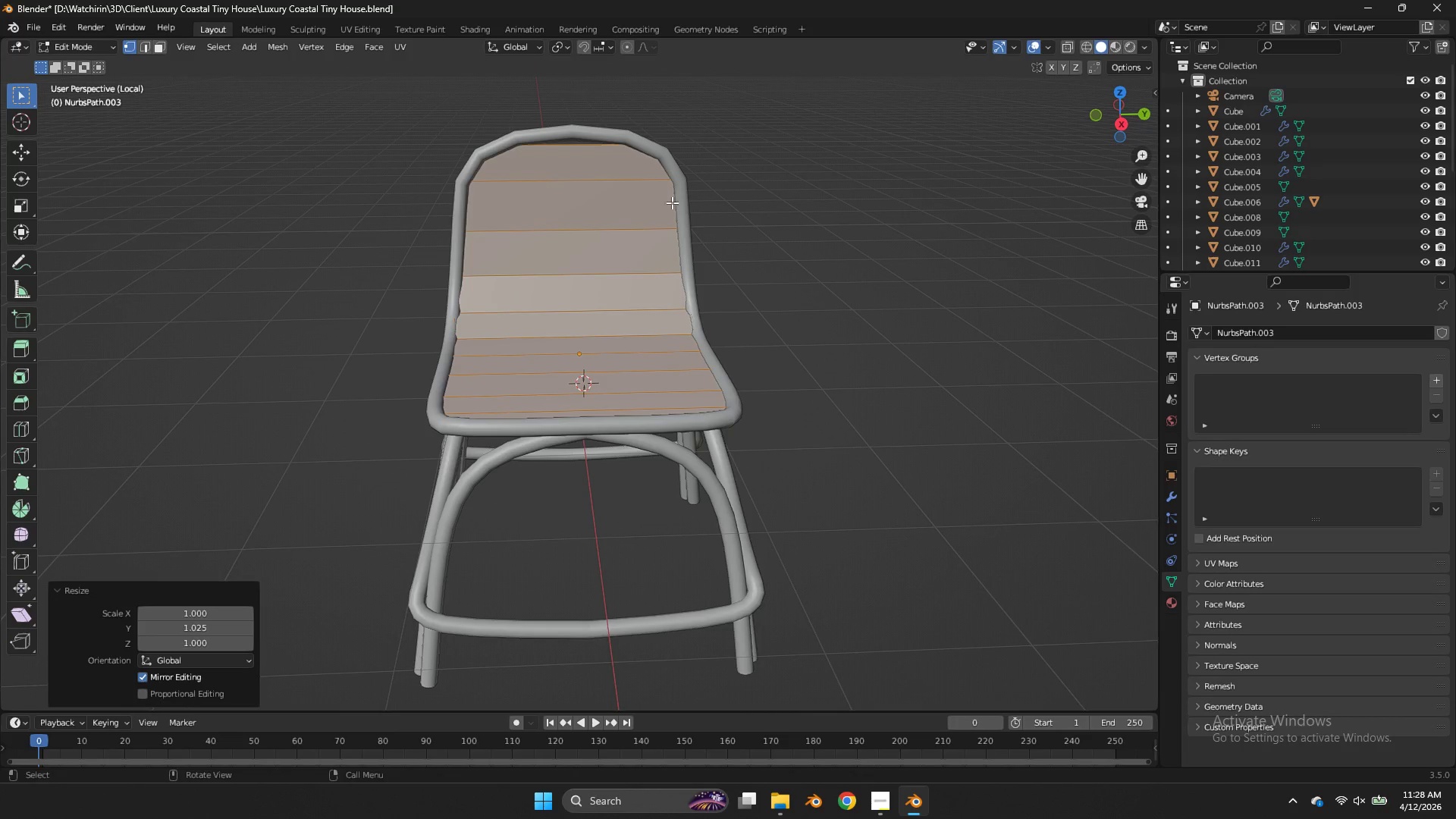 
key(Control+ControlLeft)
 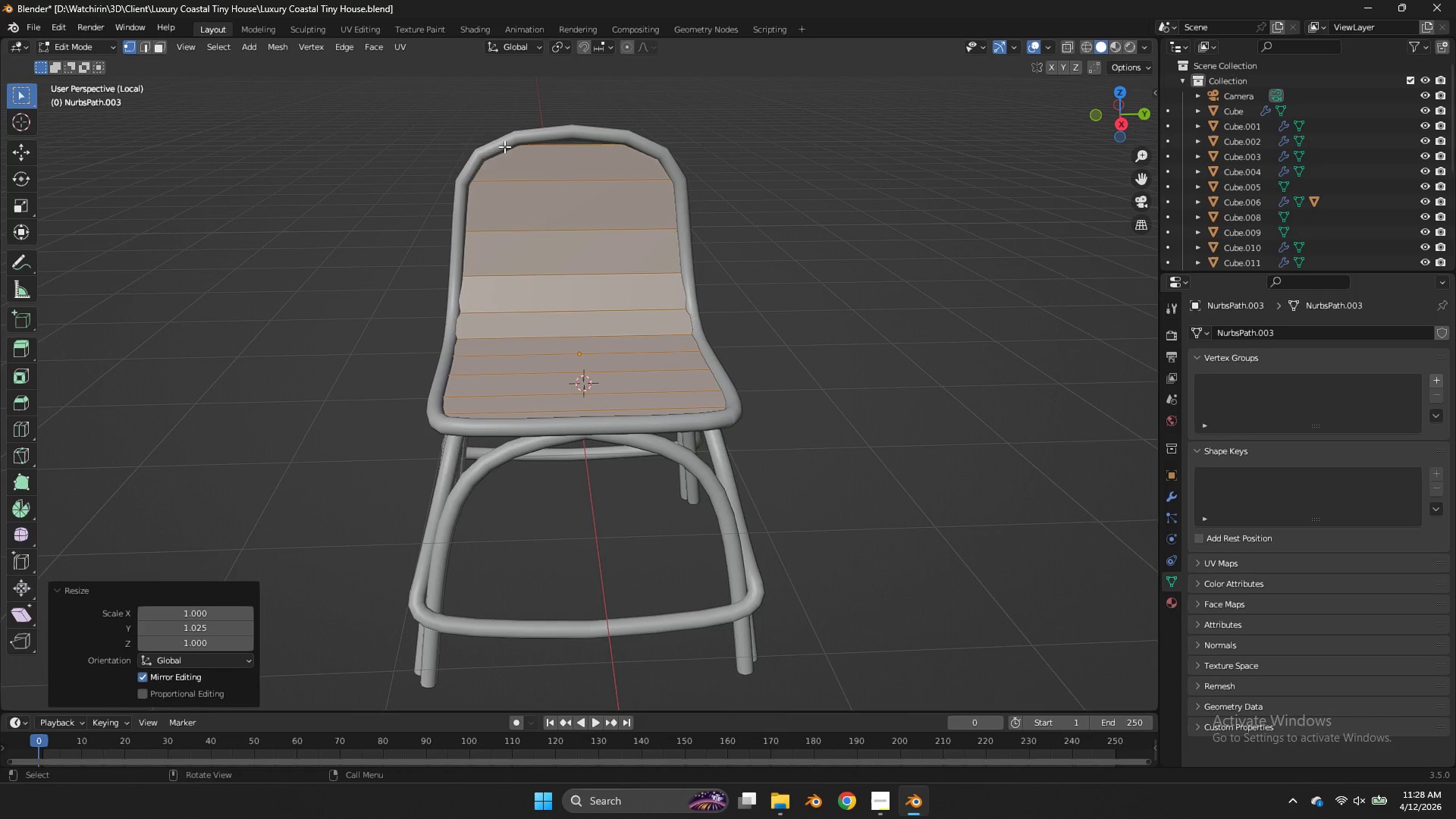 
type(zs)
 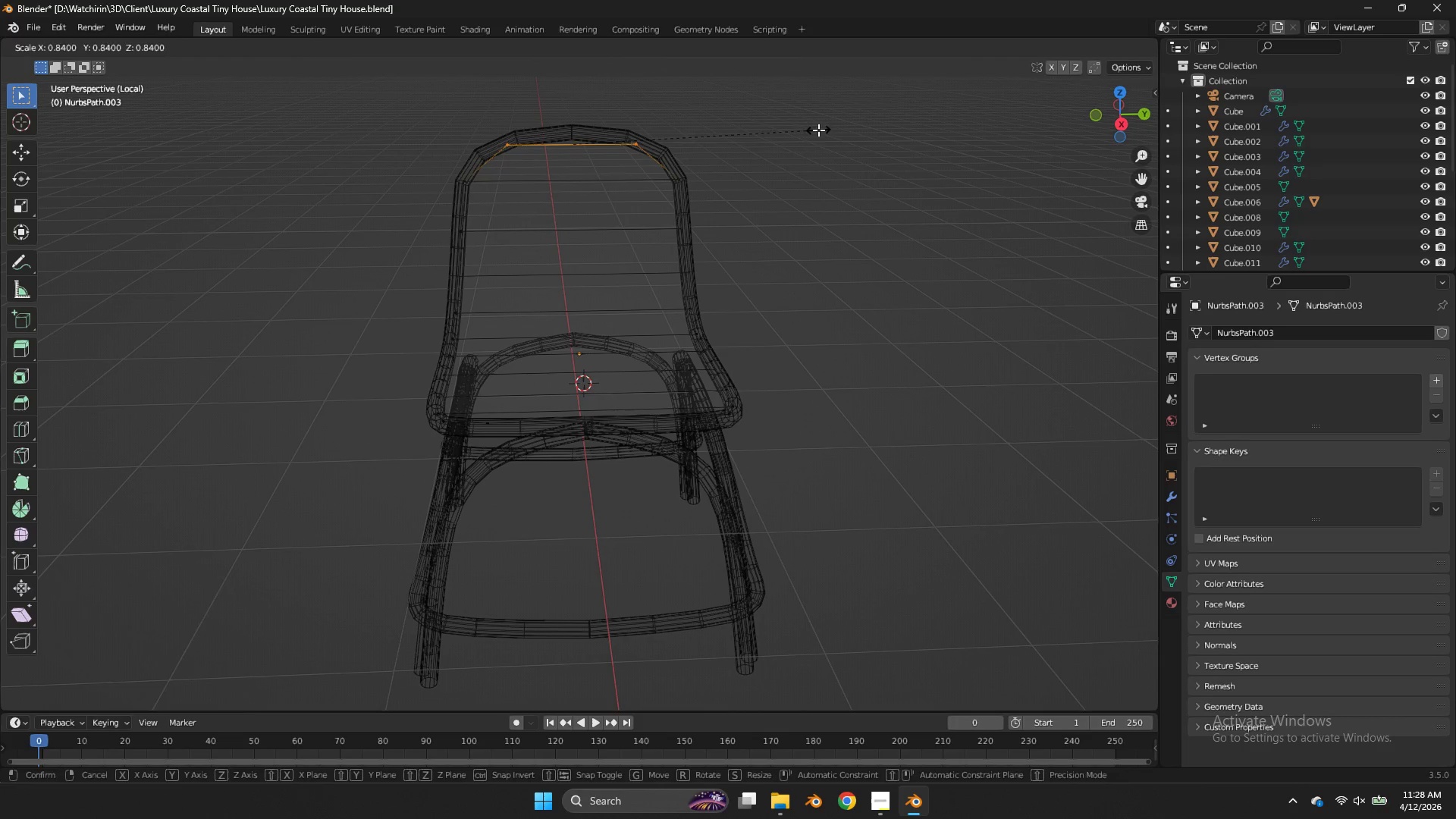 
left_click_drag(start_coordinate=[678, 124], to_coordinate=[425, 158])
 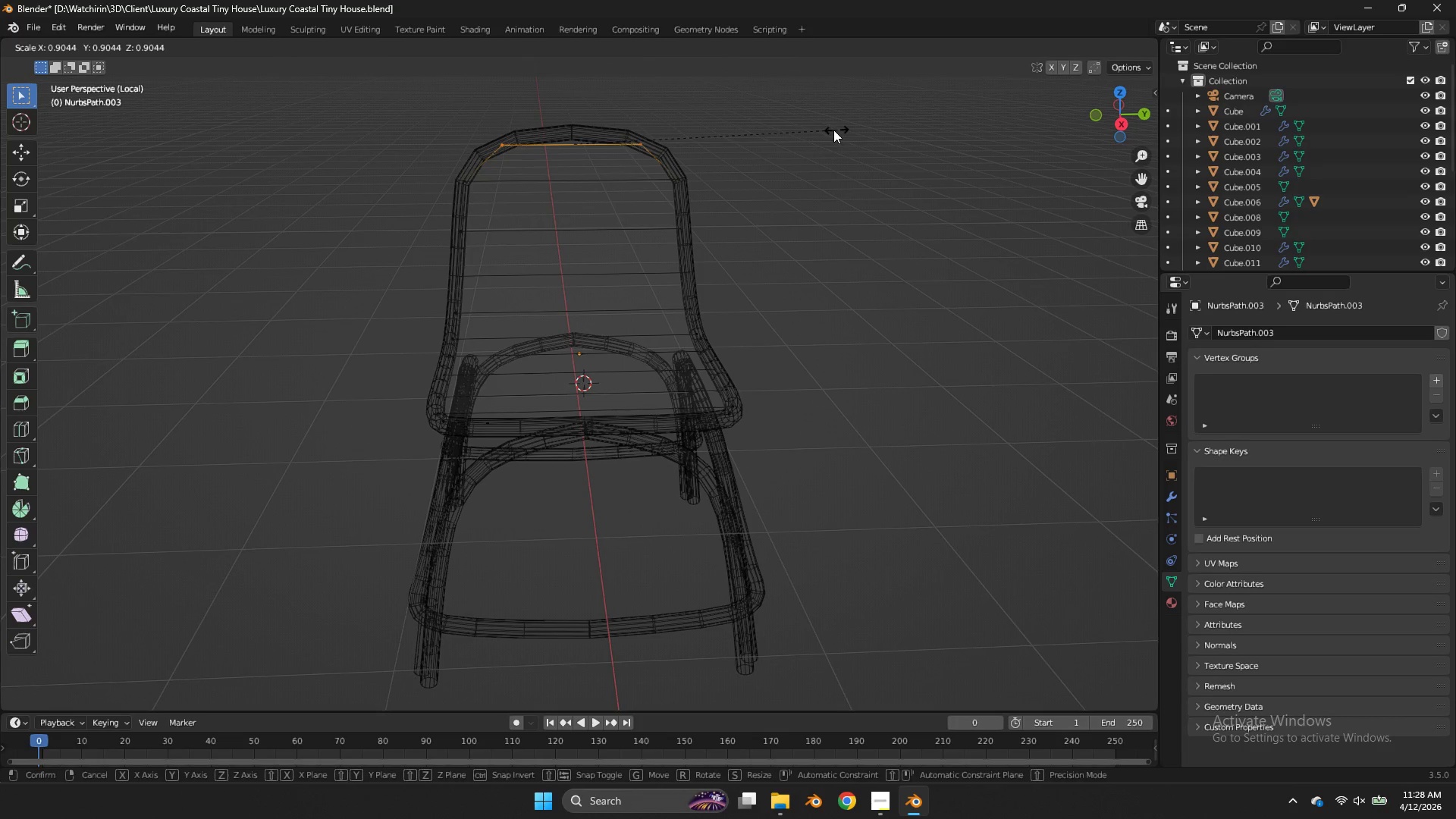 
left_click([818, 130])
 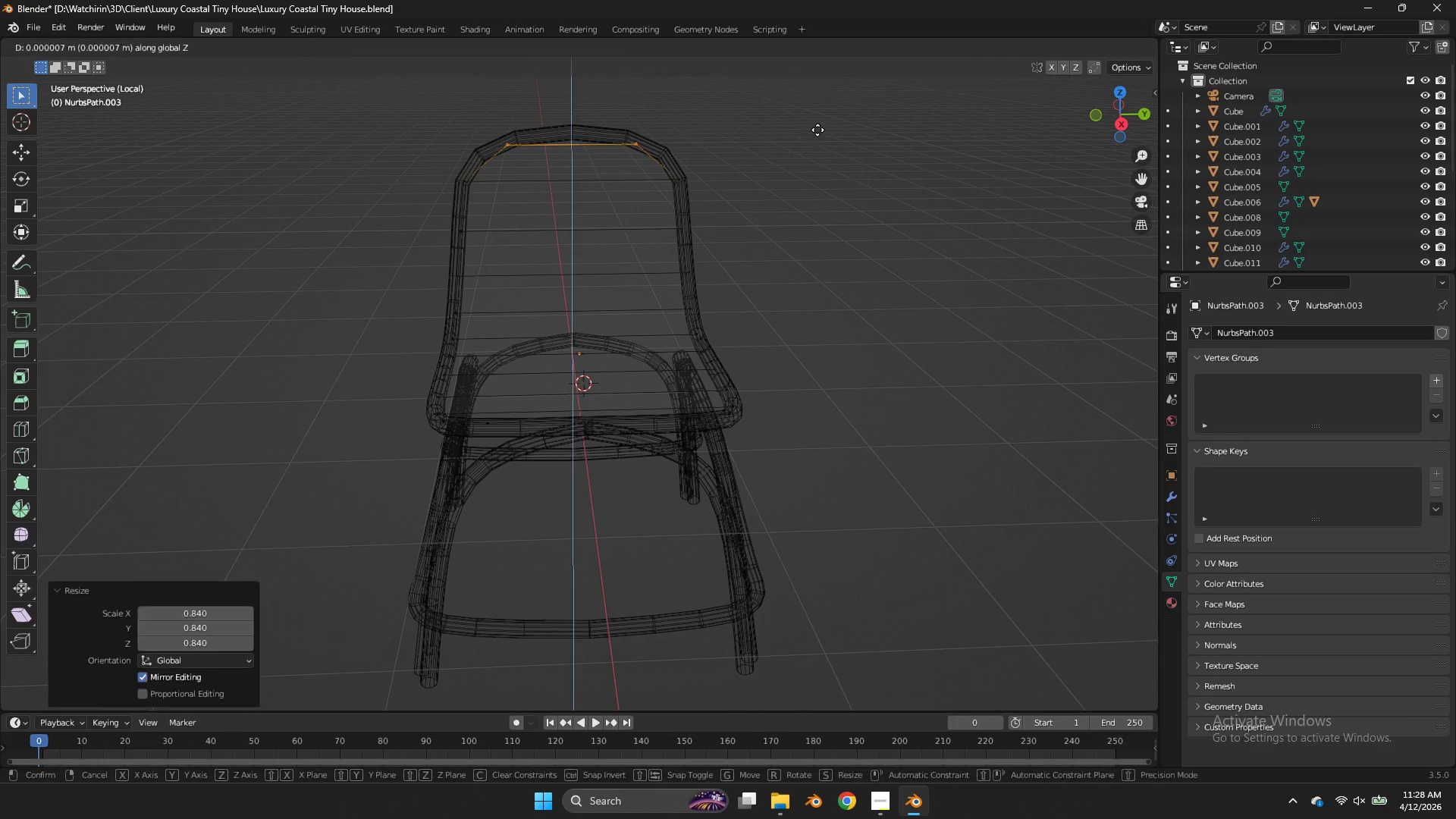 
type(gz)
 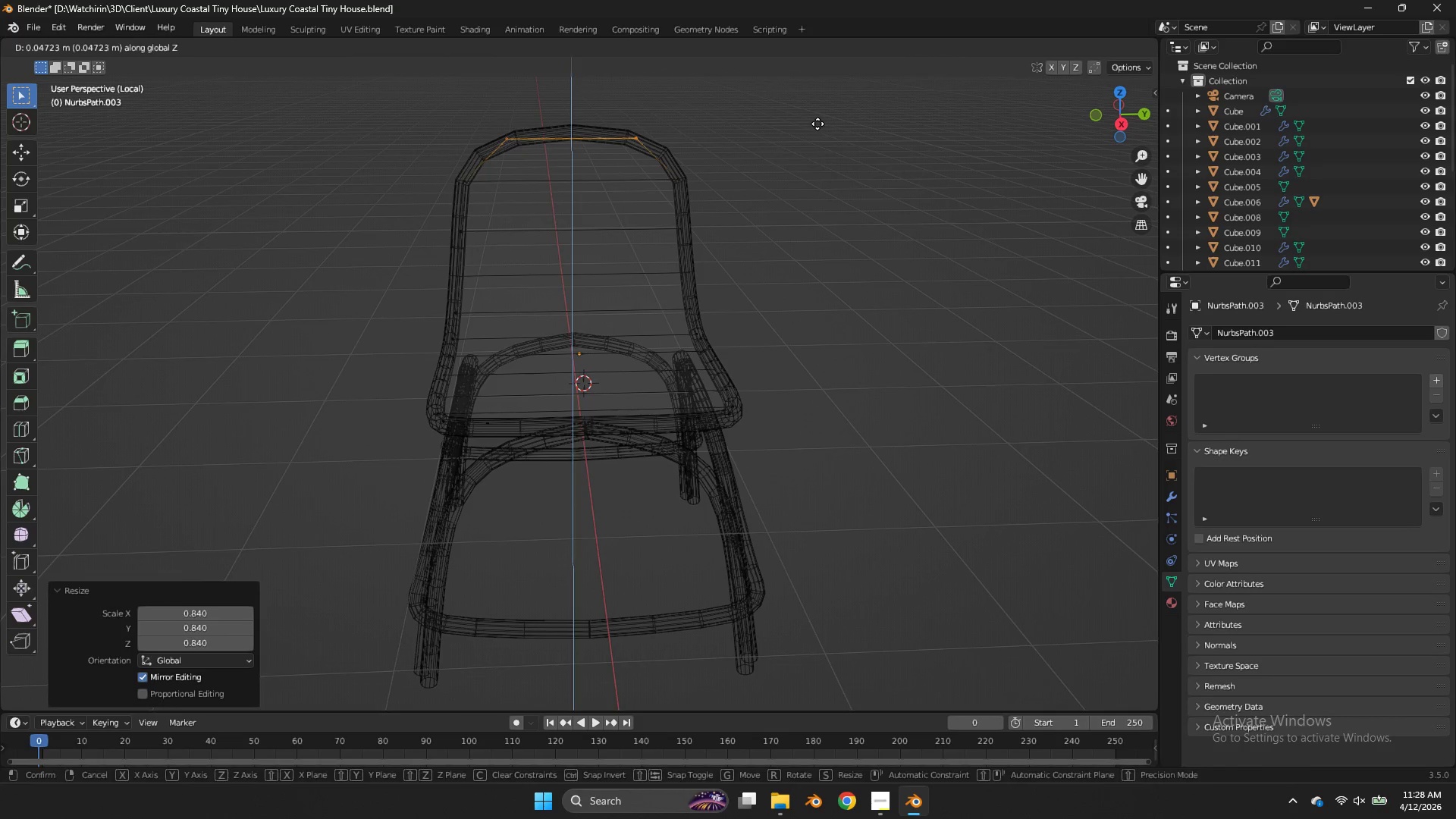 
left_click([817, 124])
 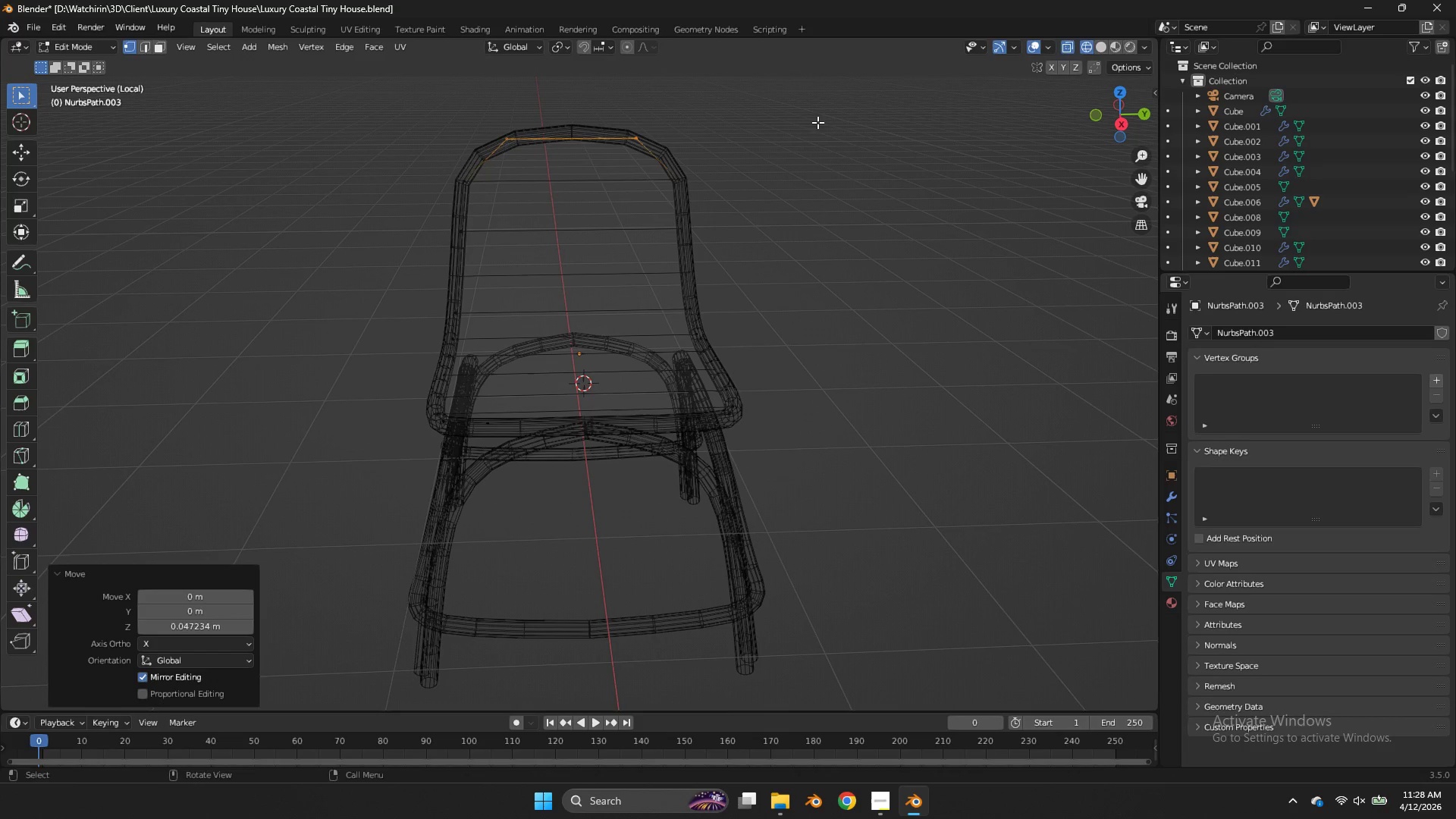 
key(S)
 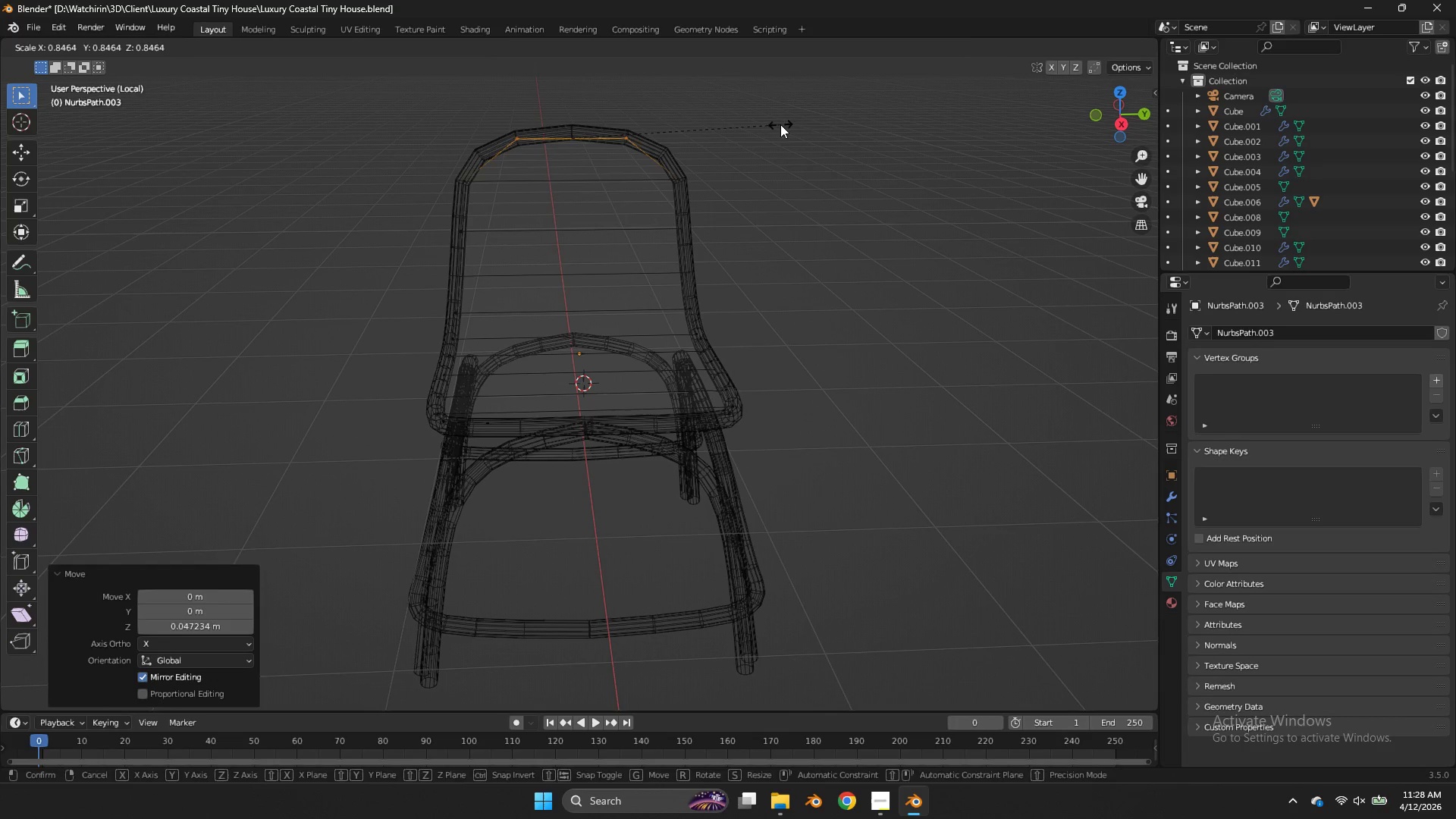 
left_click([780, 124])
 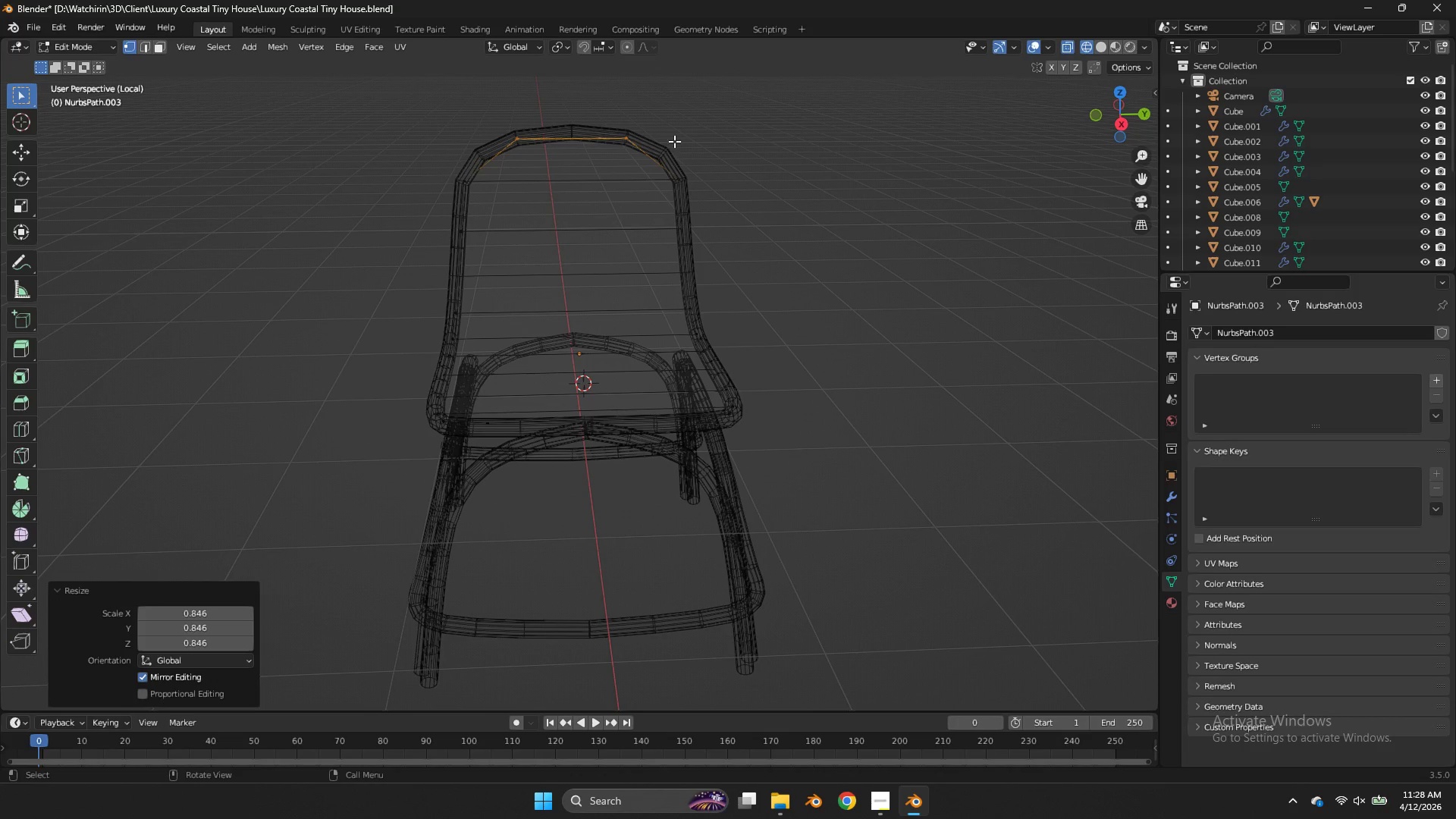 
key(Z)
 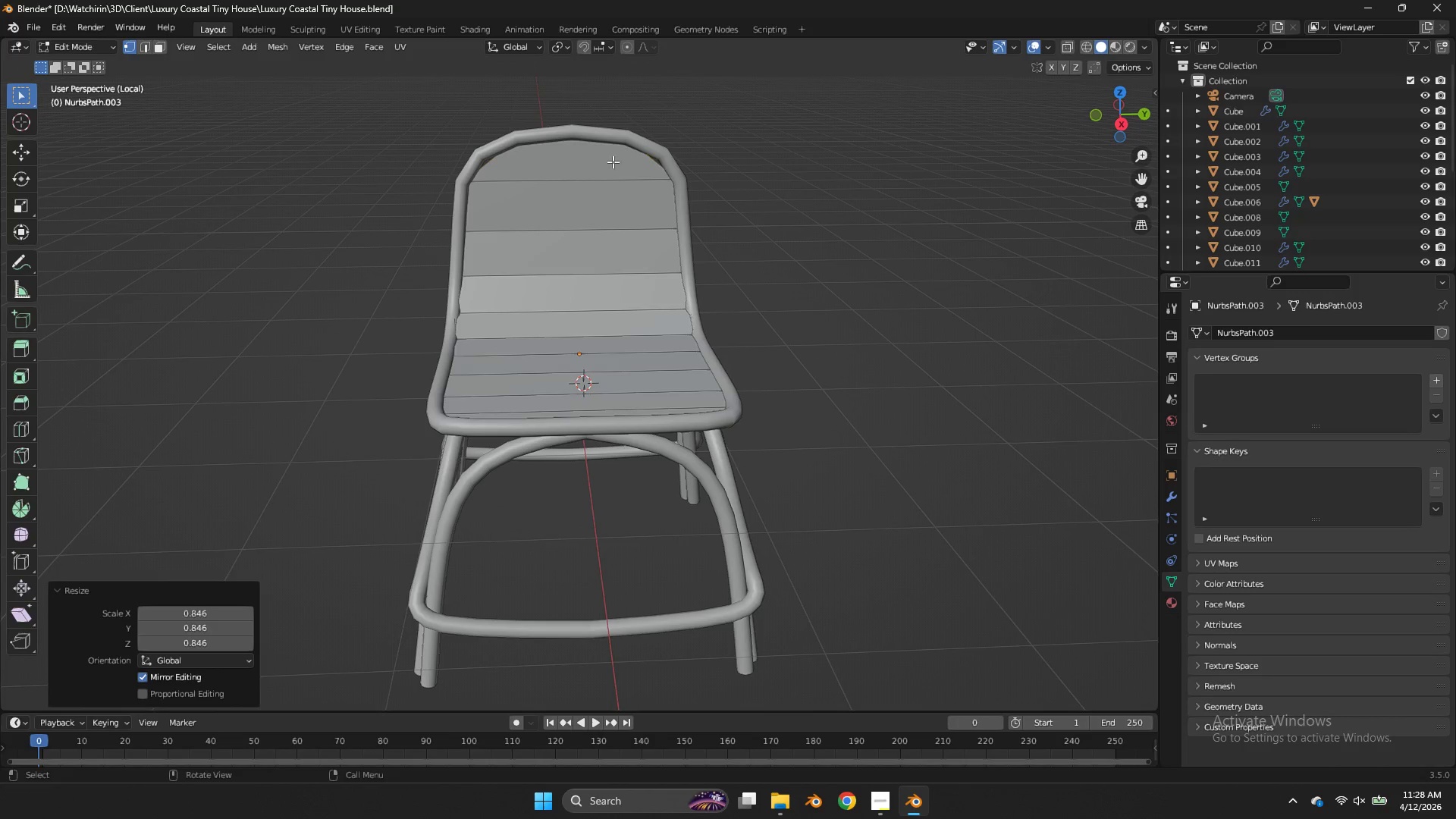 
key(Tab)
 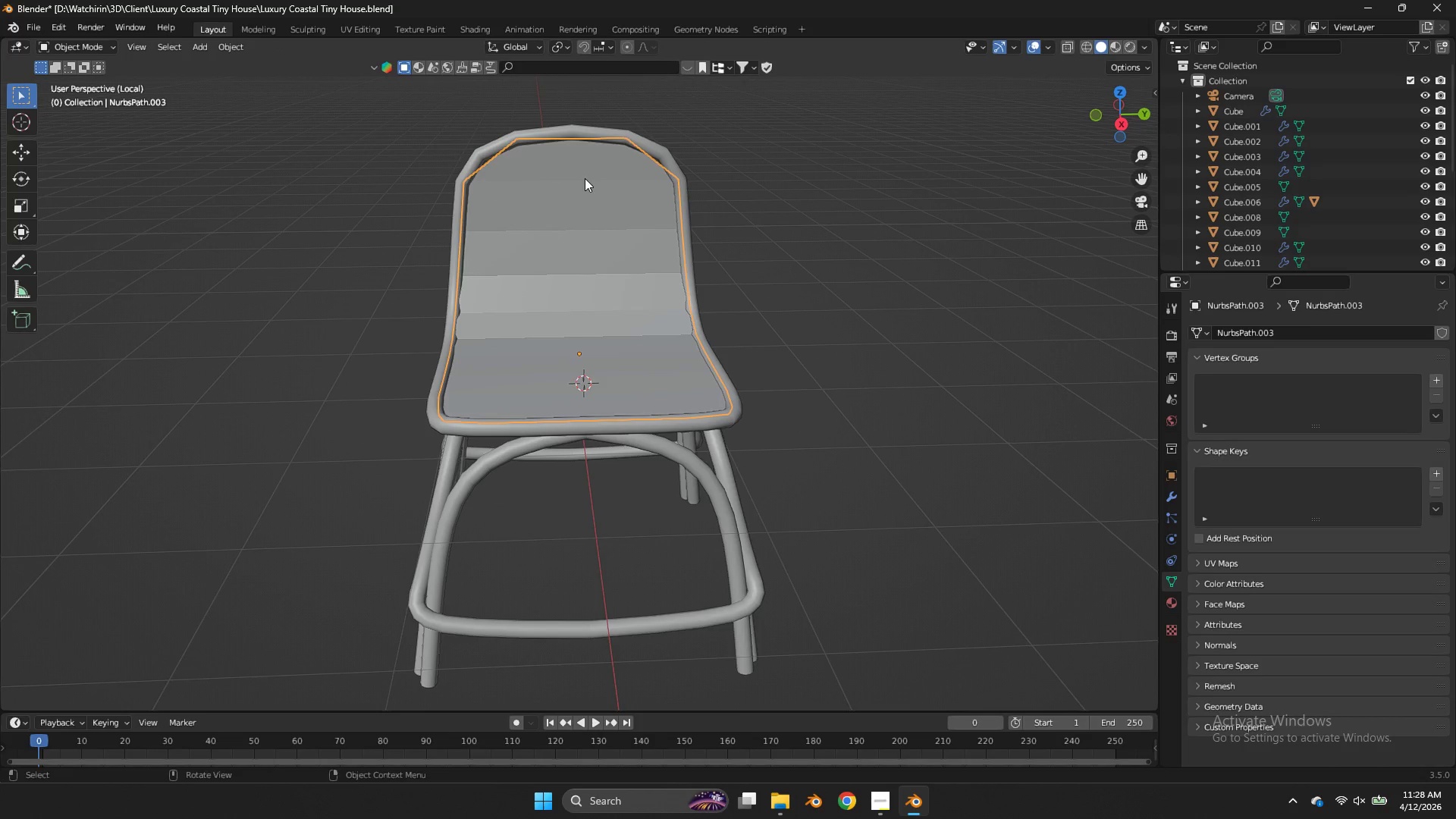 
key(Tab)
 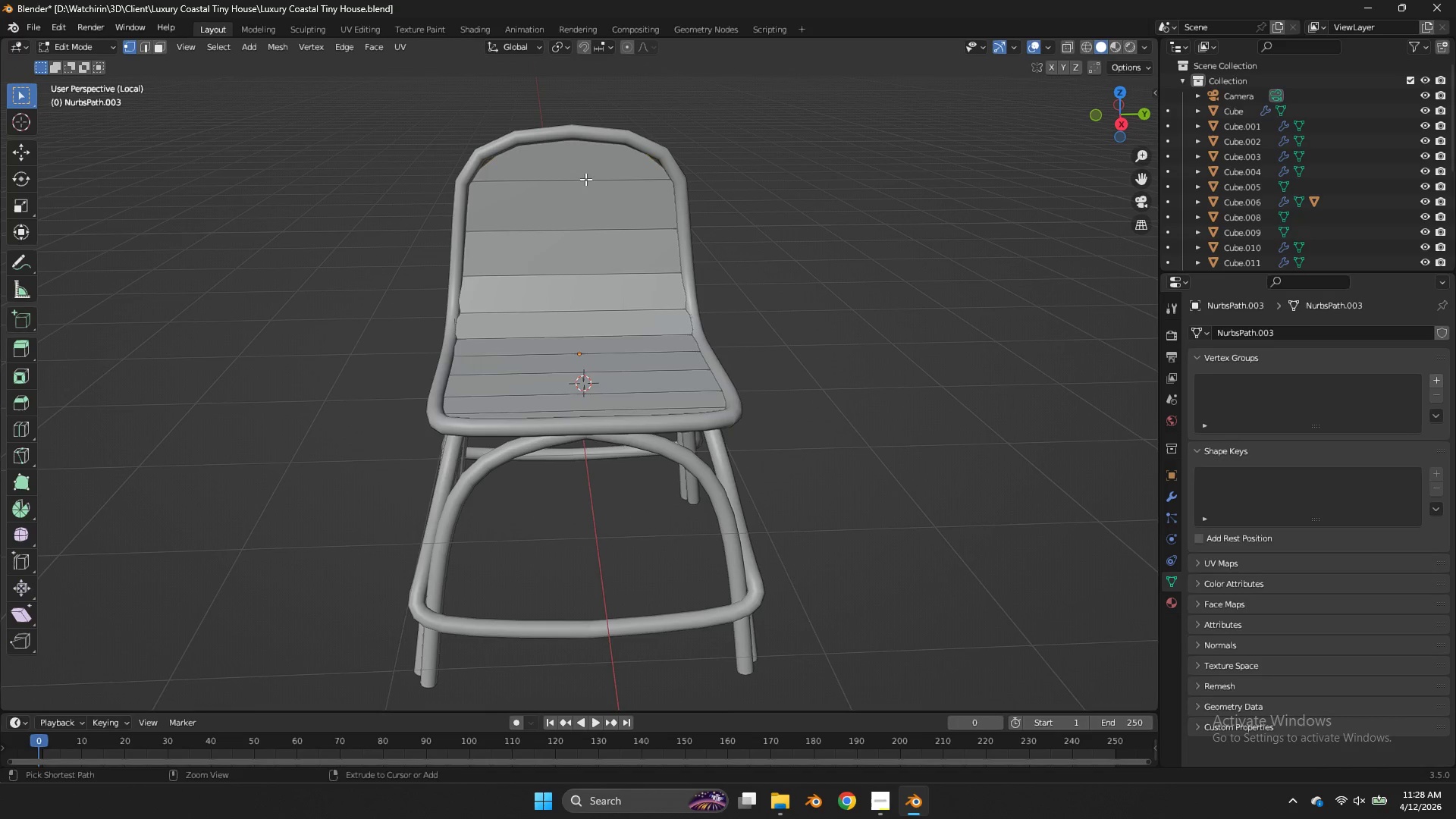 
key(Control+ControlLeft)
 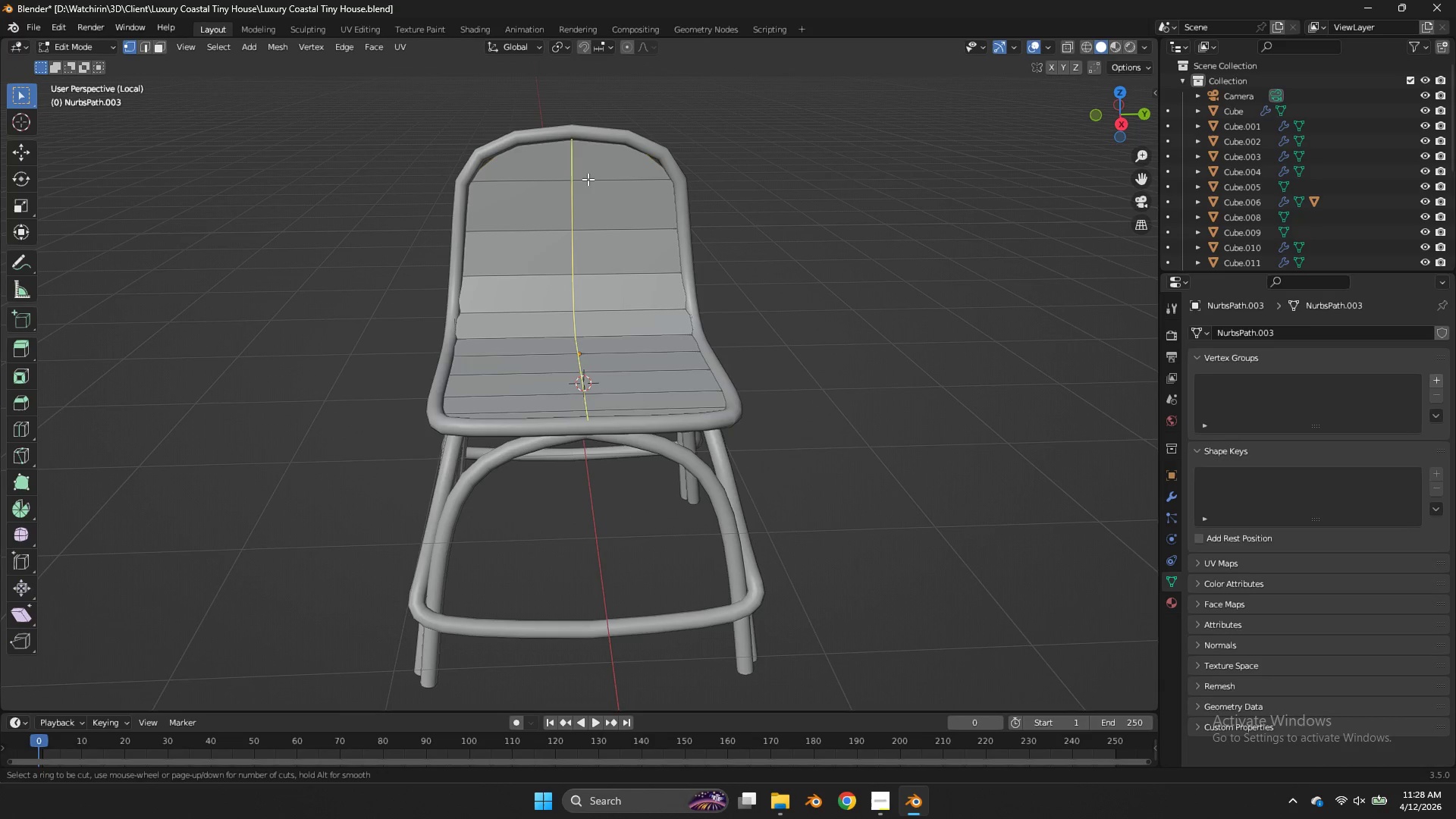 
key(Control+R)
 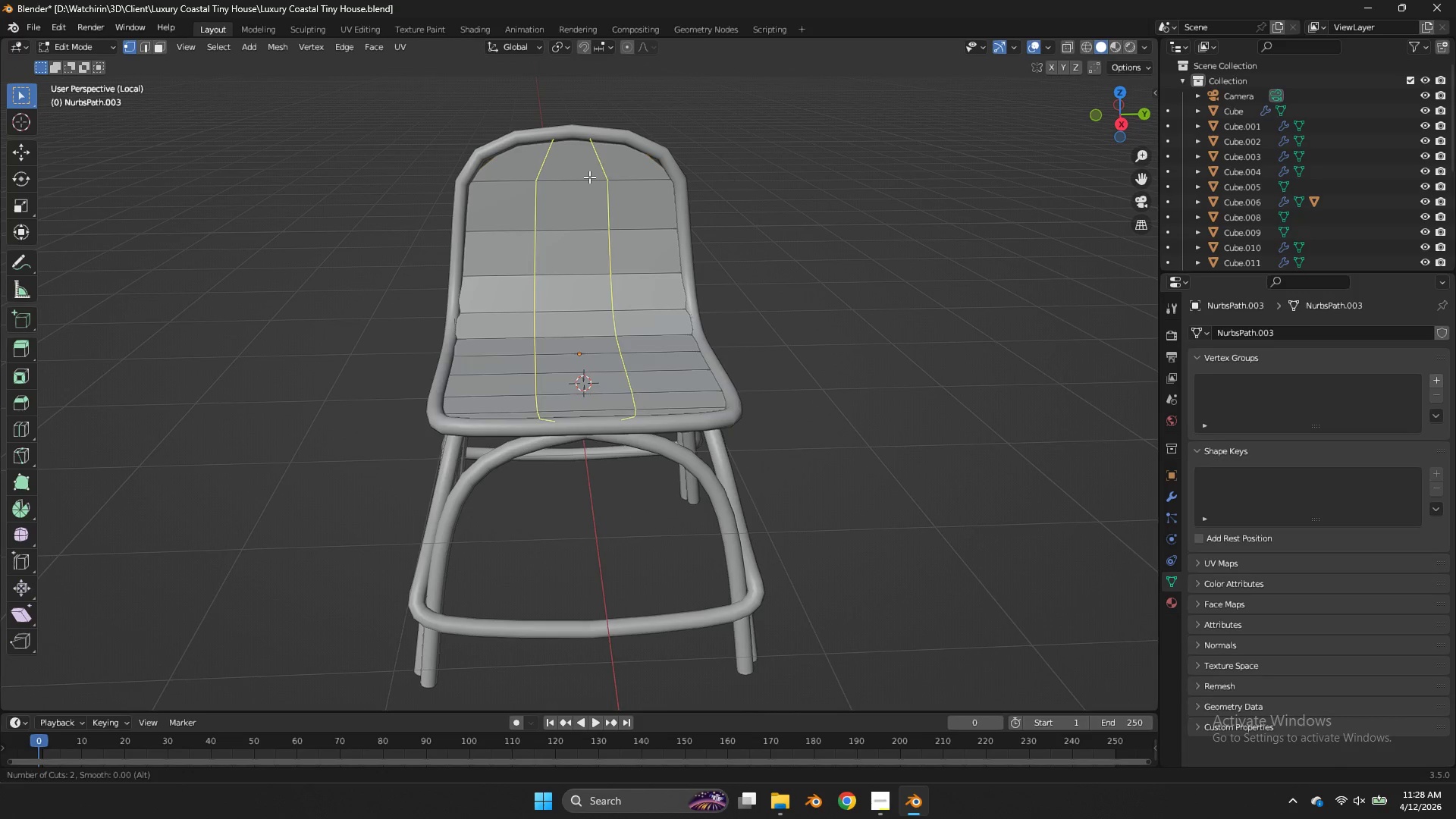 
scroll: coordinate [591, 176], scroll_direction: up, amount: 10.0
 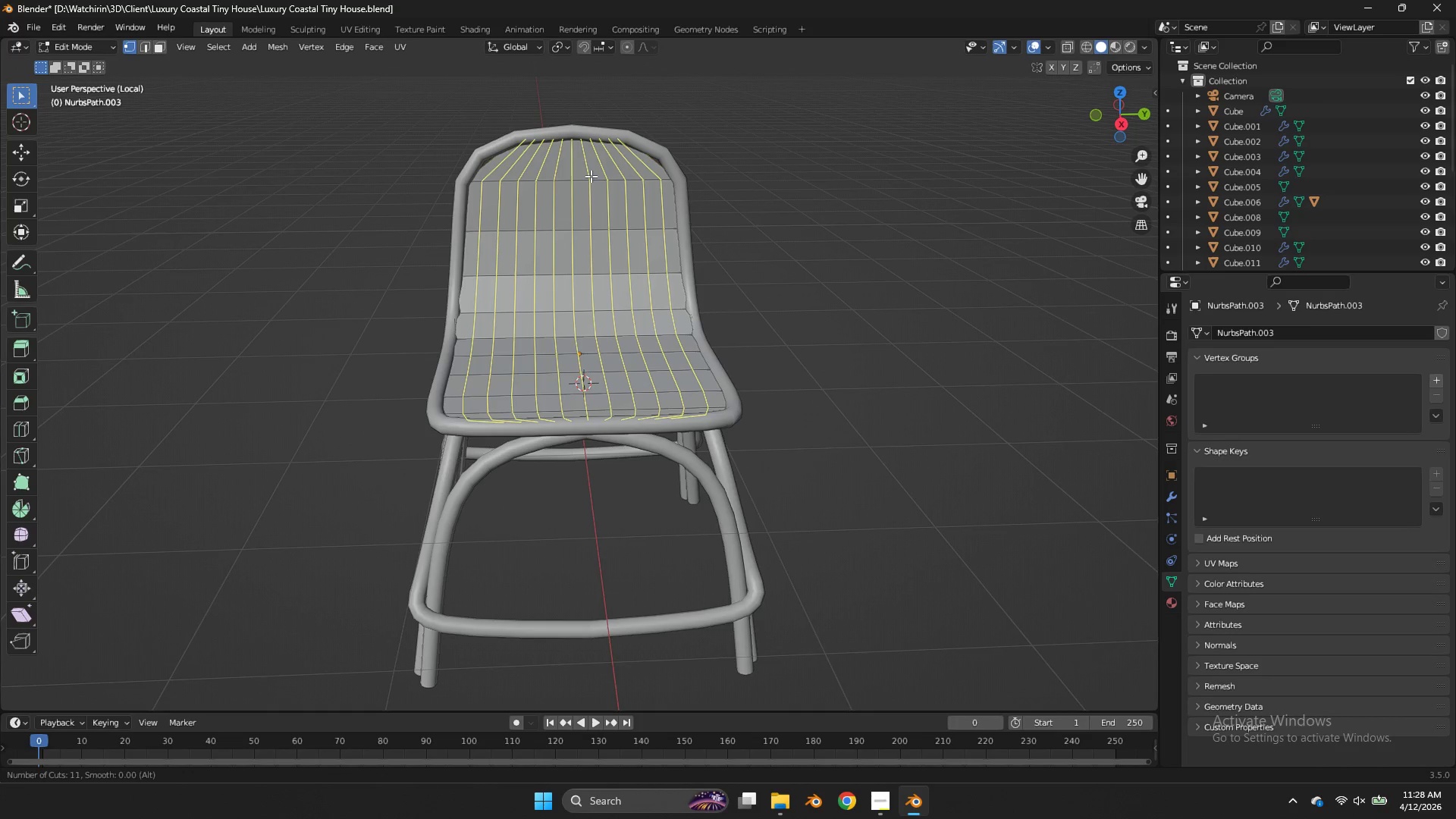 
left_click([591, 176])
 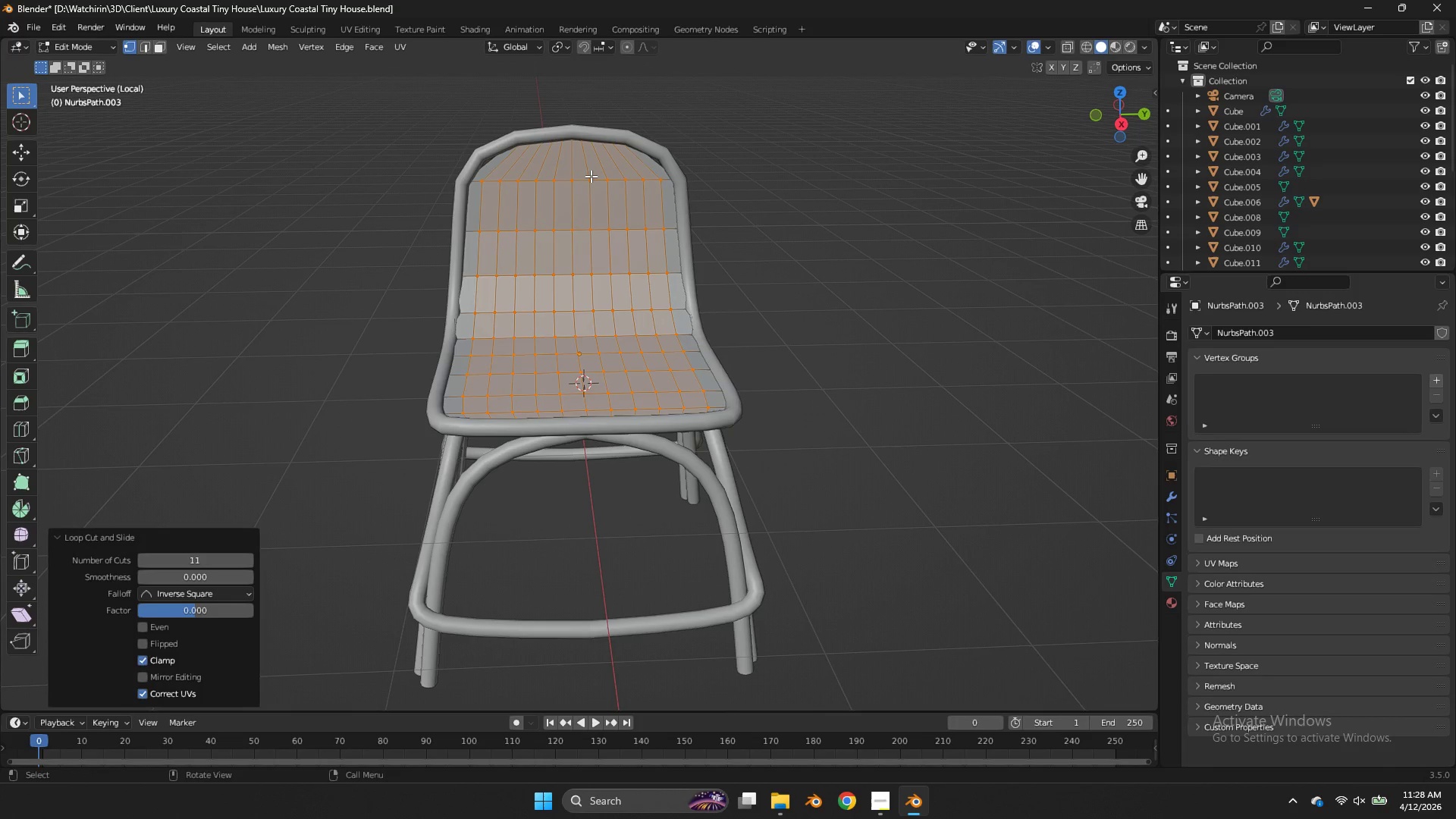 
right_click([591, 176])
 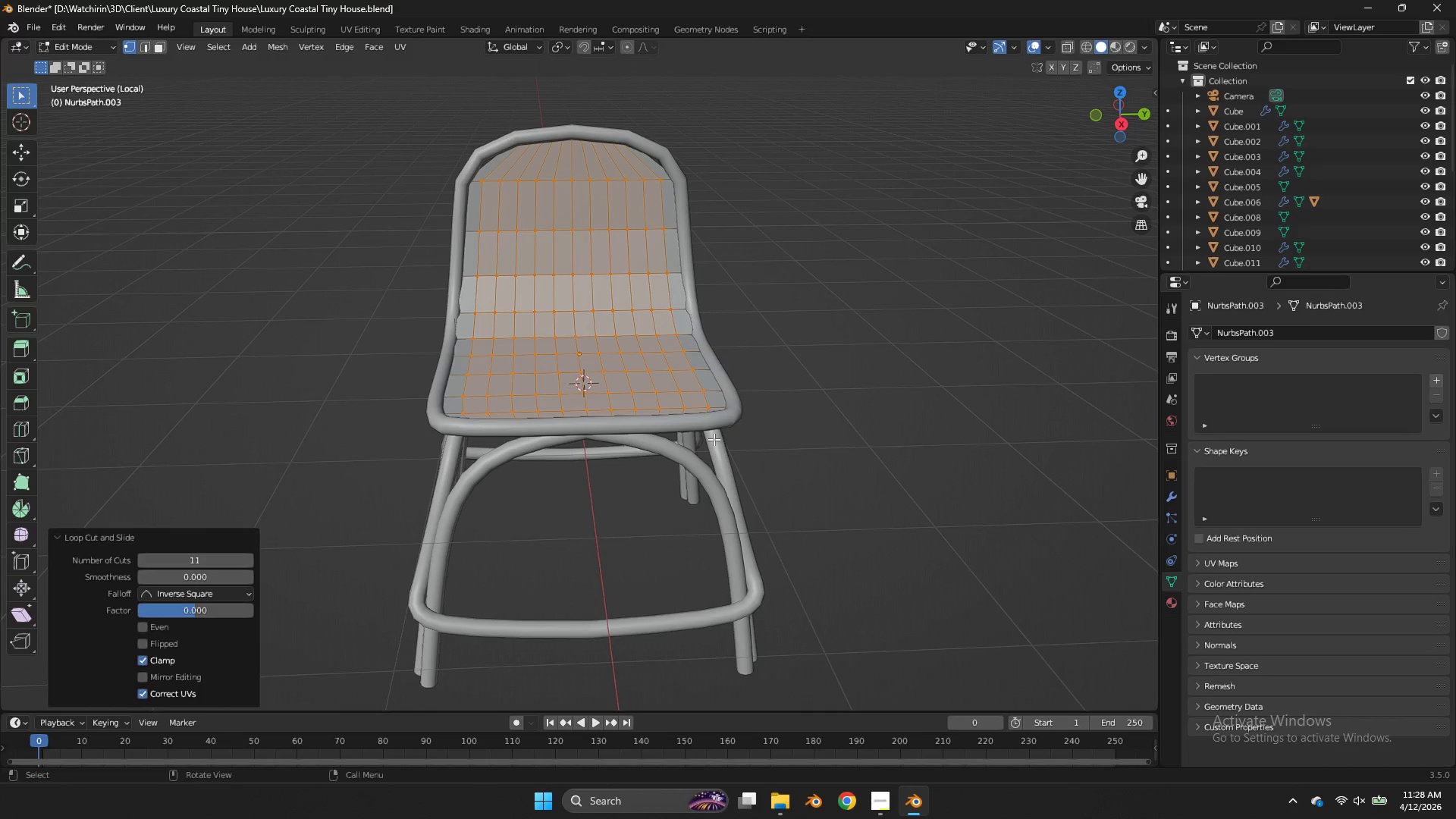 
key(Control+Z)
 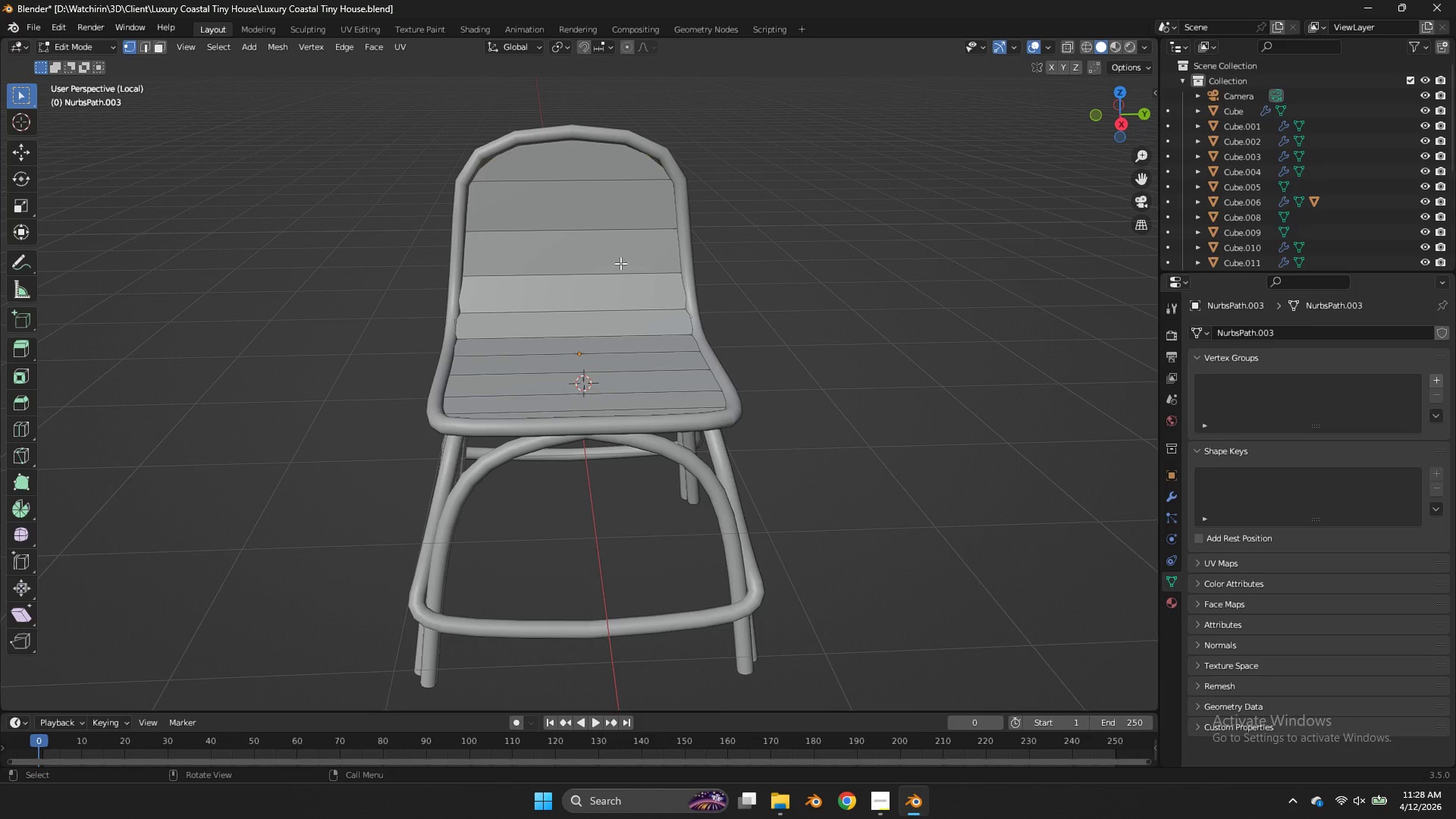 
key(Control+ControlLeft)
 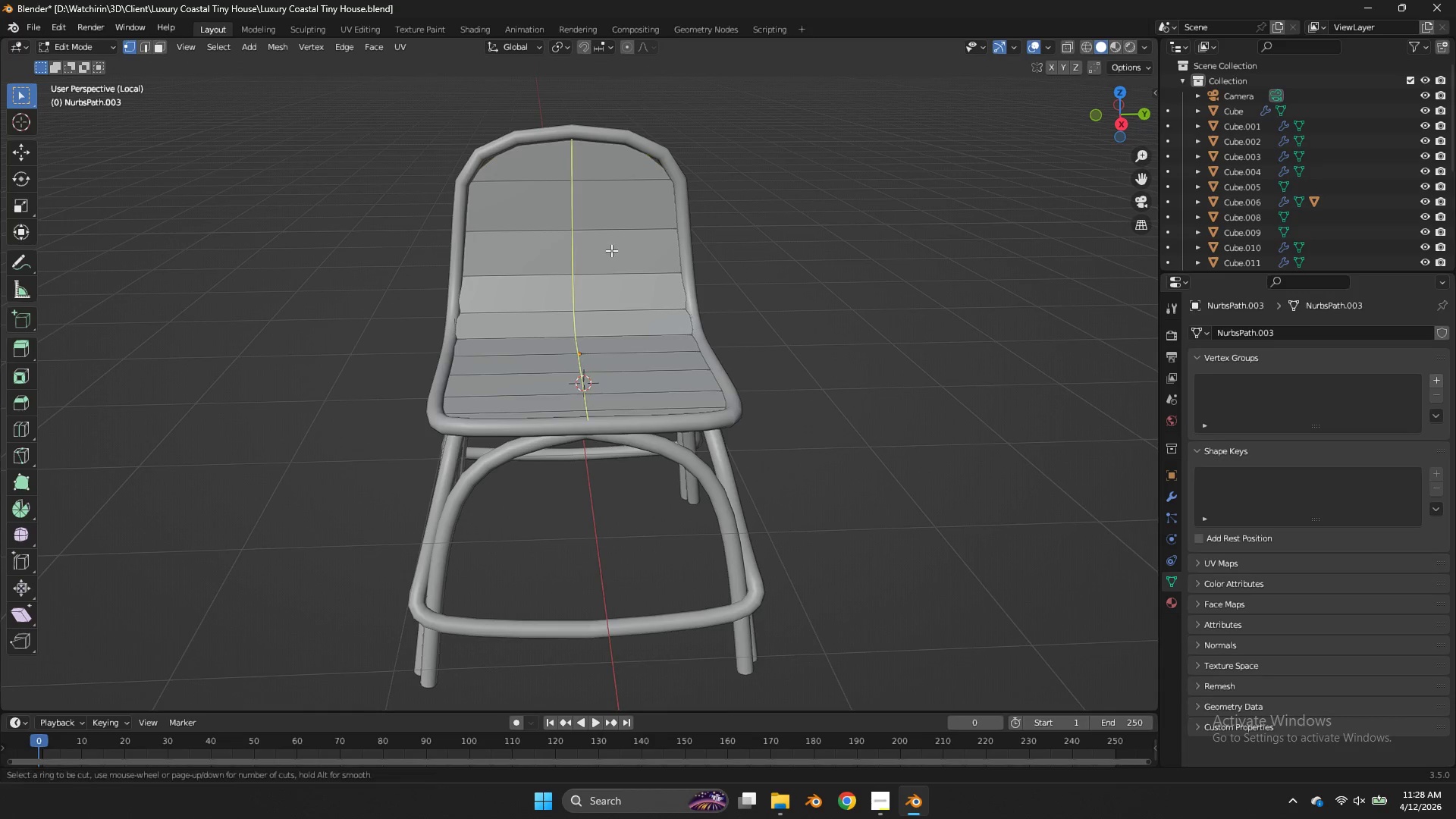 
key(Control+R)
 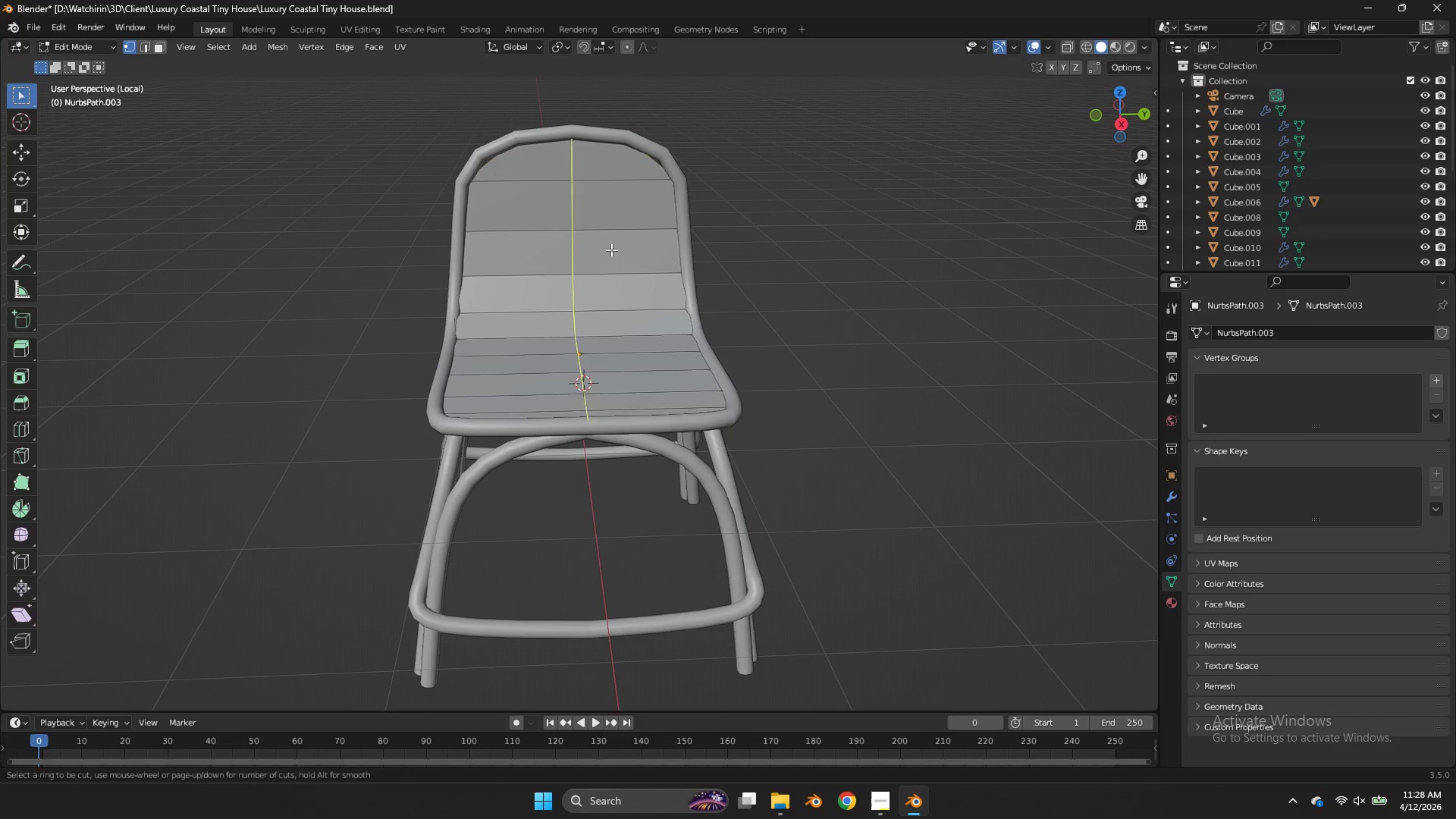 
scroll: coordinate [611, 249], scroll_direction: up, amount: 4.0
 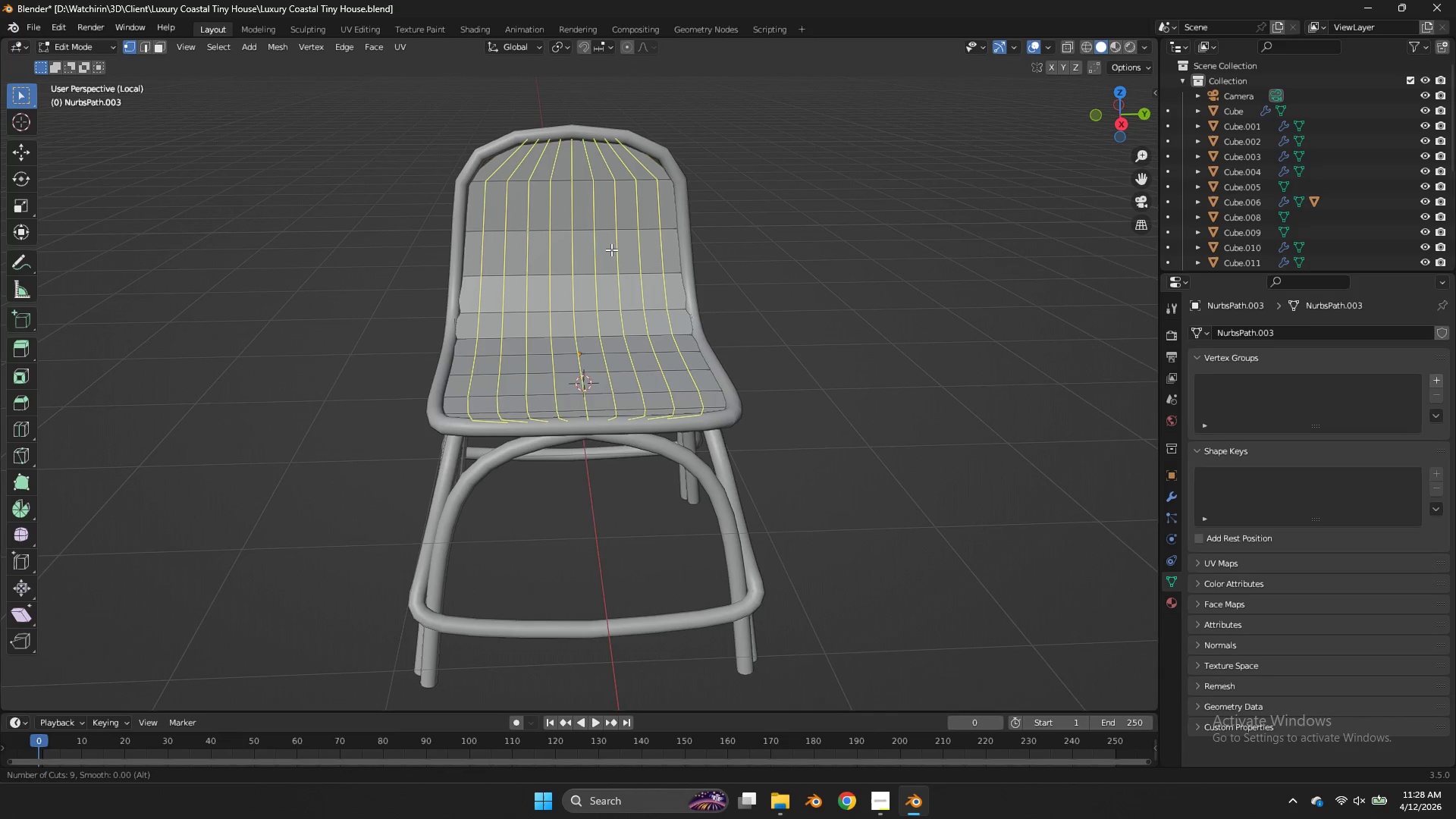 
scroll: coordinate [611, 249], scroll_direction: down, amount: 1.0
 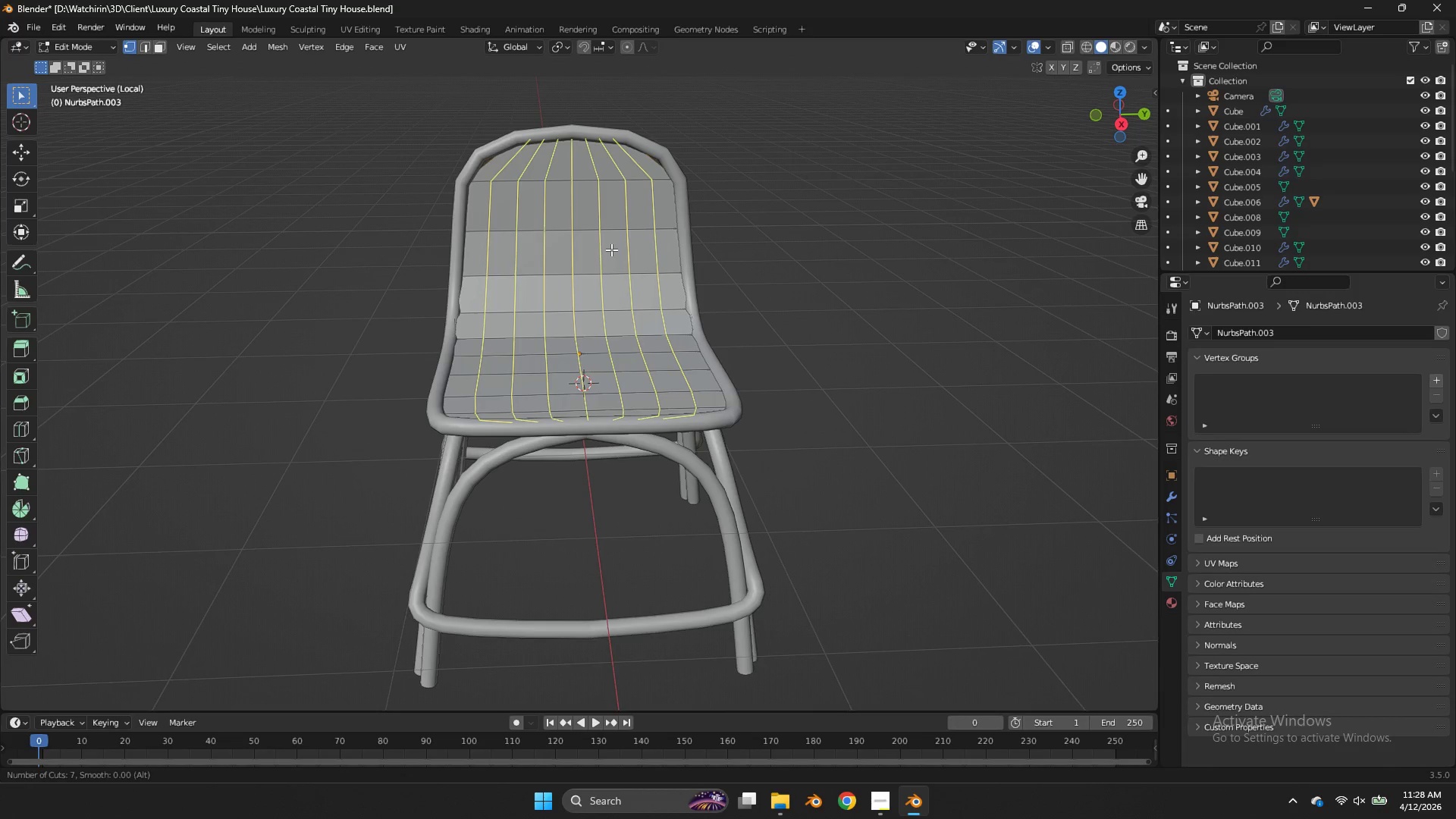 
left_click([611, 249])
 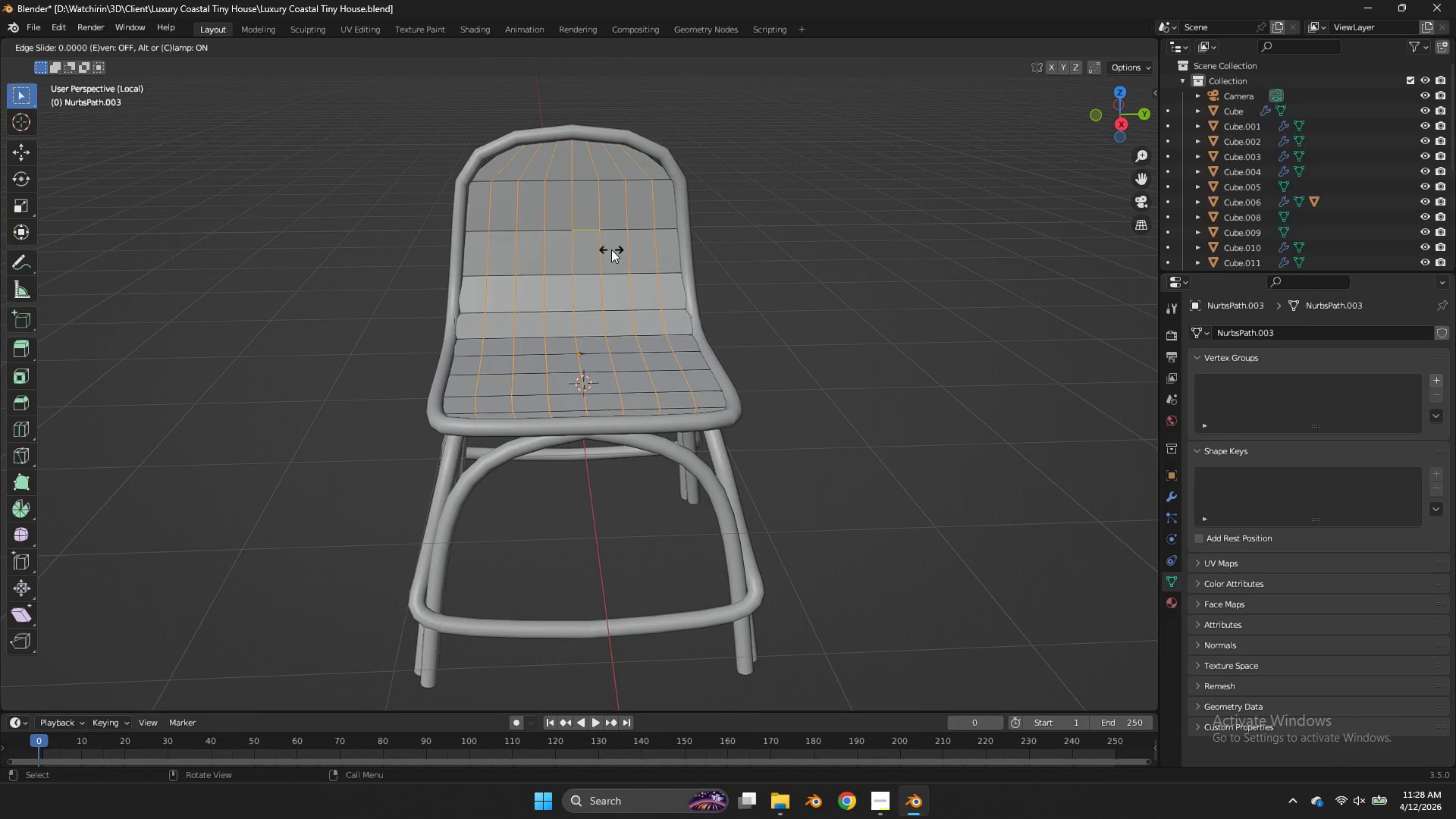 
right_click([611, 249])
 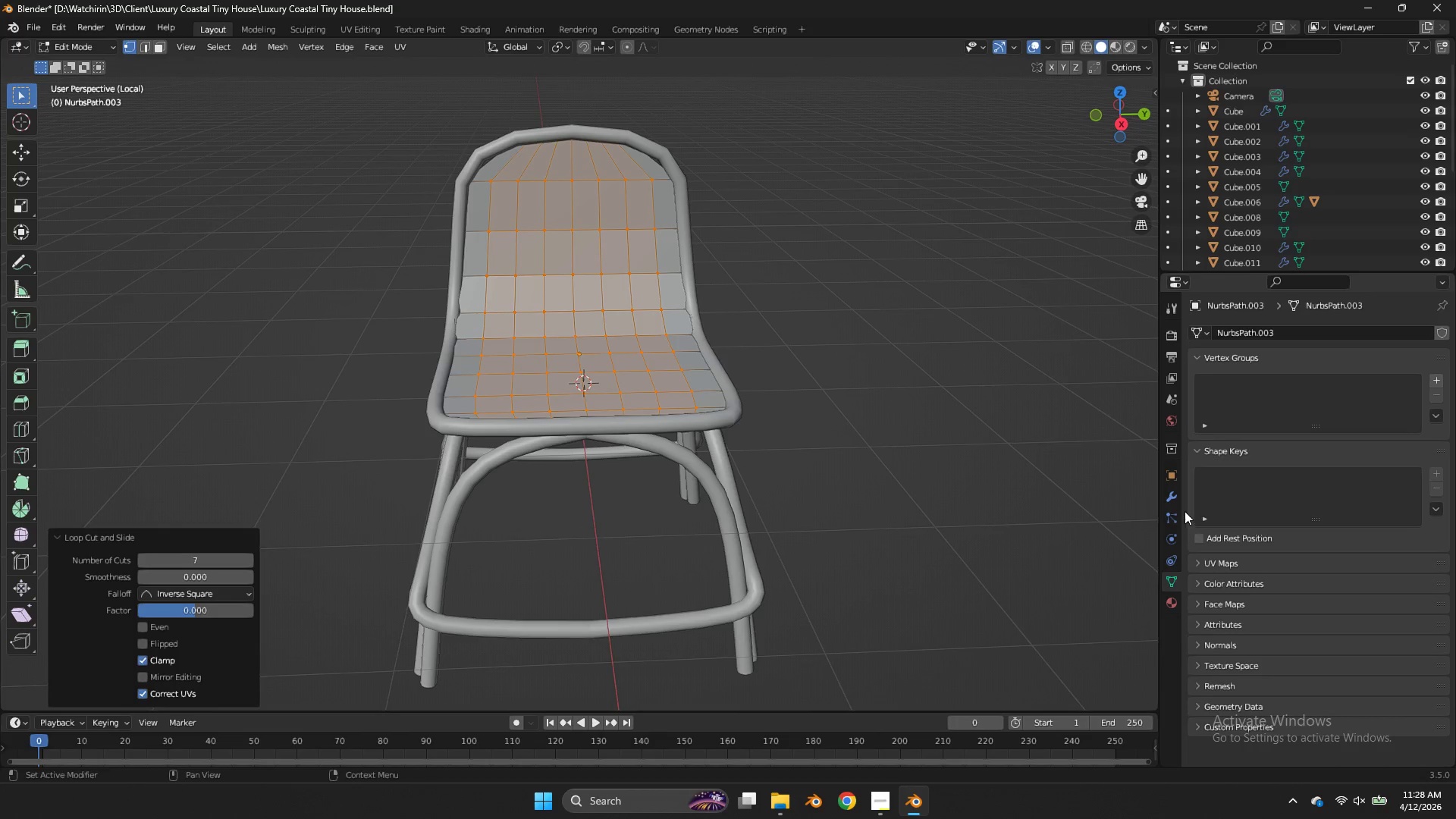 
left_click([1177, 495])
 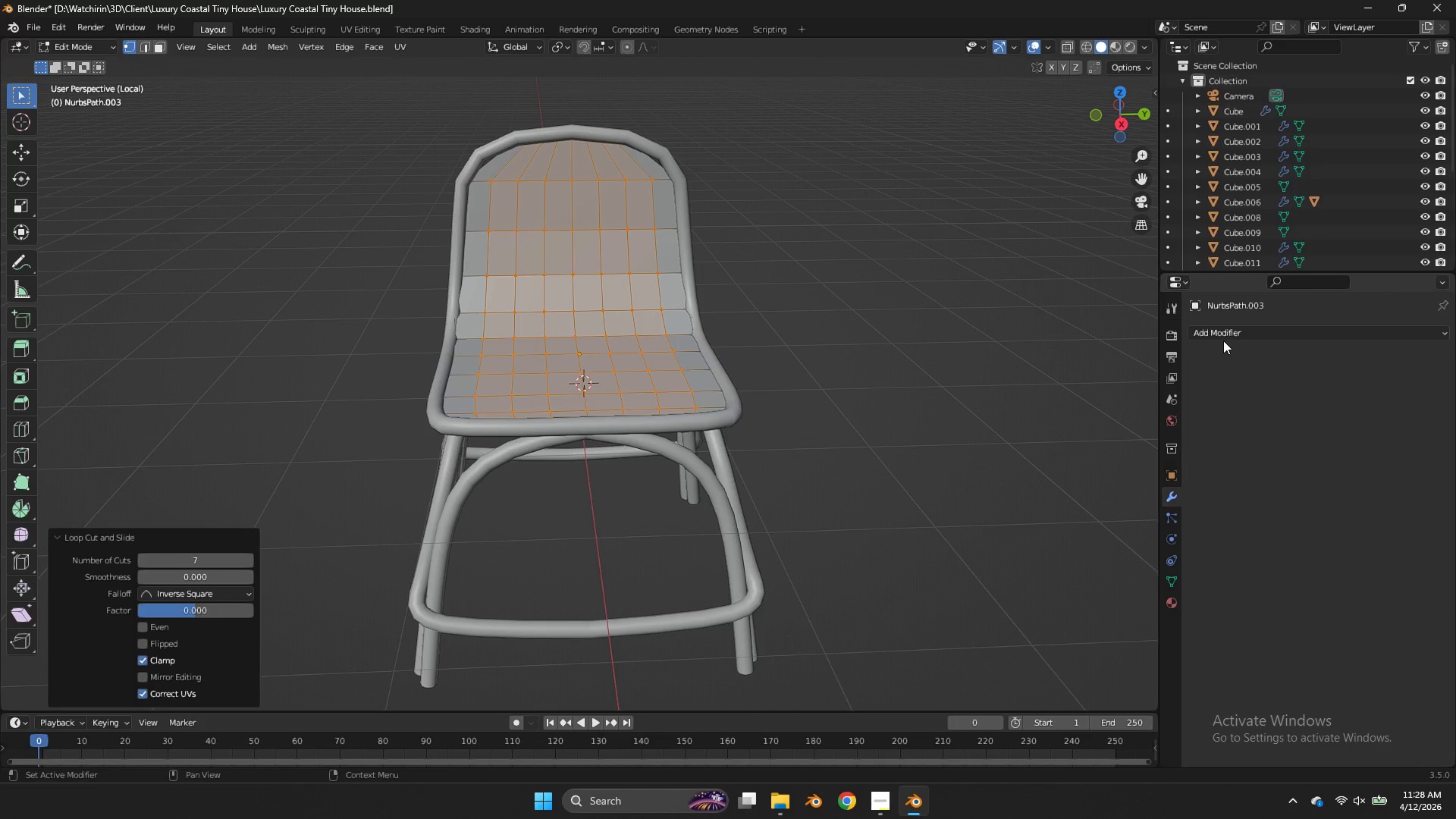 
double_click([1223, 339])
 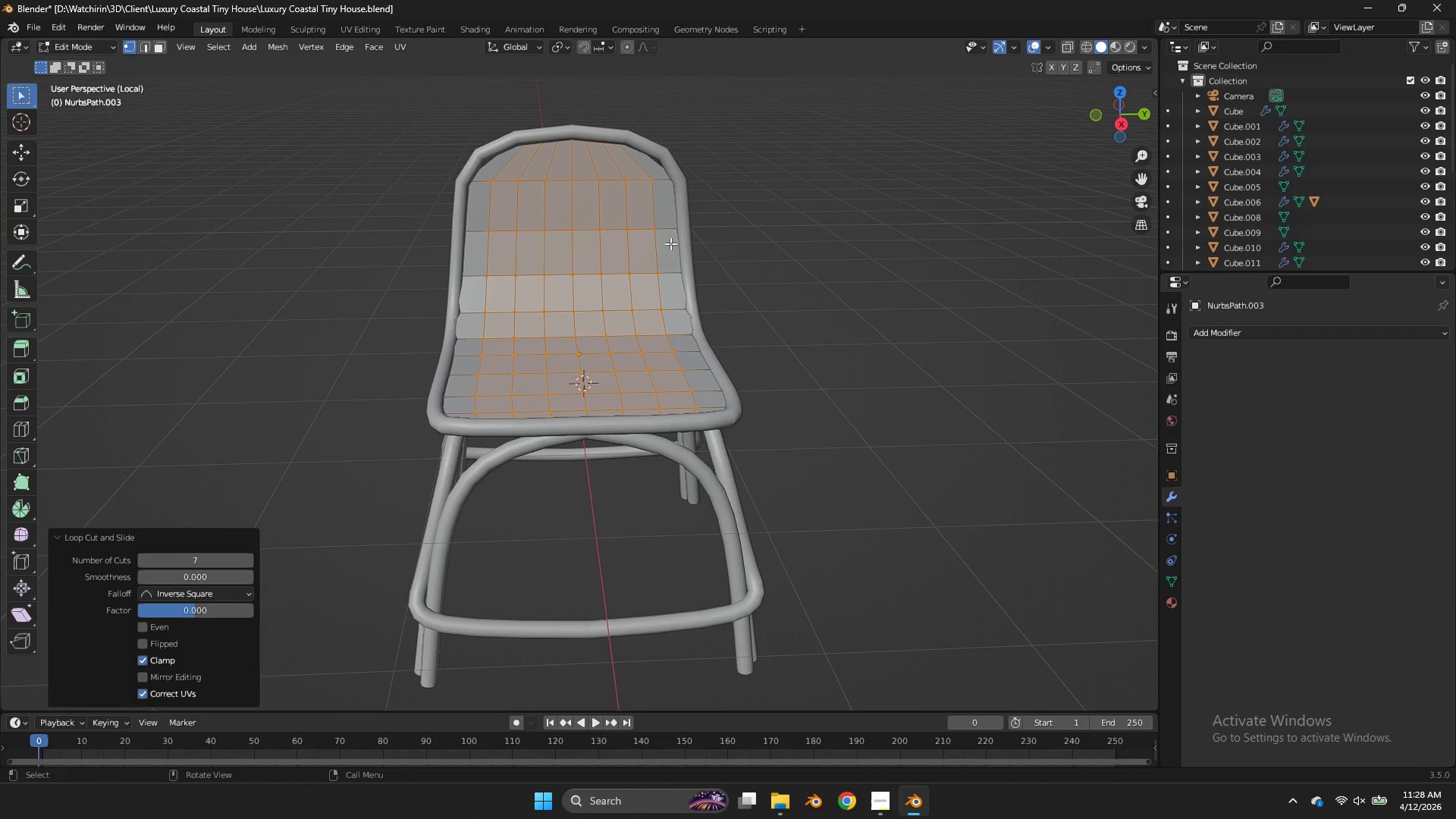 
key(A)
 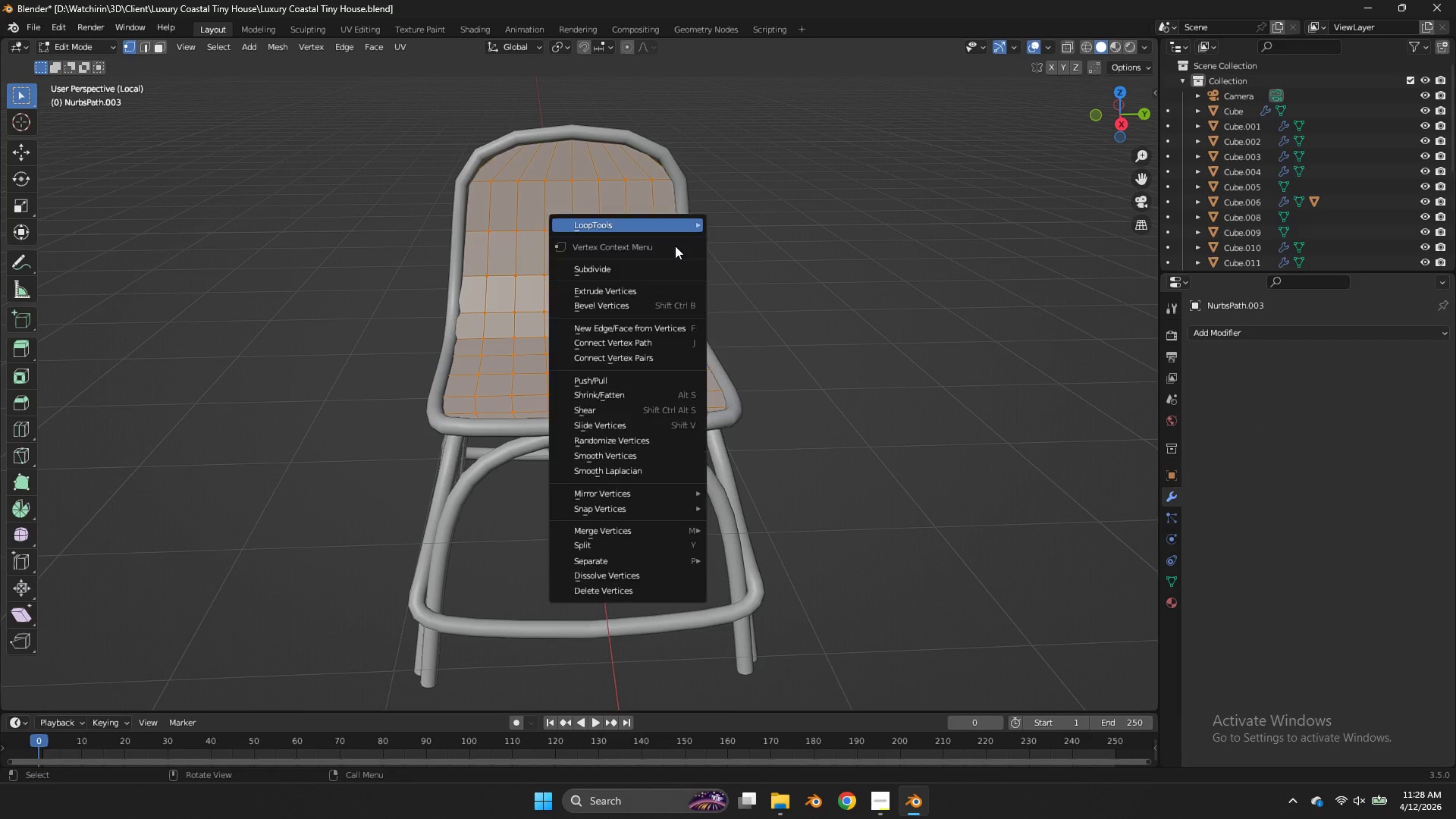 
right_click([675, 246])
 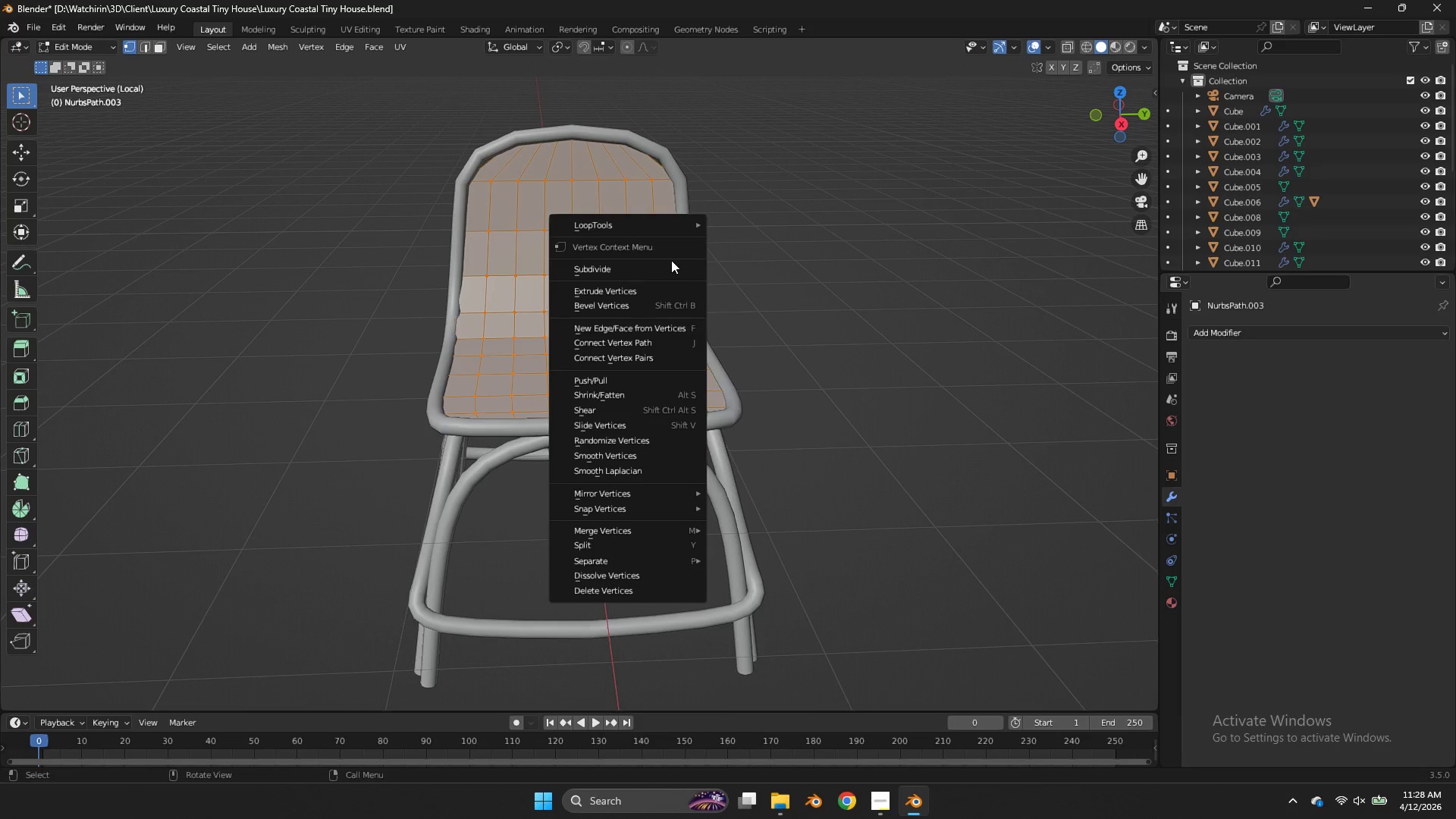 
left_click([665, 269])
 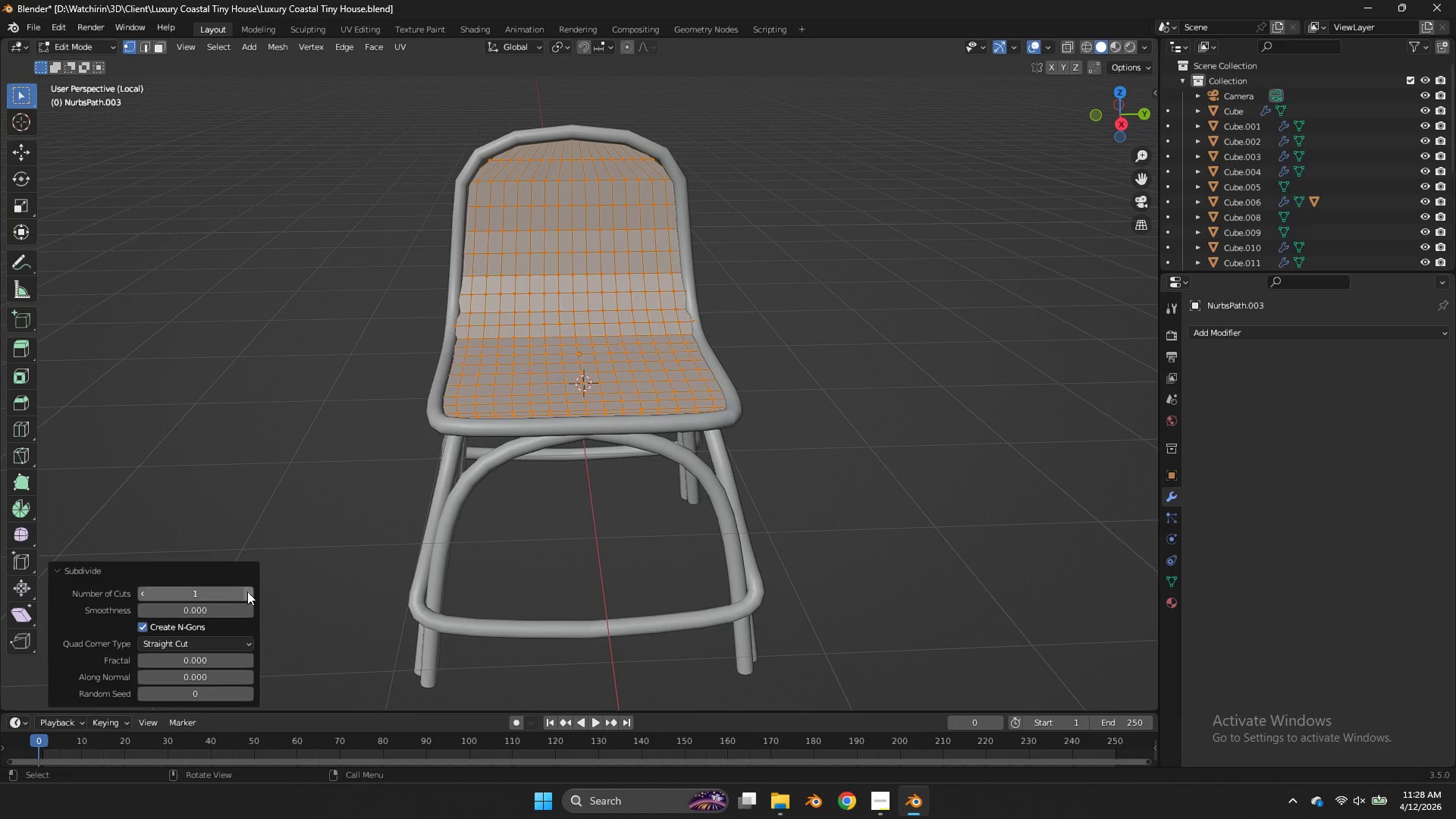 
left_click([248, 589])
 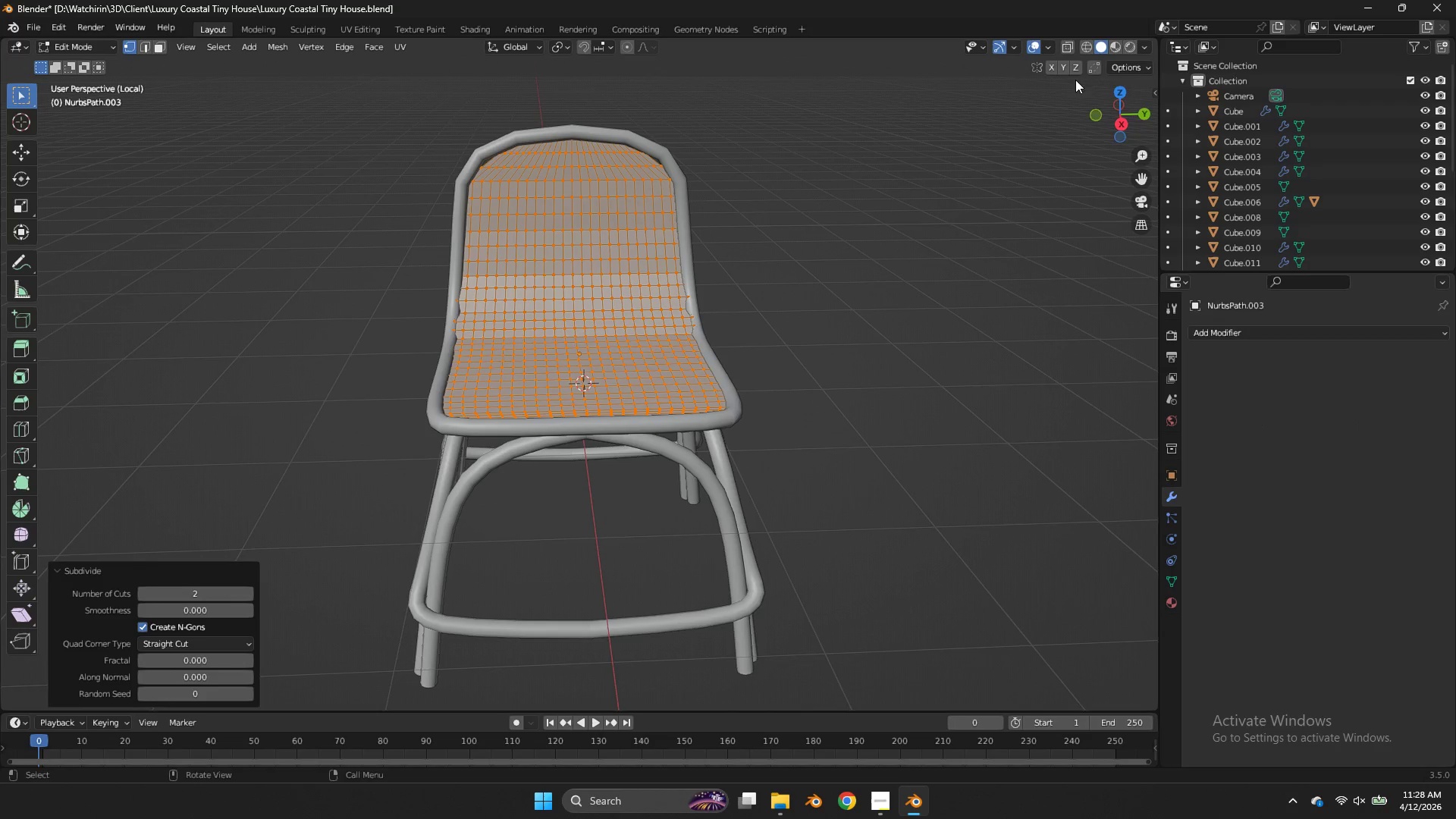 
left_click_drag(start_coordinate=[1116, 116], to_coordinate=[1119, 88])
 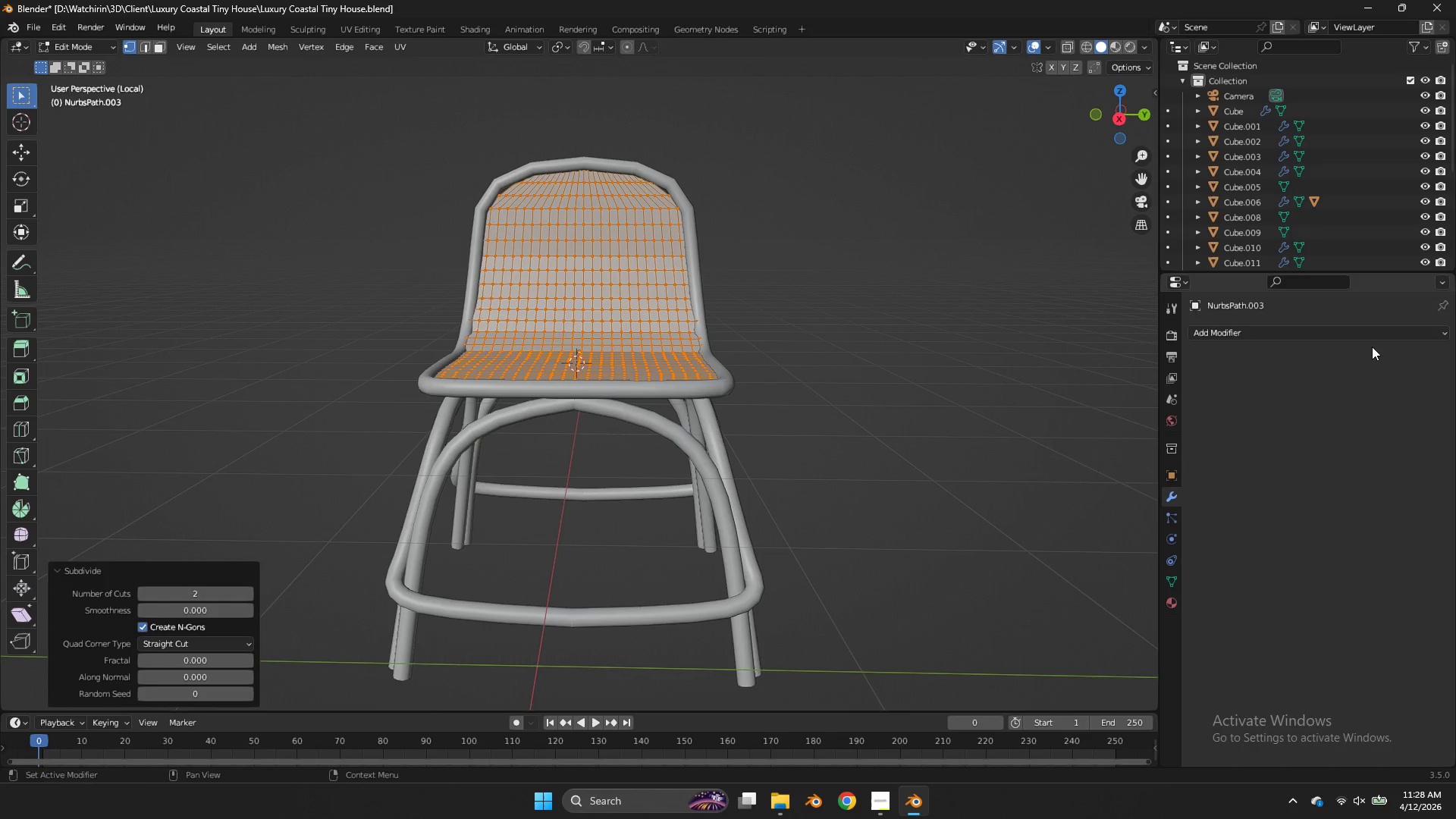 
left_click([1355, 334])
 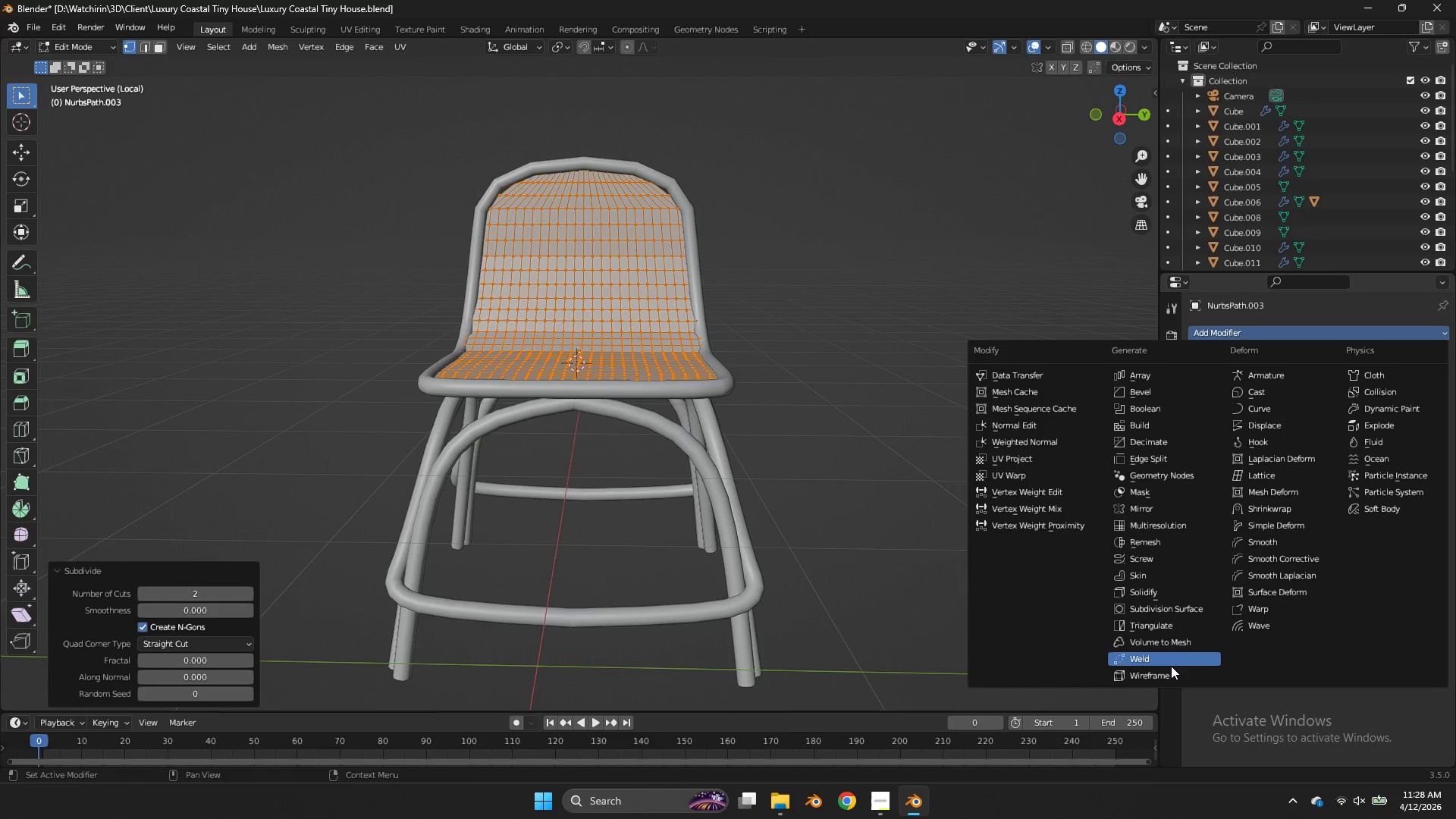 
left_click([1171, 670])
 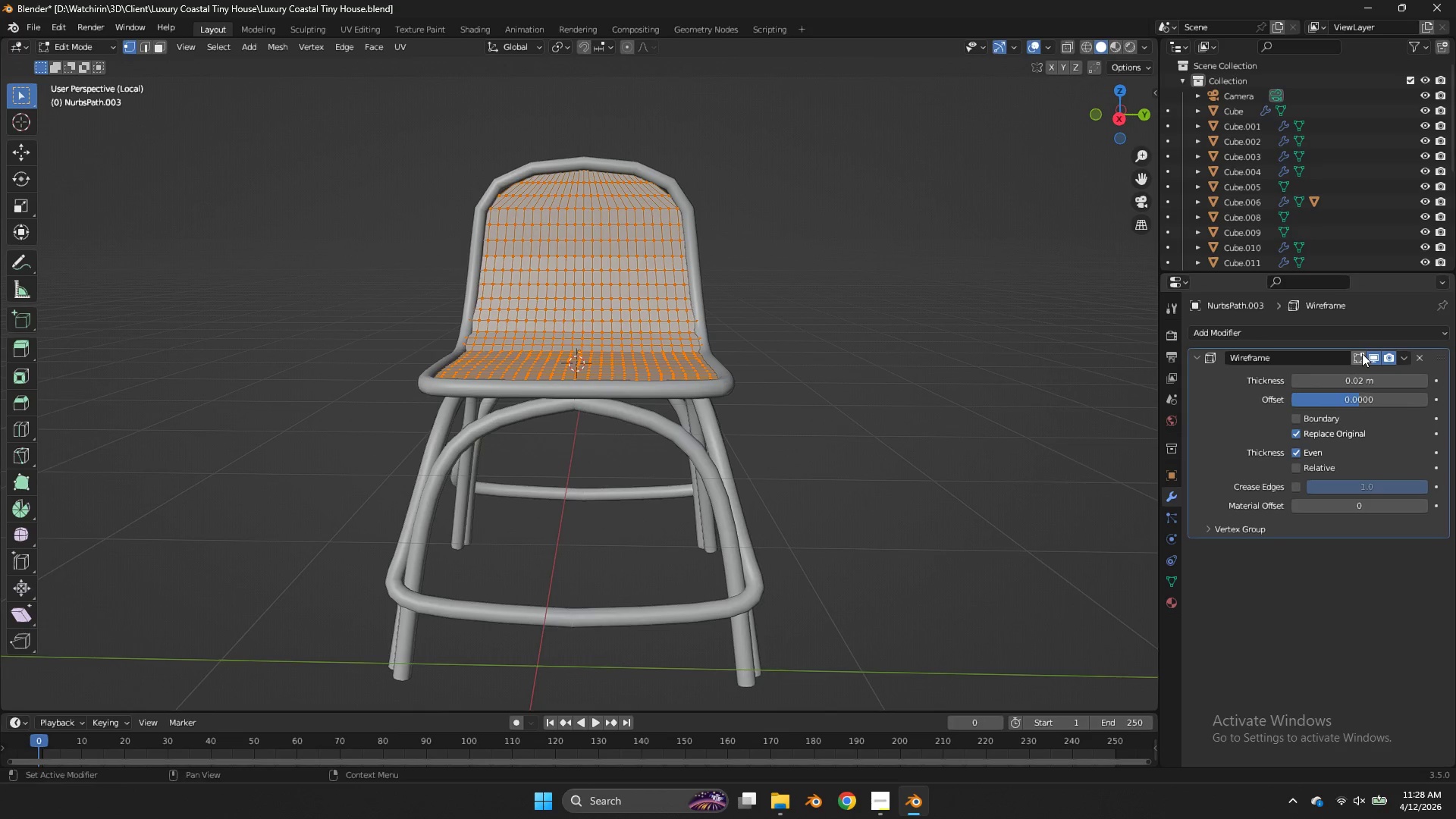 
double_click([782, 185])
 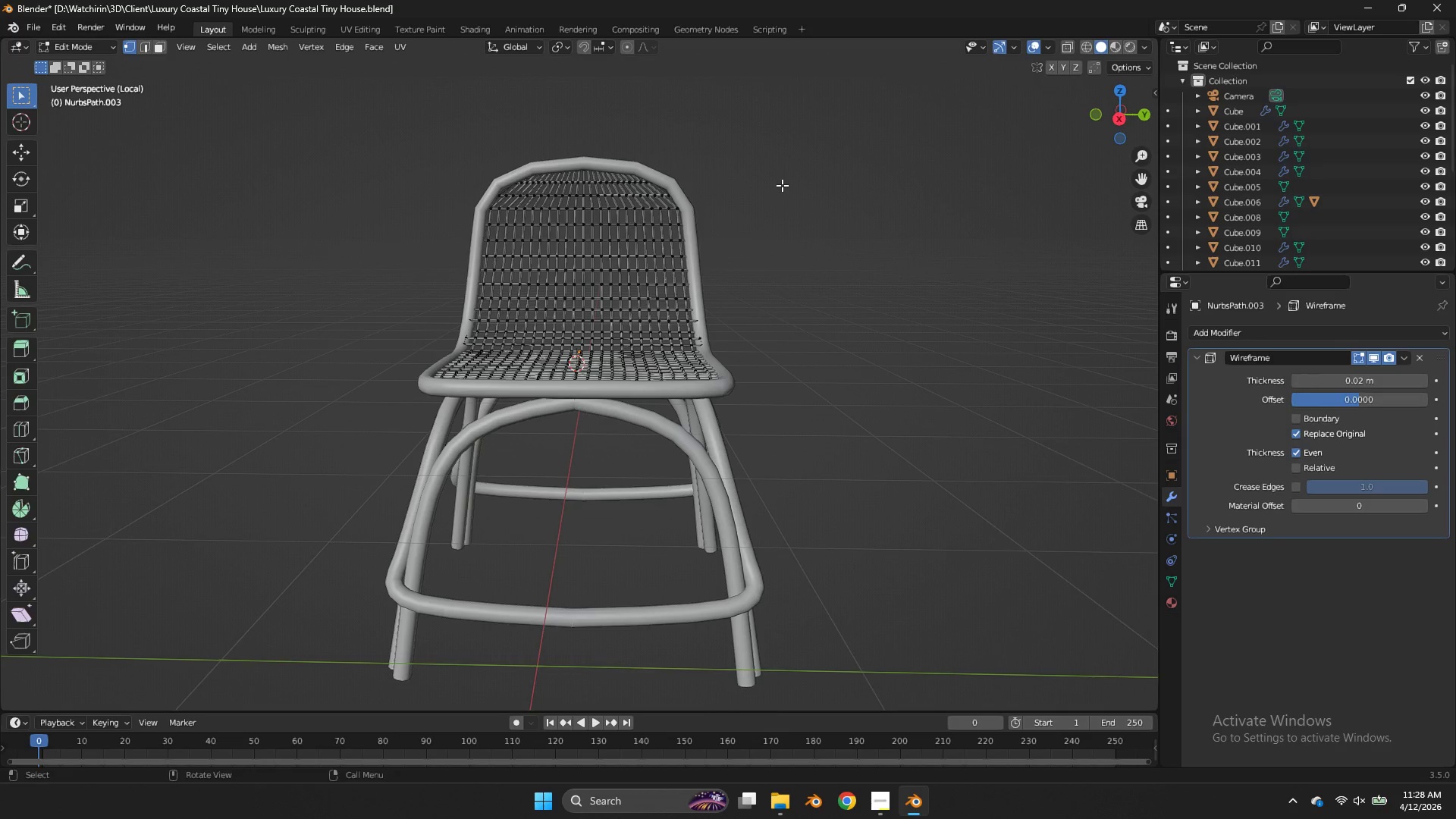 
key(Tab)
 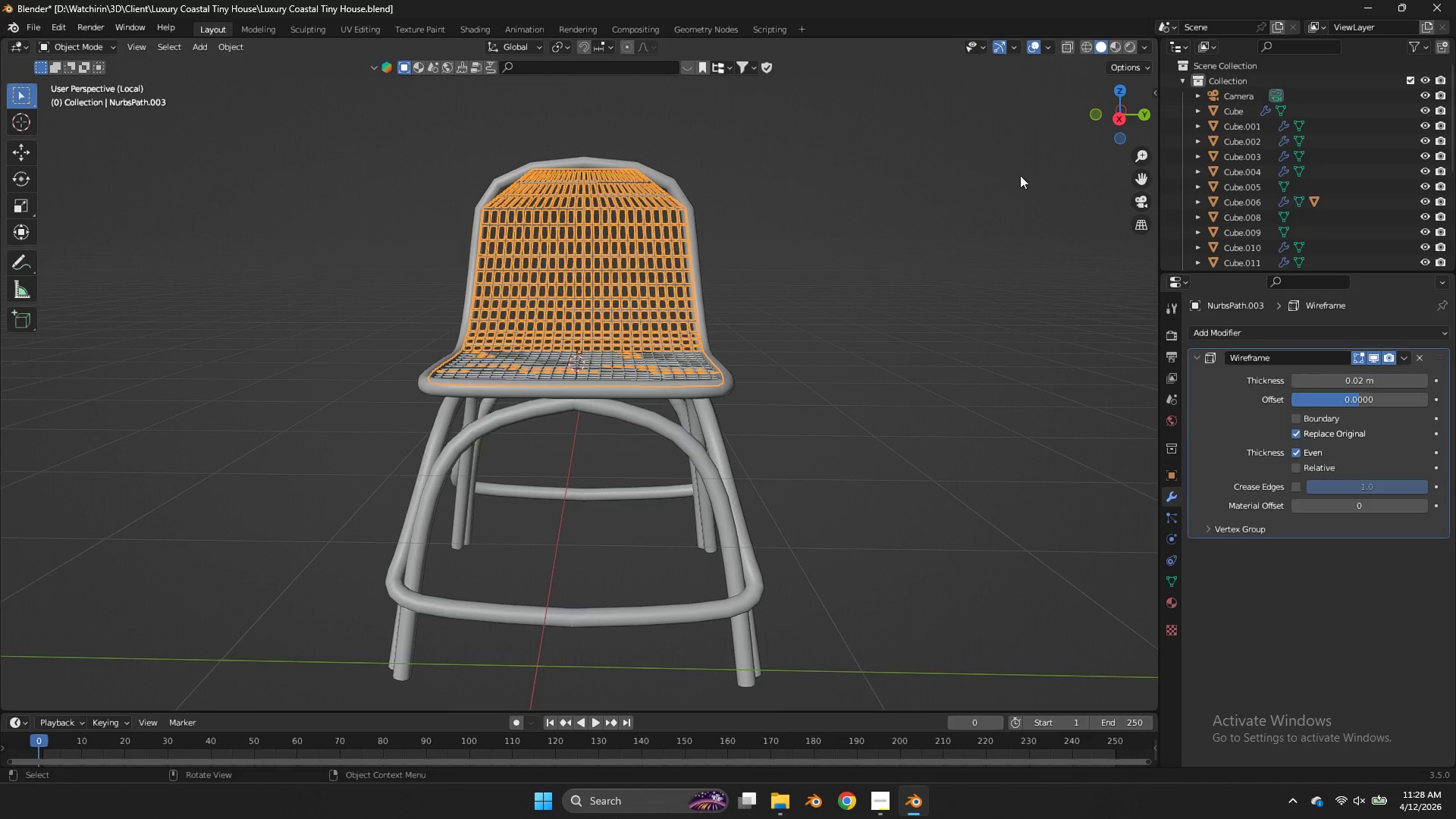 
key(Tab)
 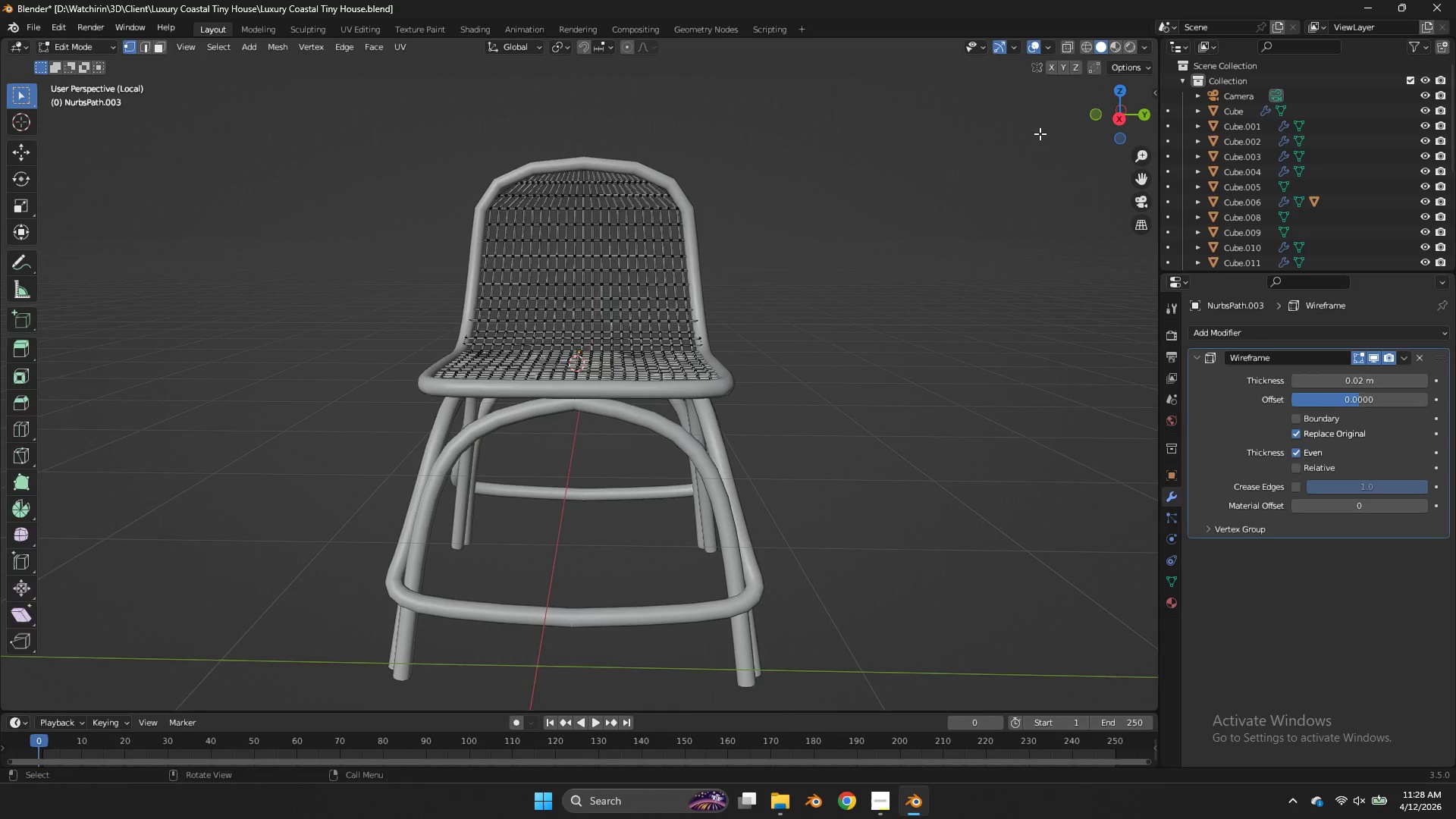 
key(Tab)
 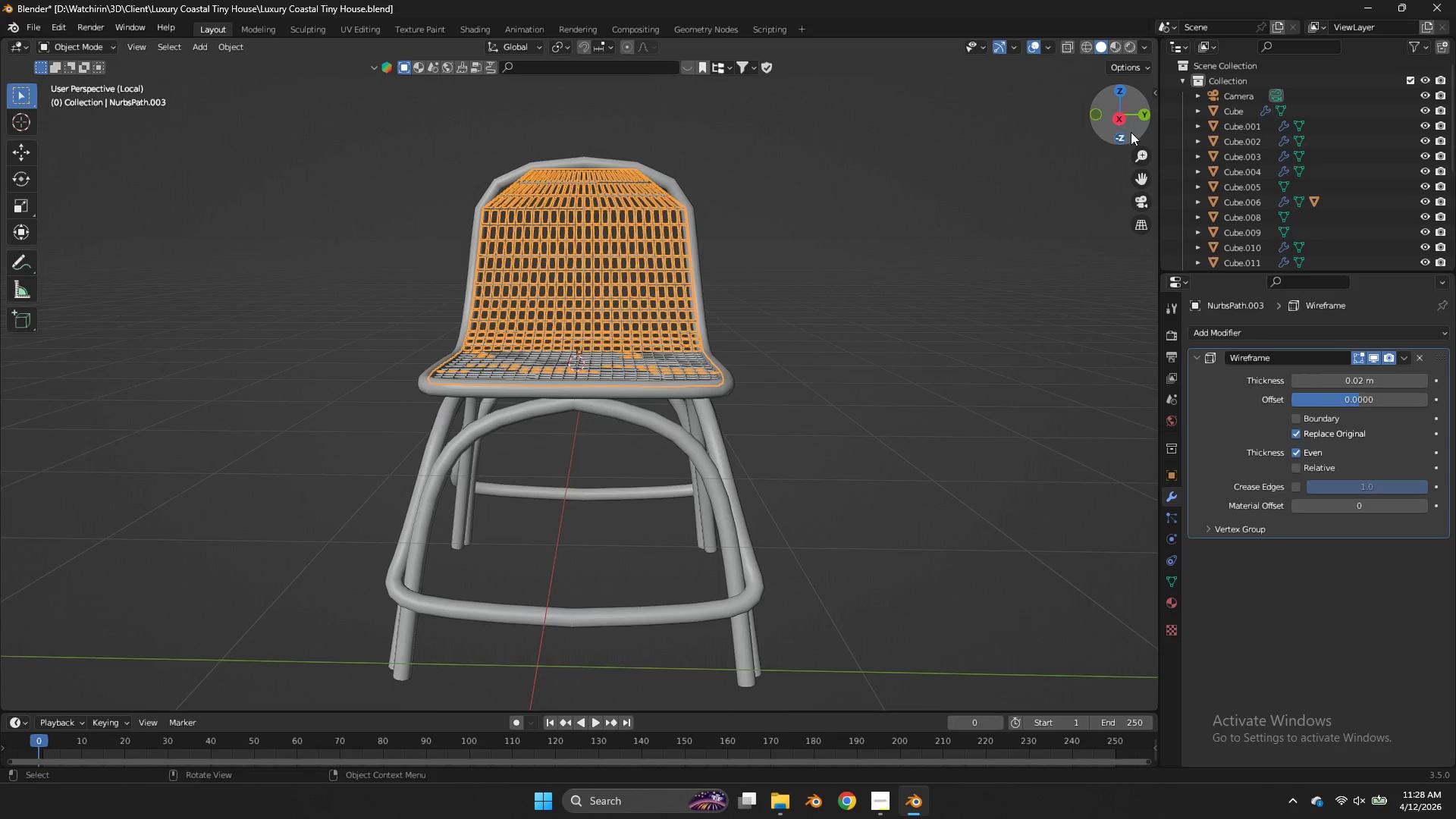 
left_click_drag(start_coordinate=[1129, 130], to_coordinate=[1032, 191])
 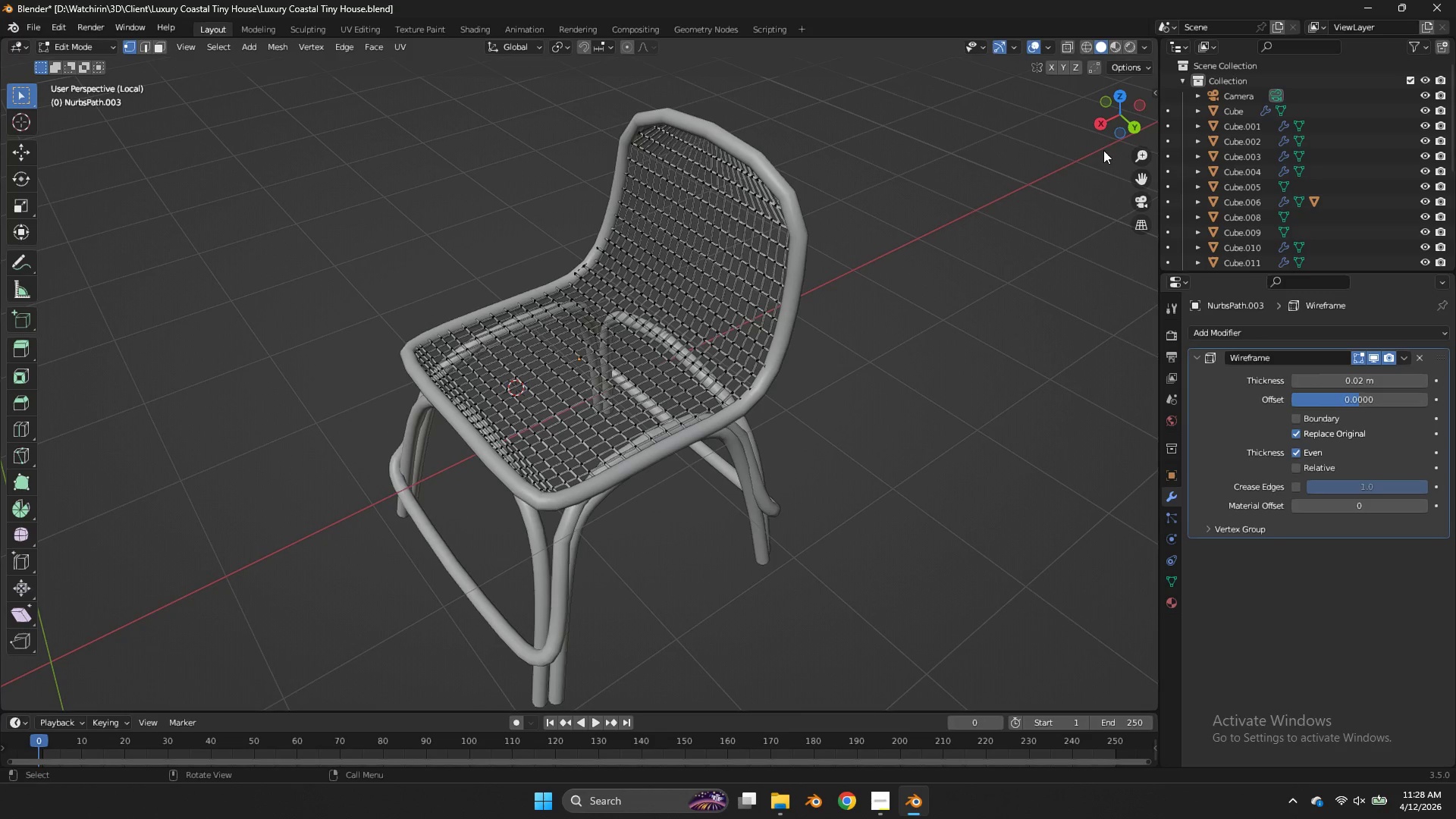 
key(Tab)
 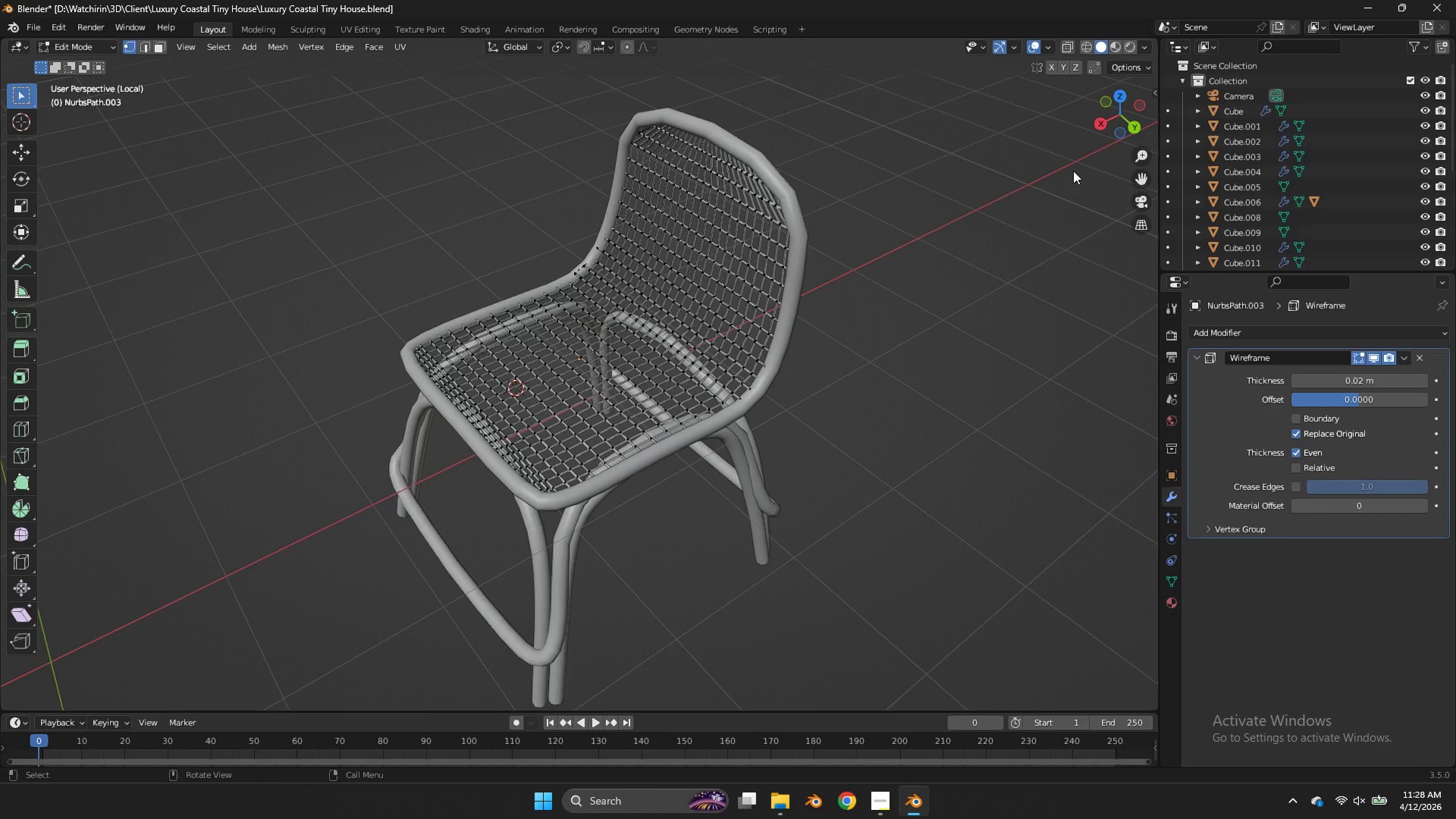 
scroll: coordinate [1073, 171], scroll_direction: up, amount: 2.0
 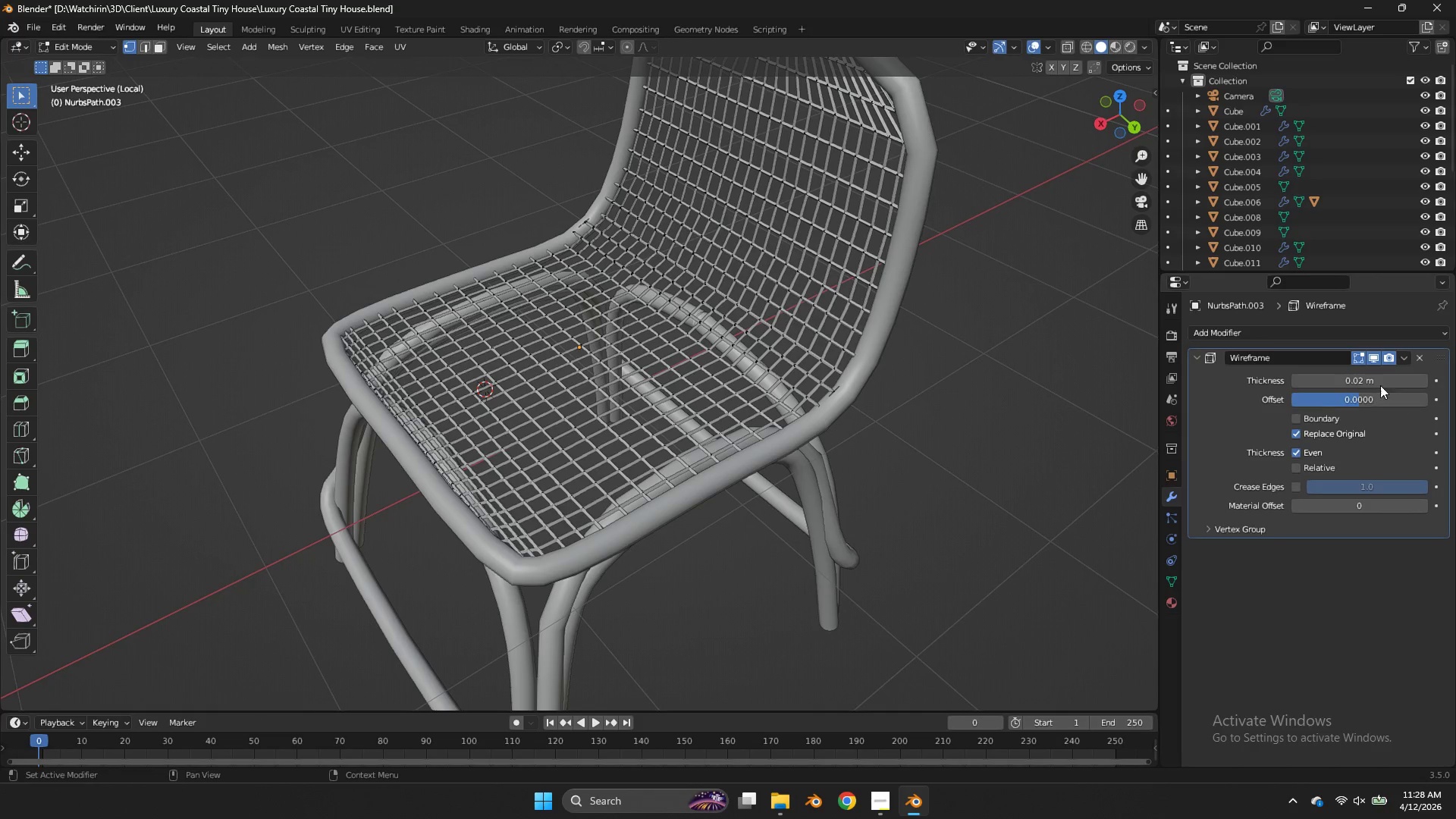 
left_click_drag(start_coordinate=[1376, 381], to_coordinate=[639, 353])
 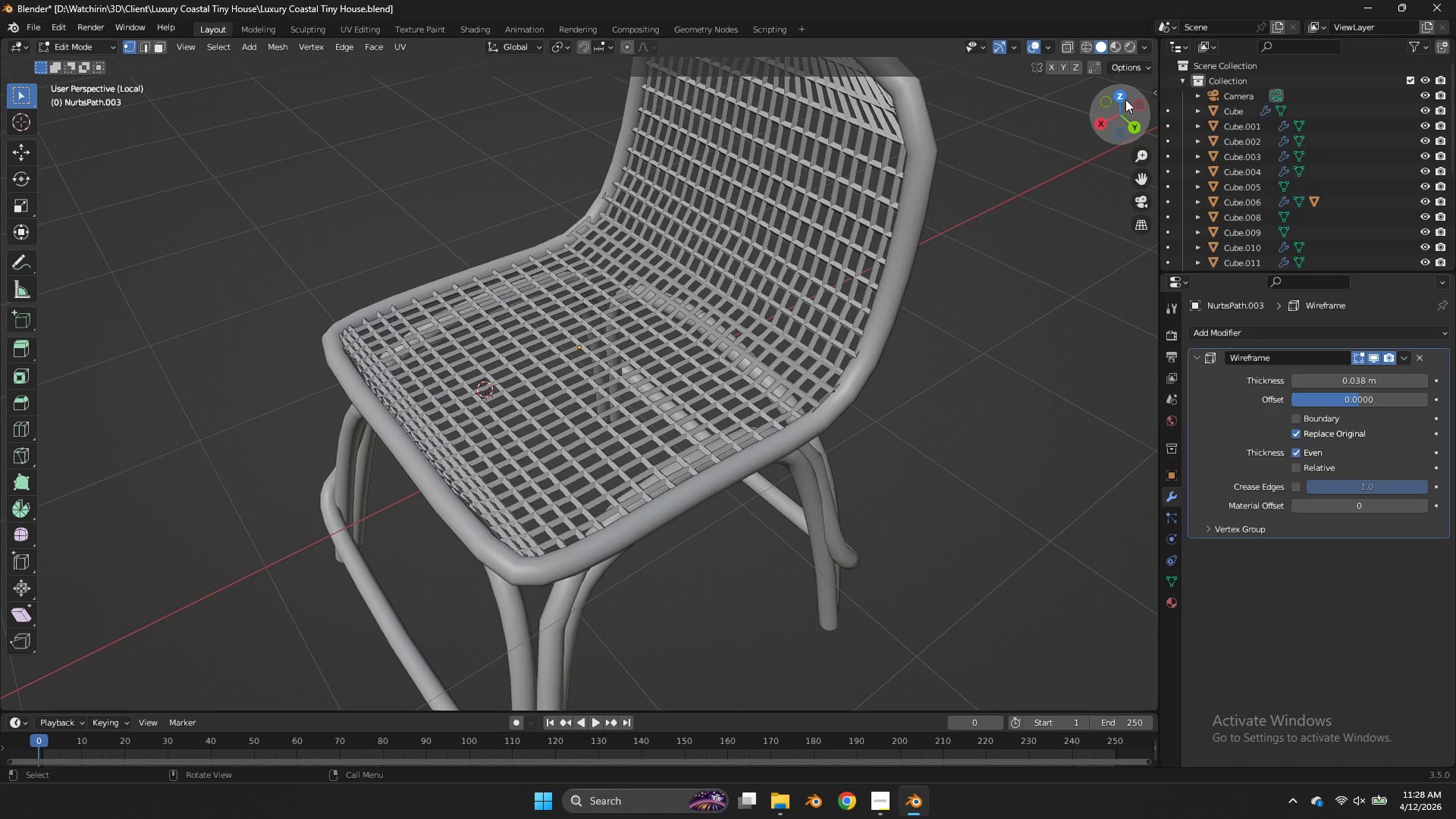 
left_click([1123, 98])
 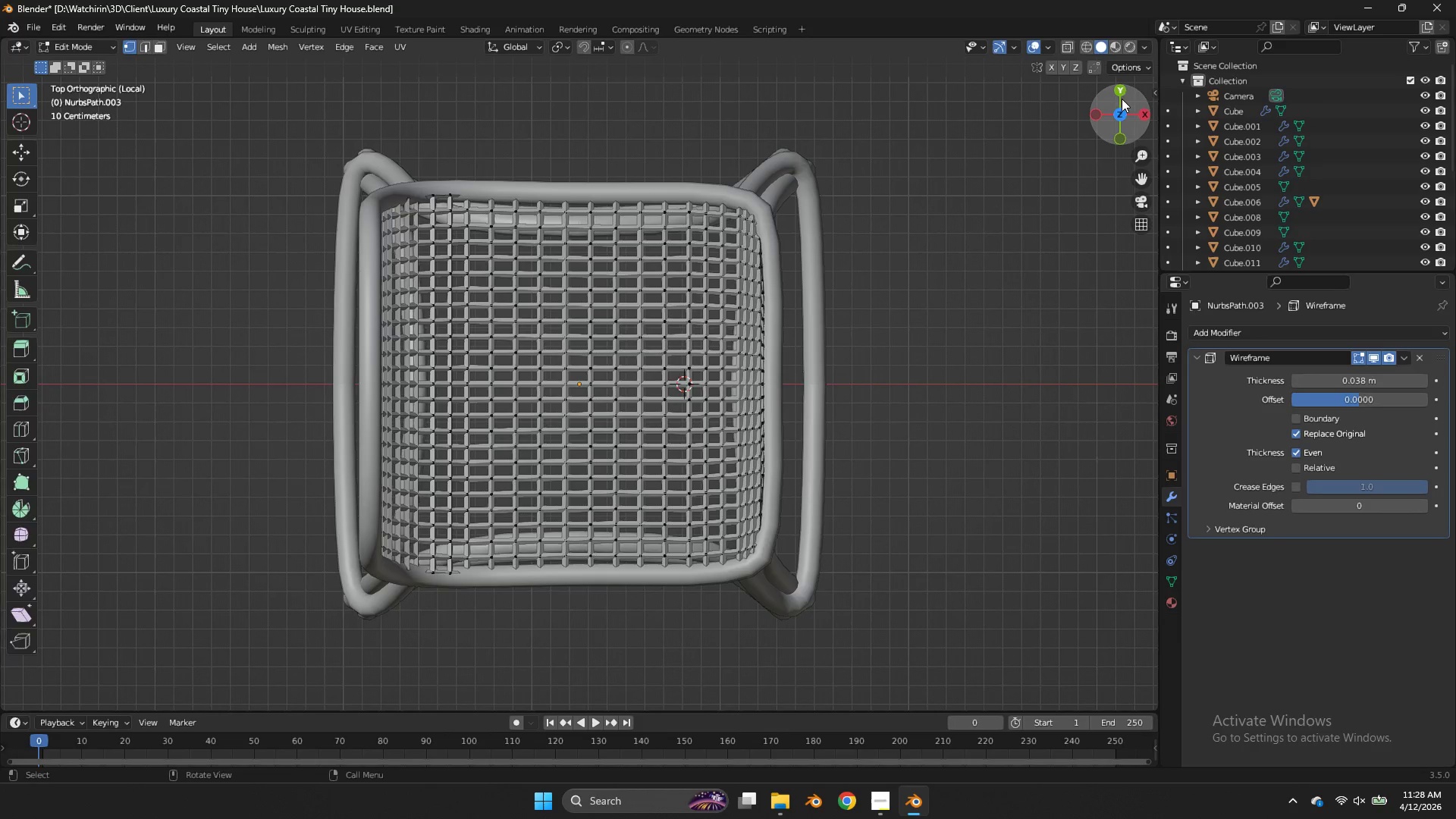 
key(Tab)
 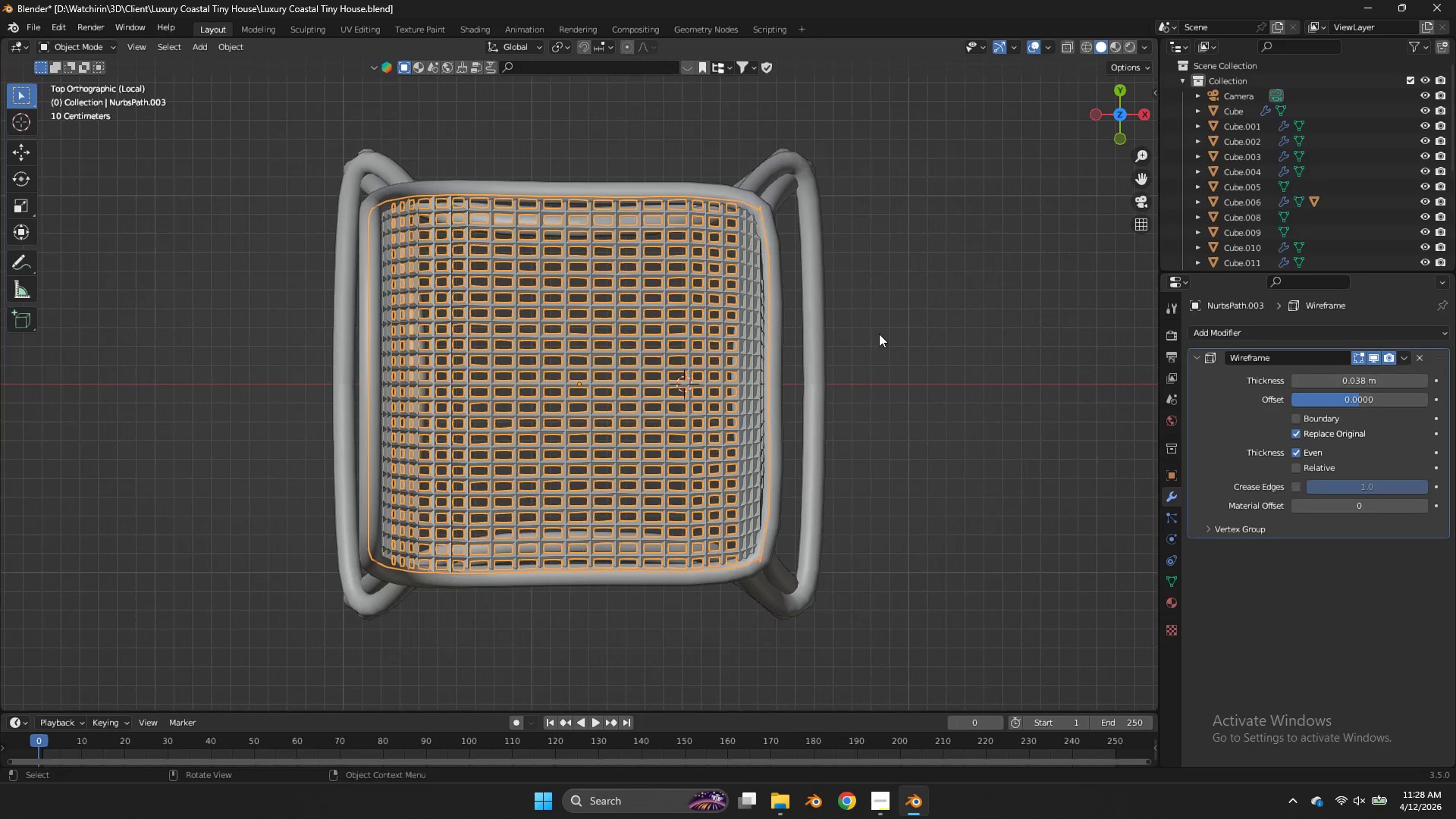 
key(Tab)
 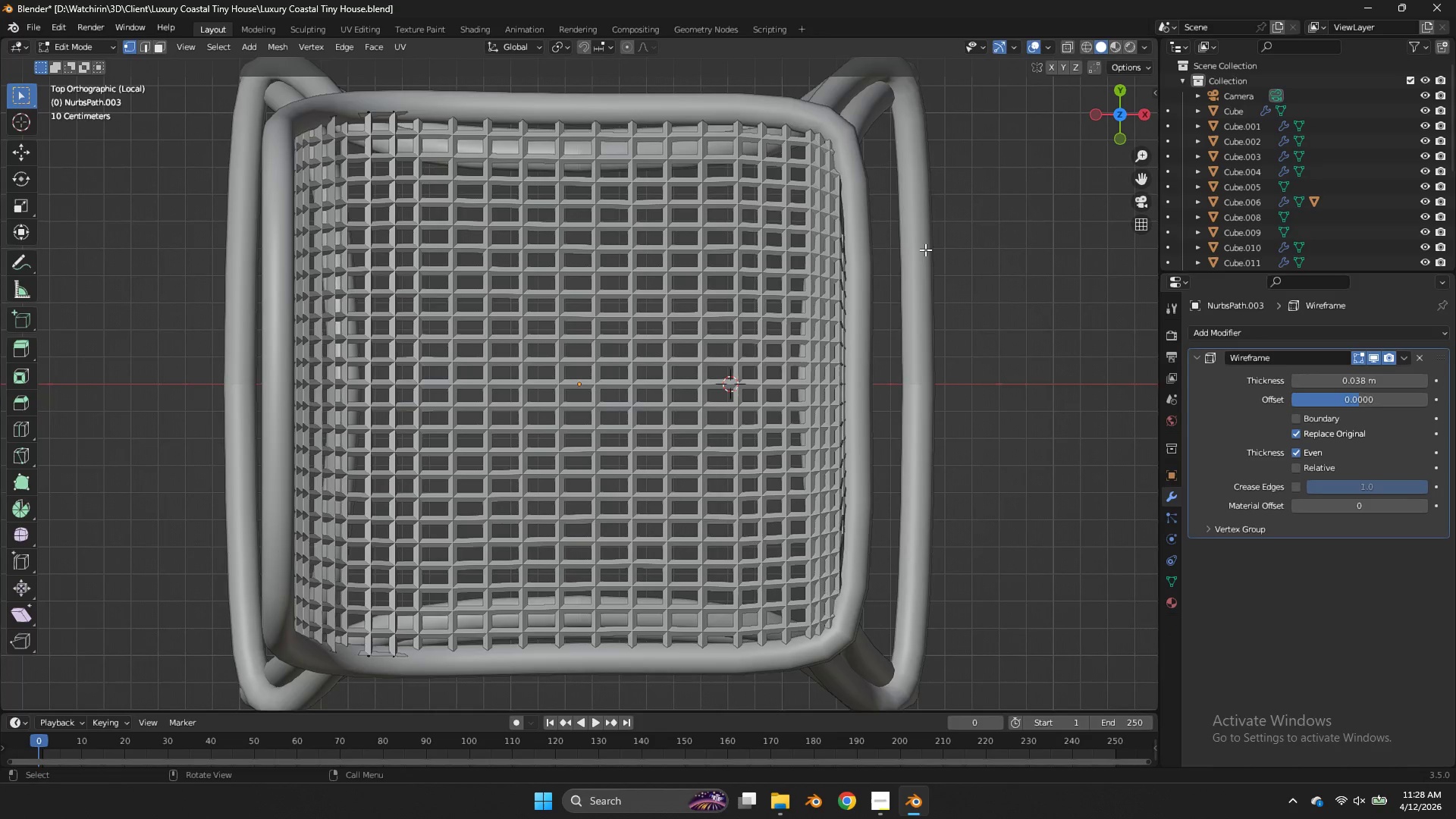 
scroll: coordinate [880, 334], scroll_direction: up, amount: 3.0
 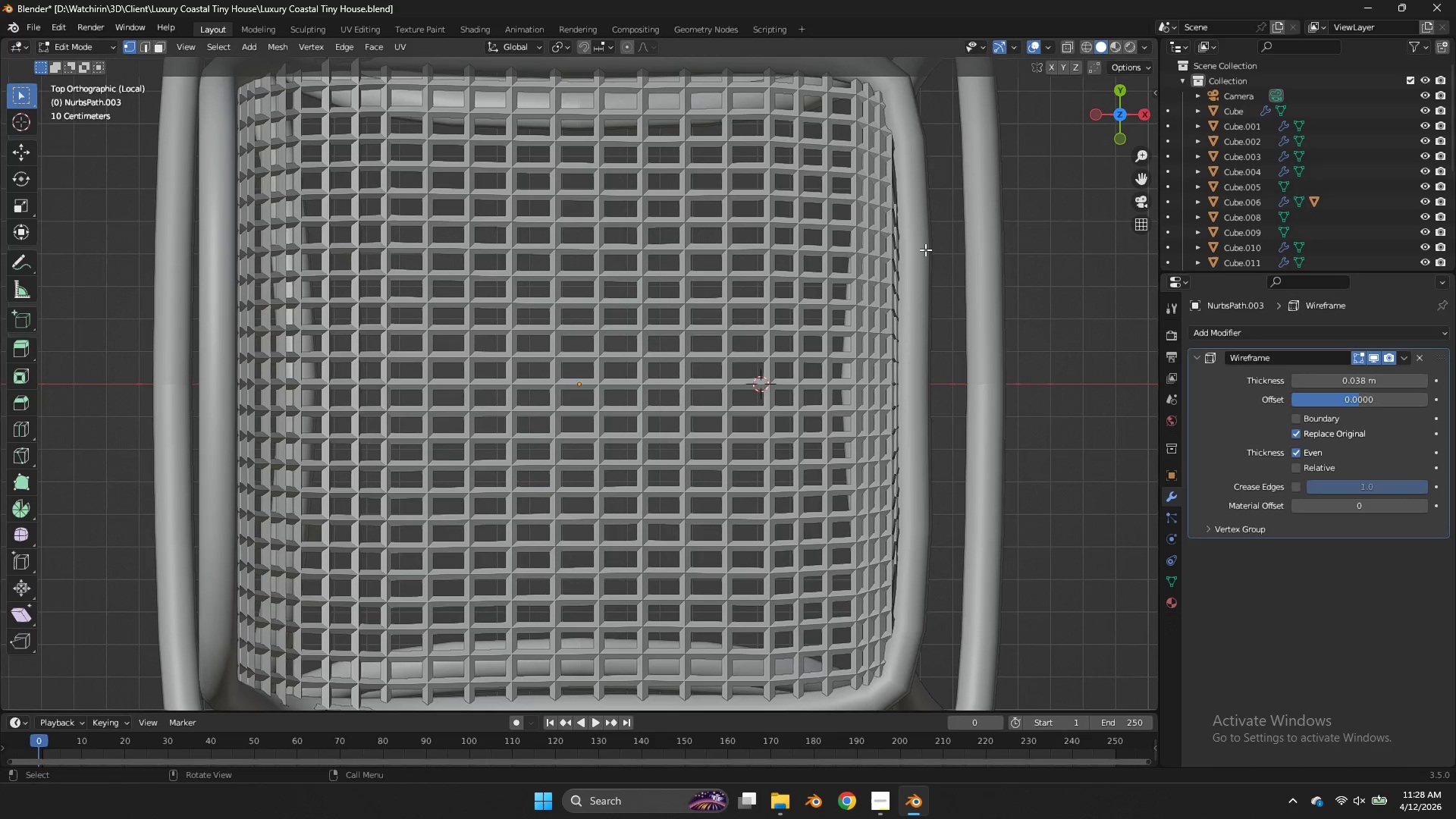 
scroll: coordinate [925, 249], scroll_direction: down, amount: 2.0
 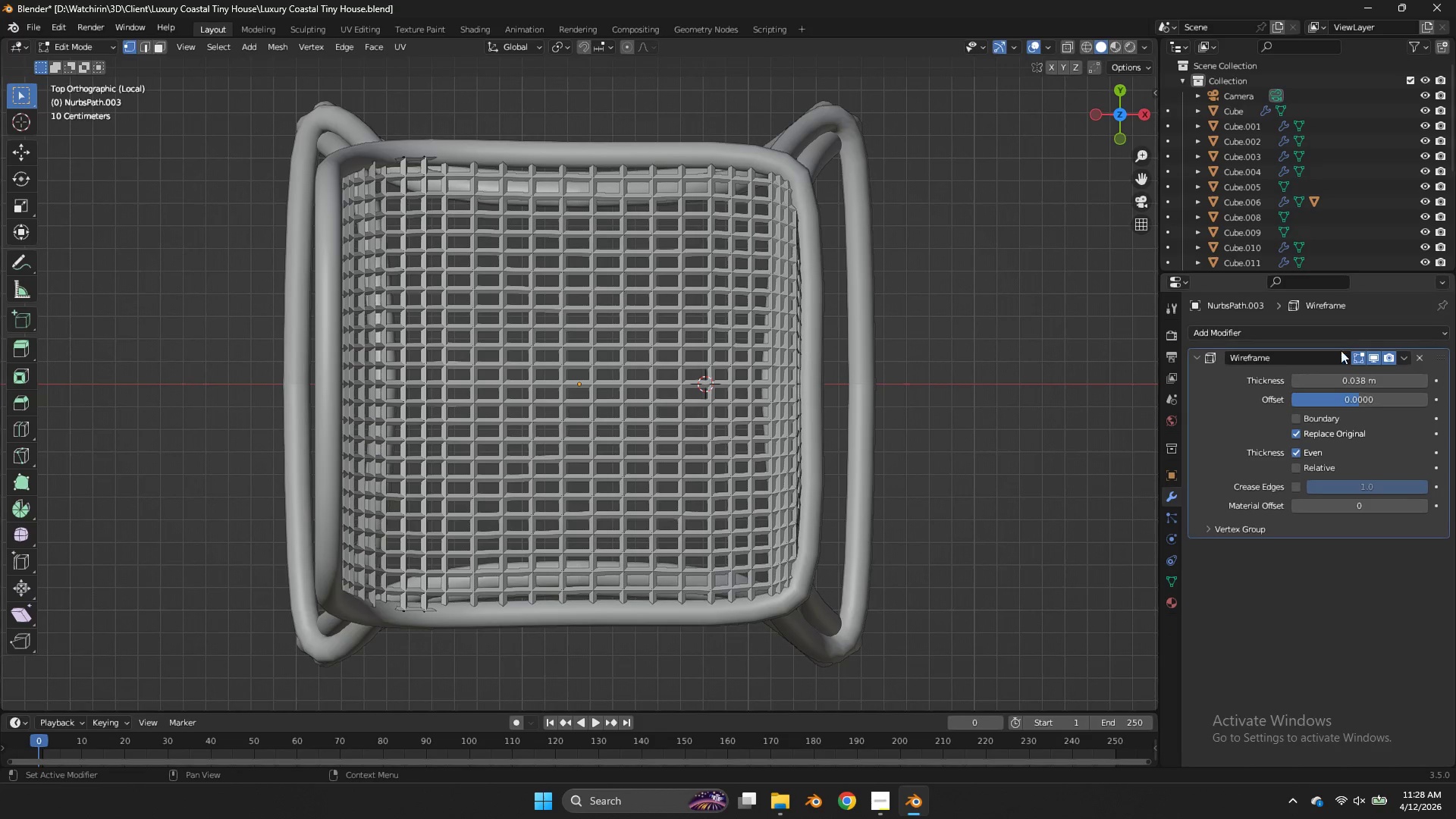 
left_click([1363, 358])
 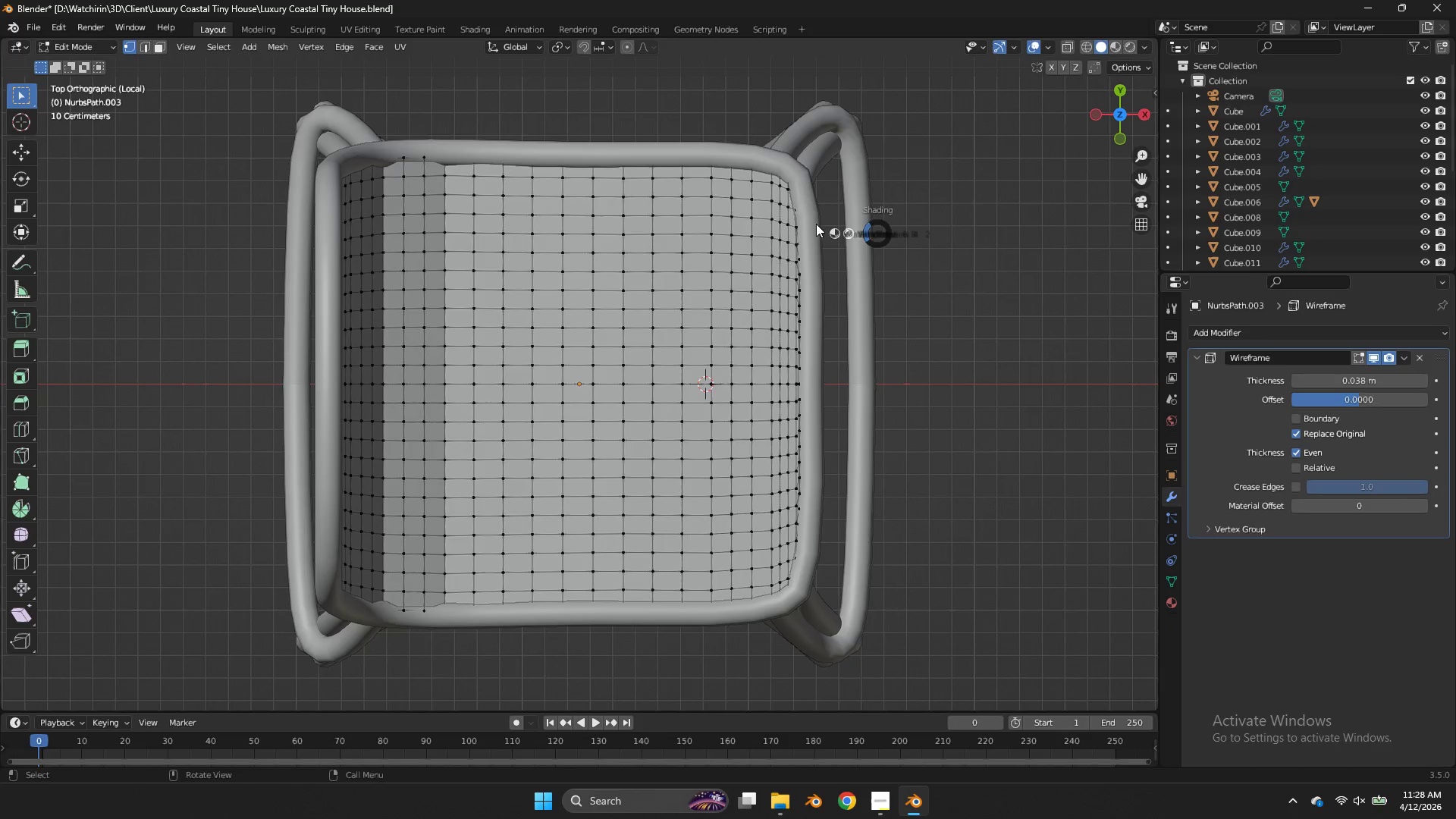 
type(zz)
 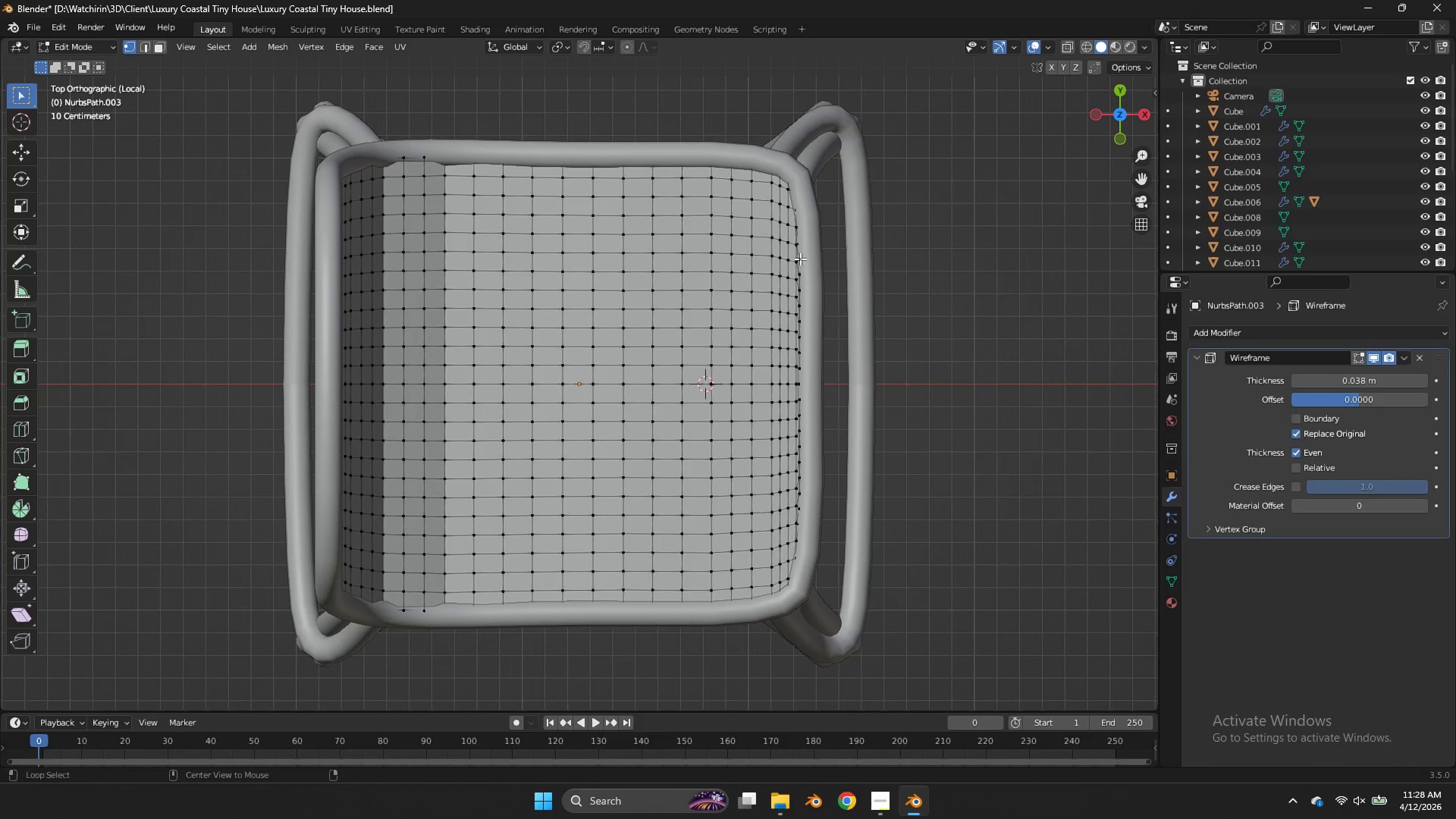 
hold_key(key=AltLeft, duration=1.3)
left_click([786, 267])
 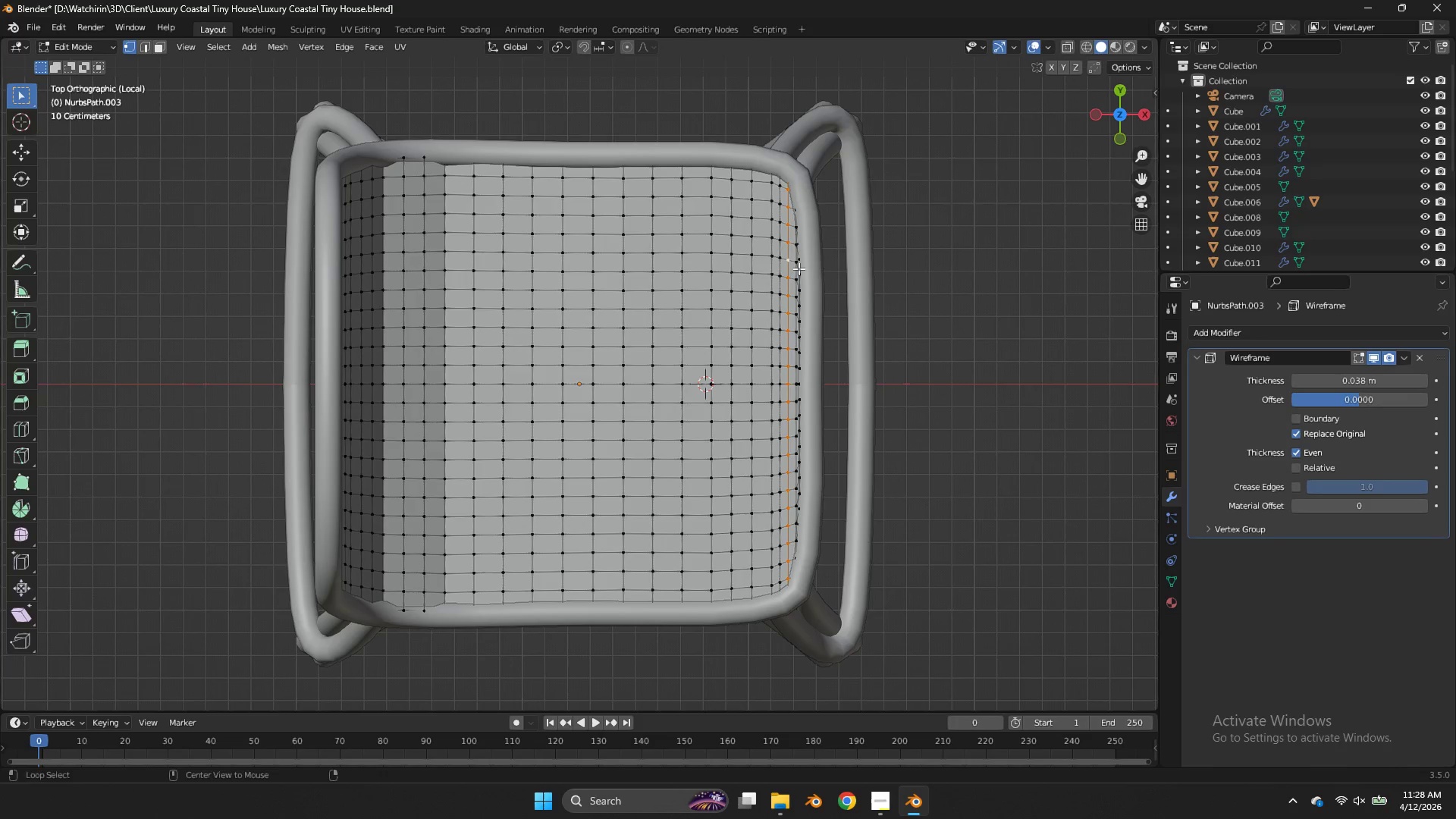 
key(Z)
 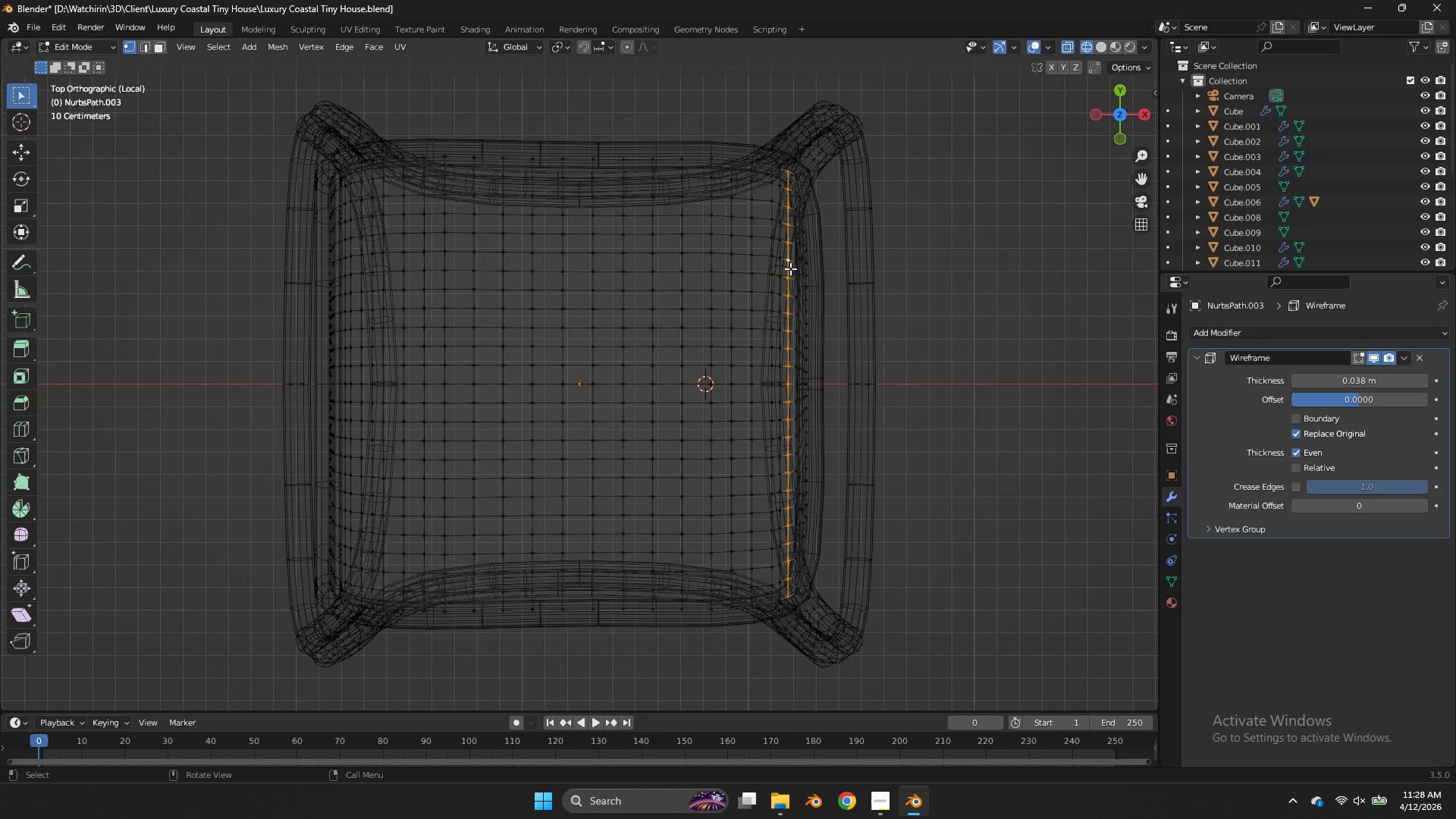 
hold_key(key=ShiftLeft, duration=2.03)
hold_key(key=AltLeft, duration=1.97)
left_click([797, 269])
 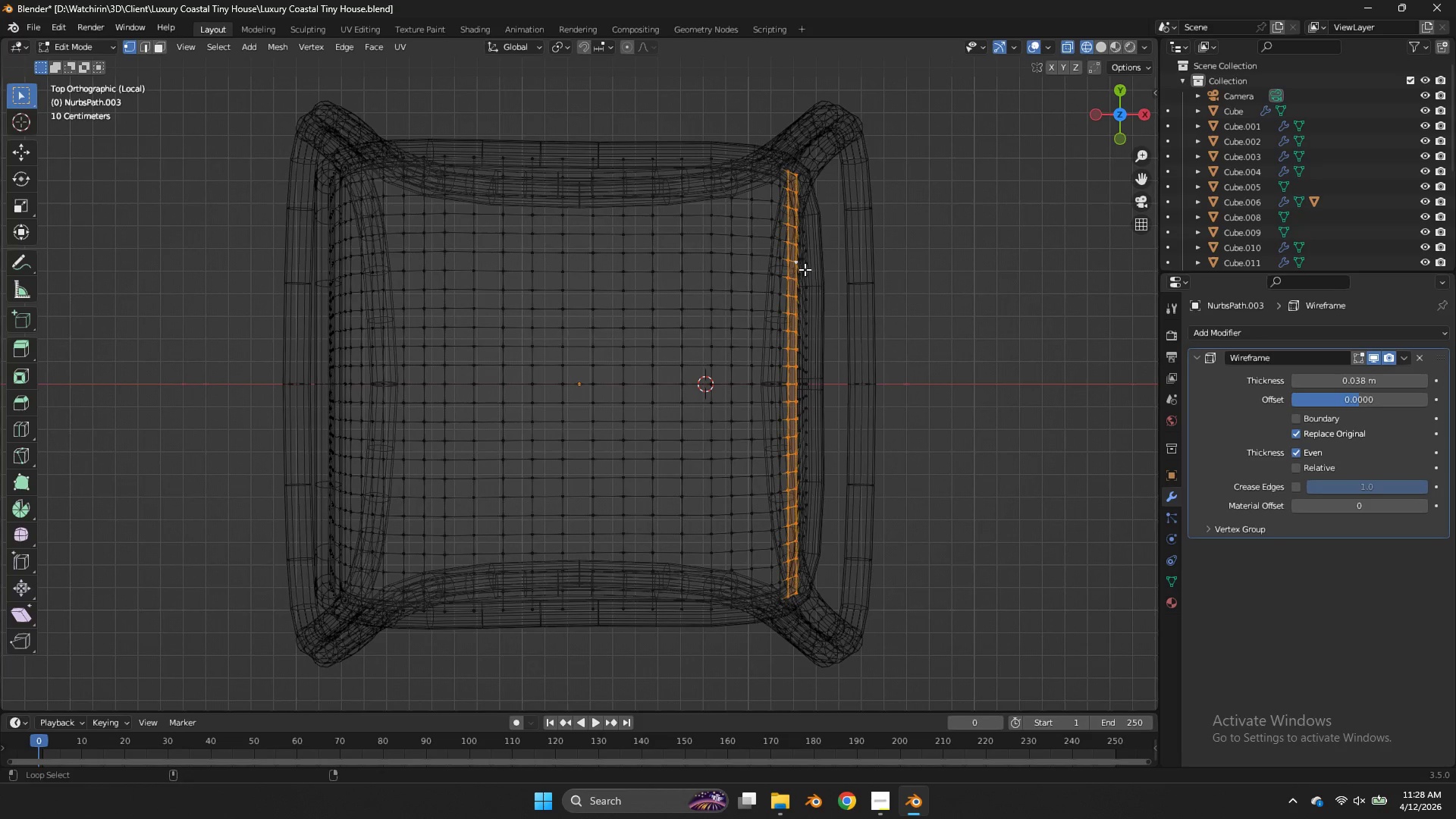 
left_click([801, 277])
 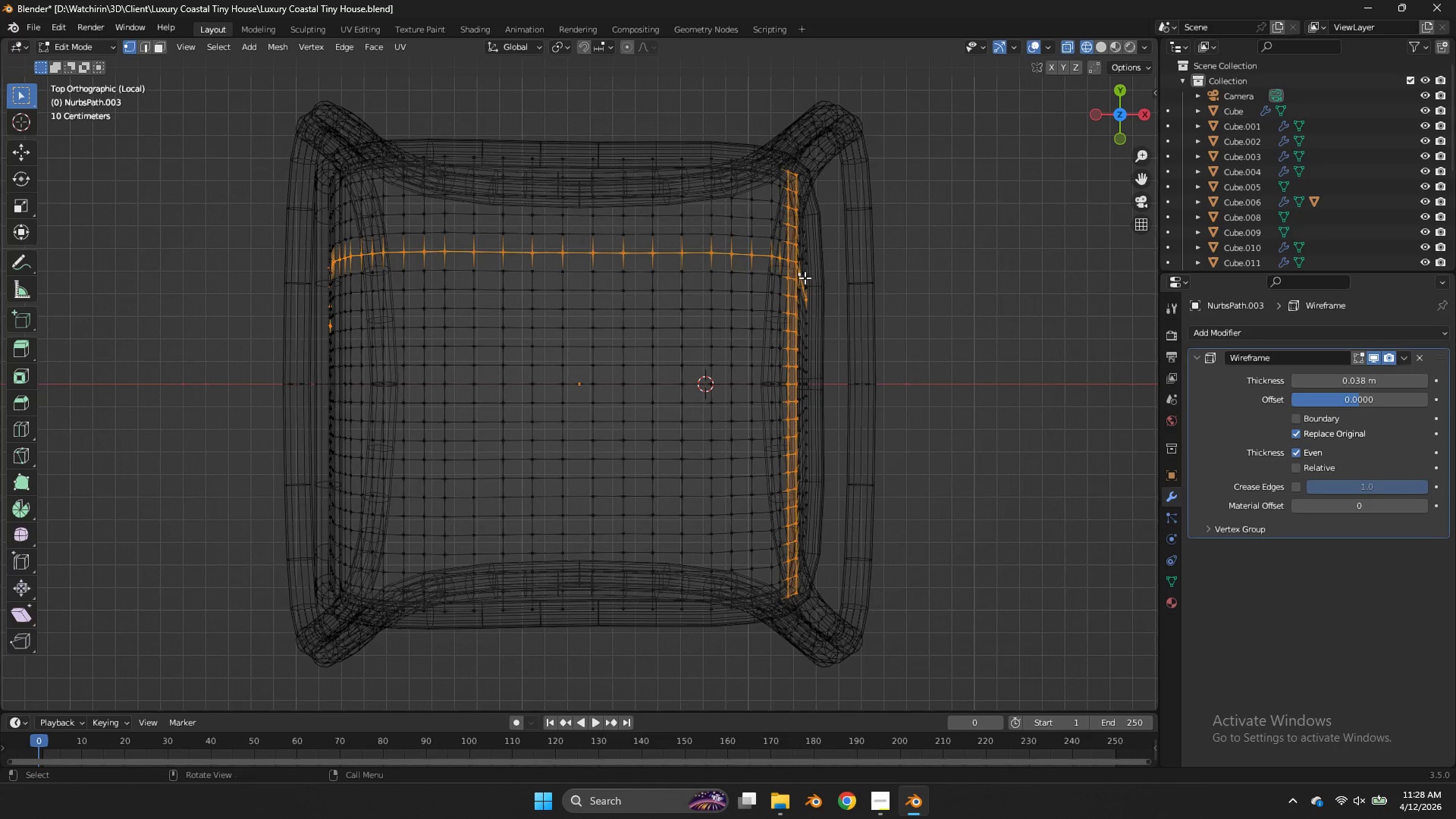 
key(Control+ControlLeft)
 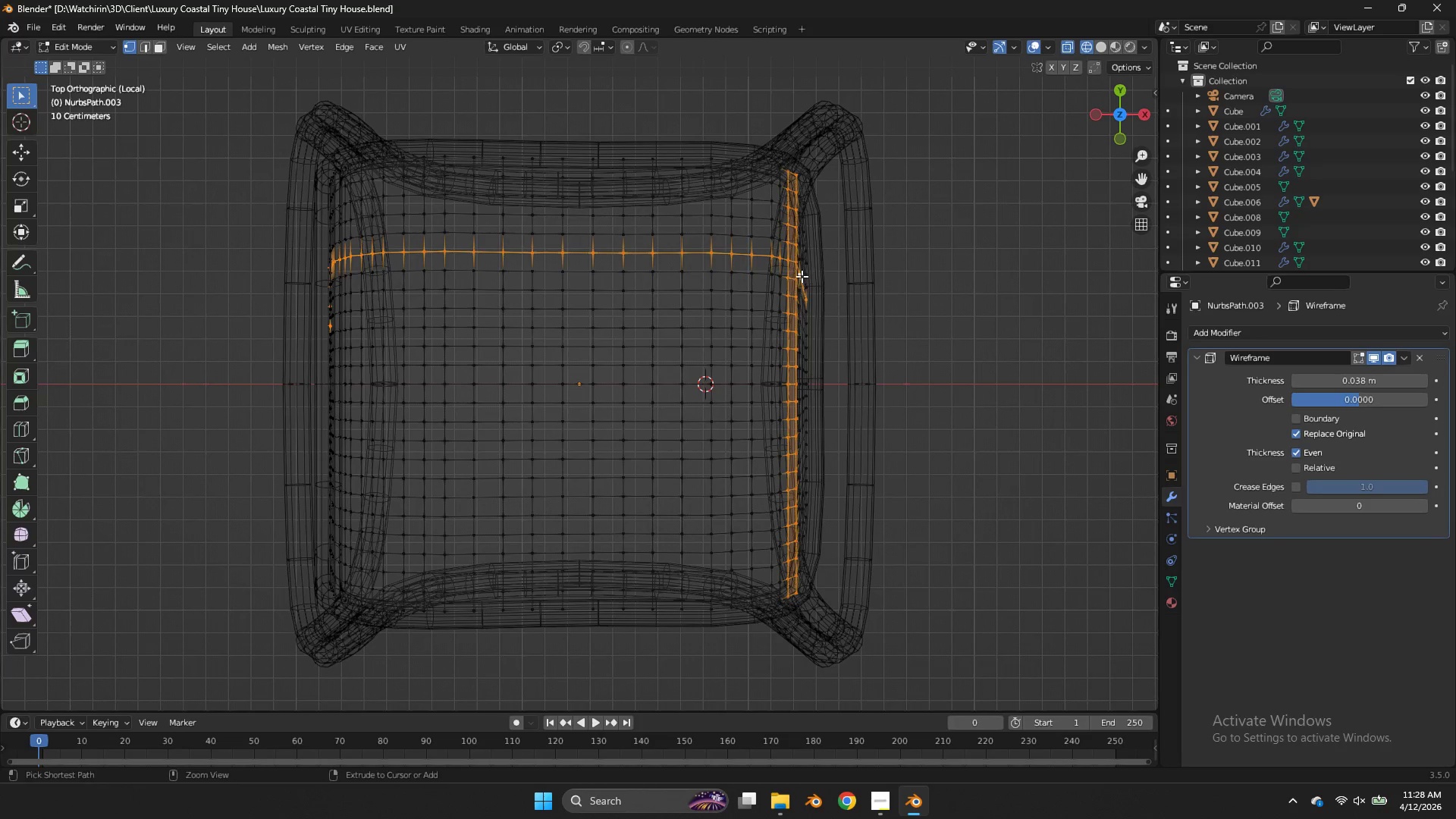 
key(Z)
 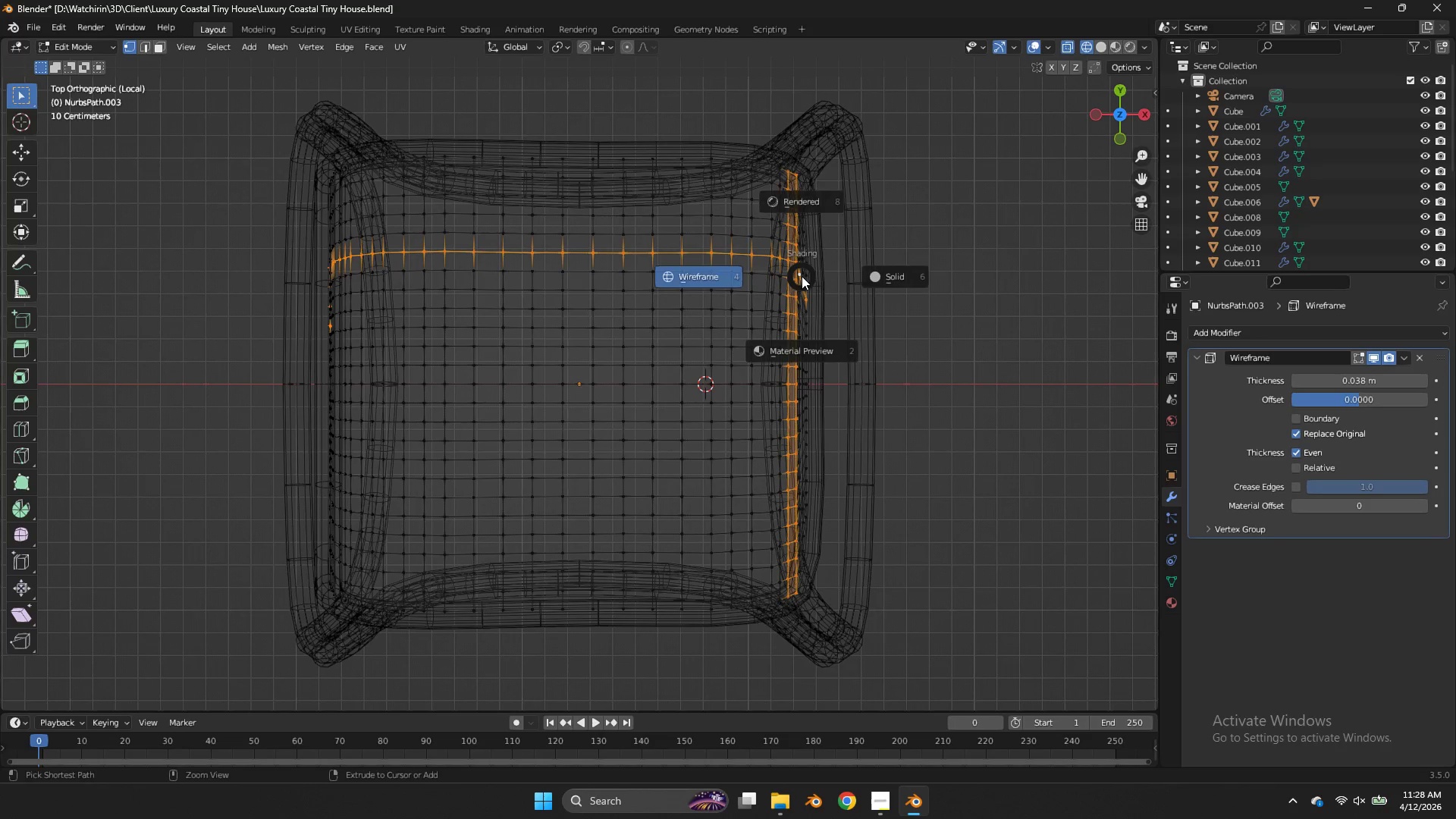 
key(Control+ControlLeft)
 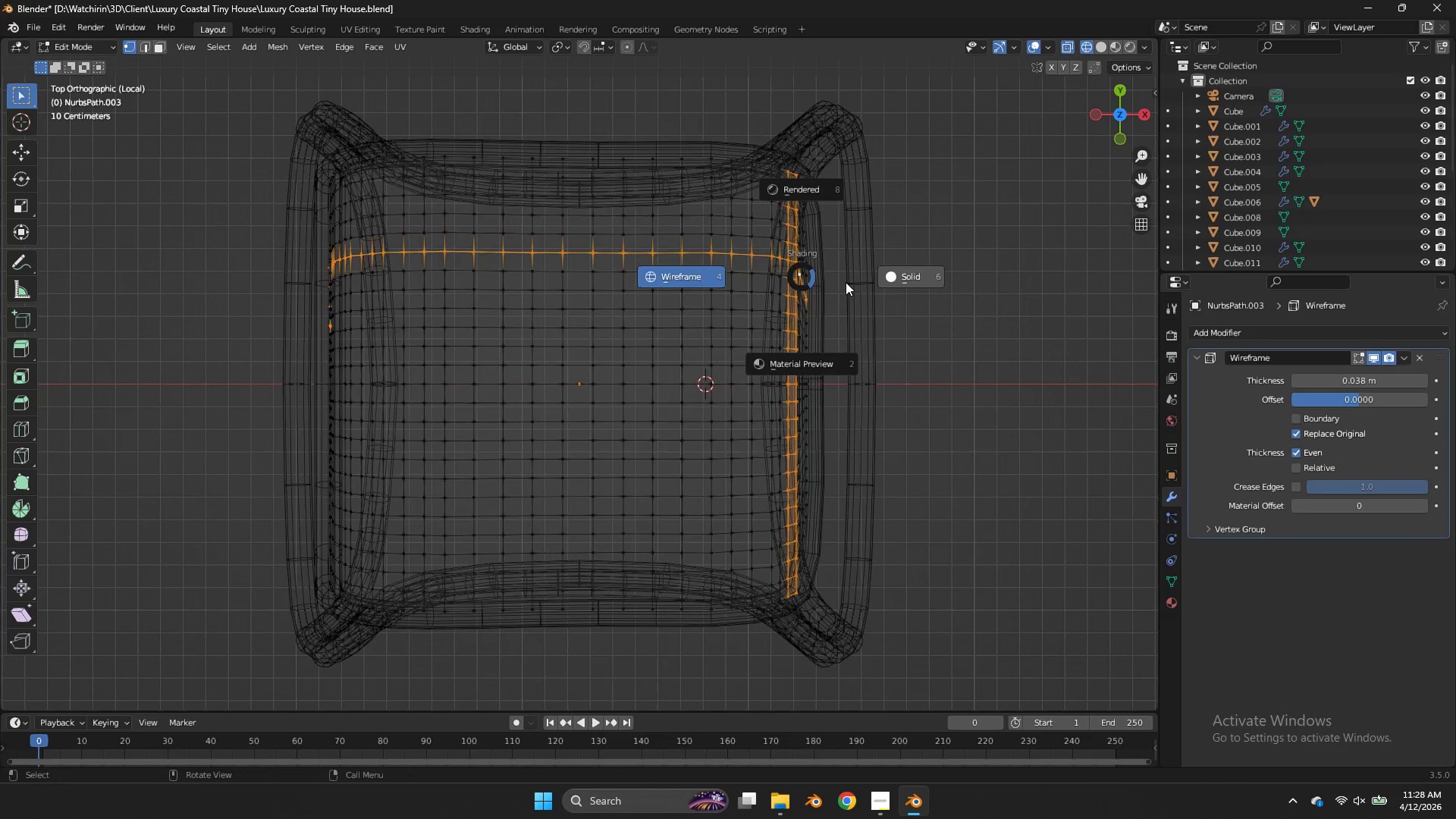 
key(Control+Z)
 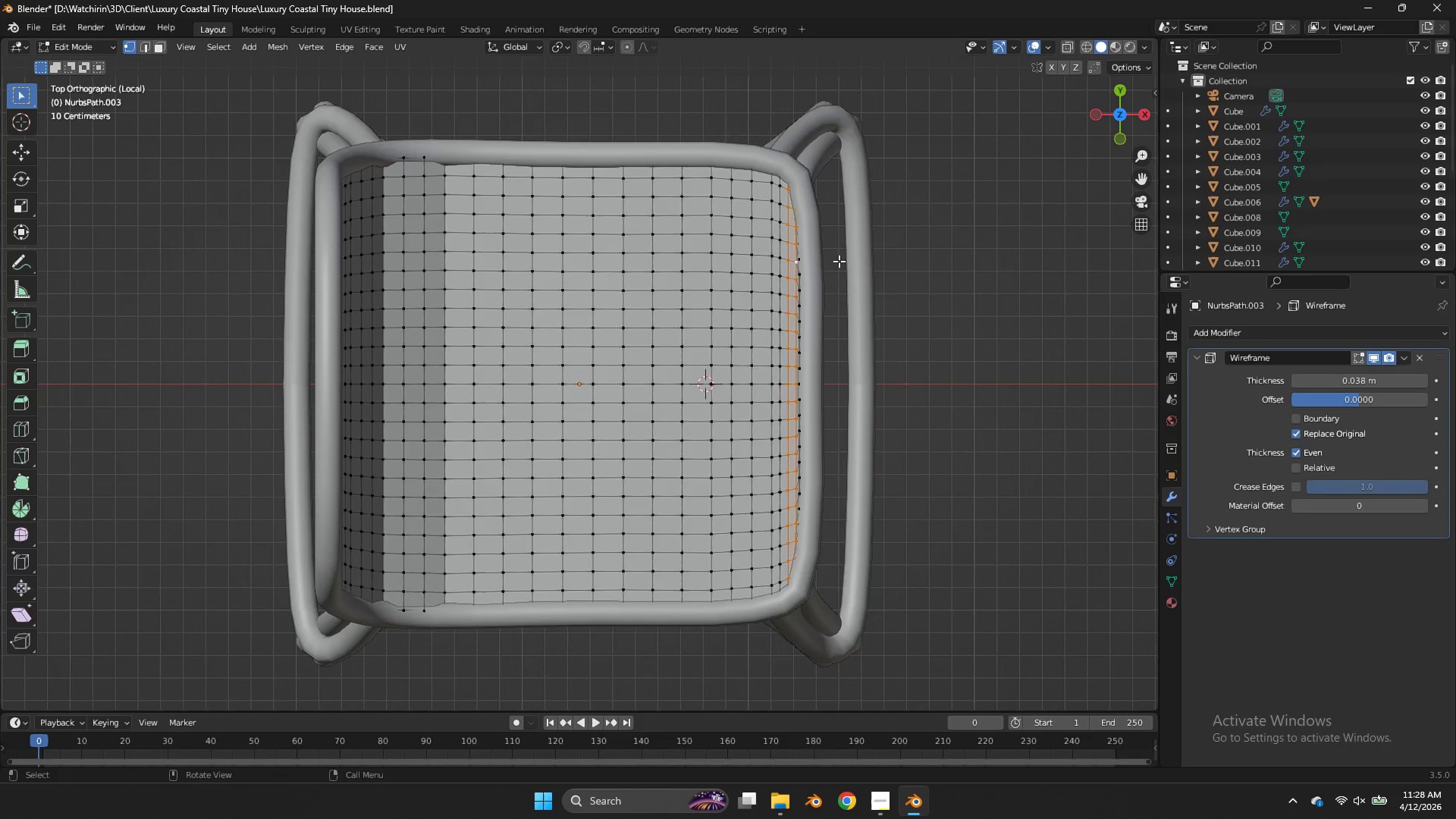 
type(zx)
 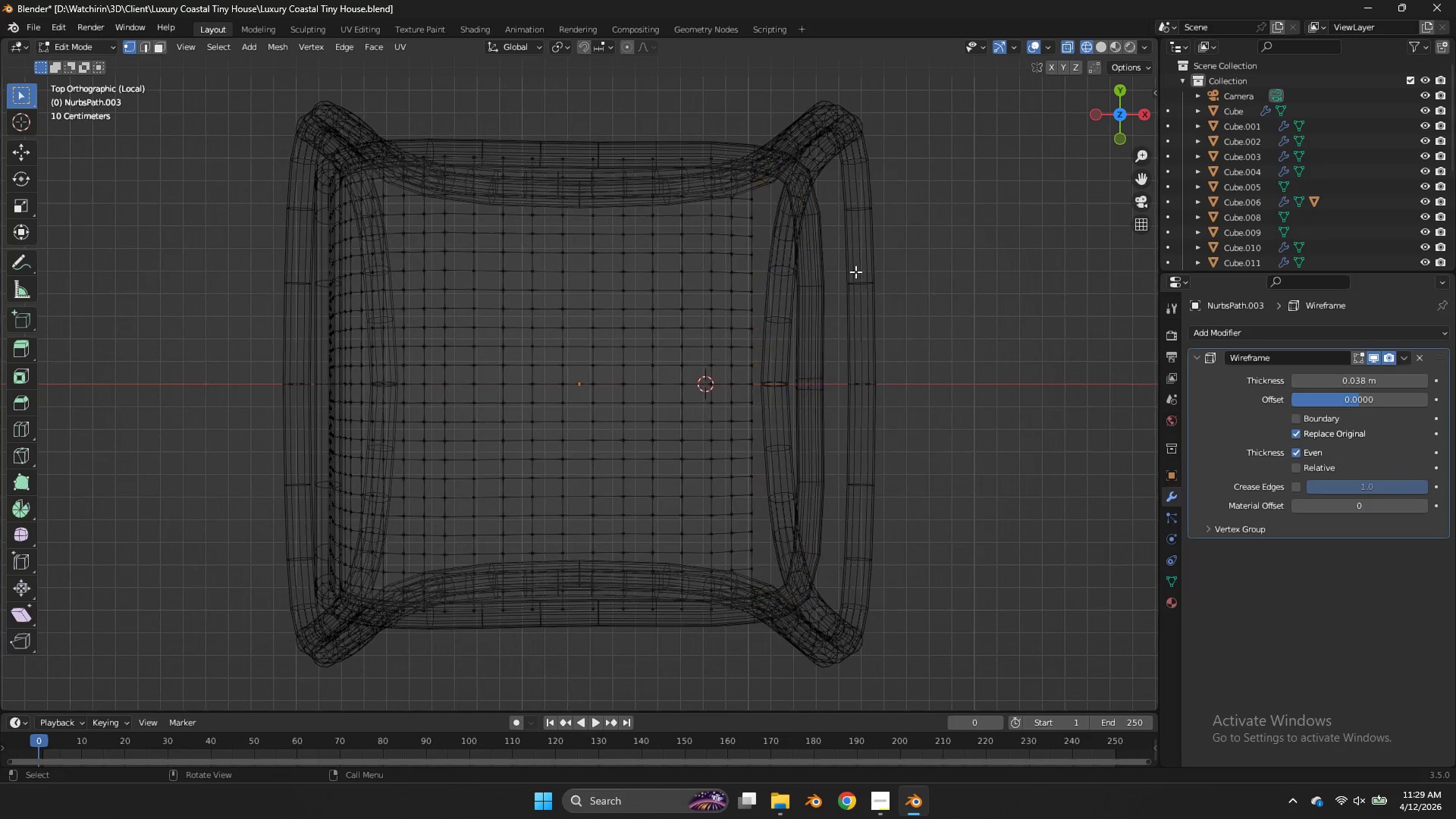 
left_click_drag(start_coordinate=[860, 123], to_coordinate=[759, 635])
 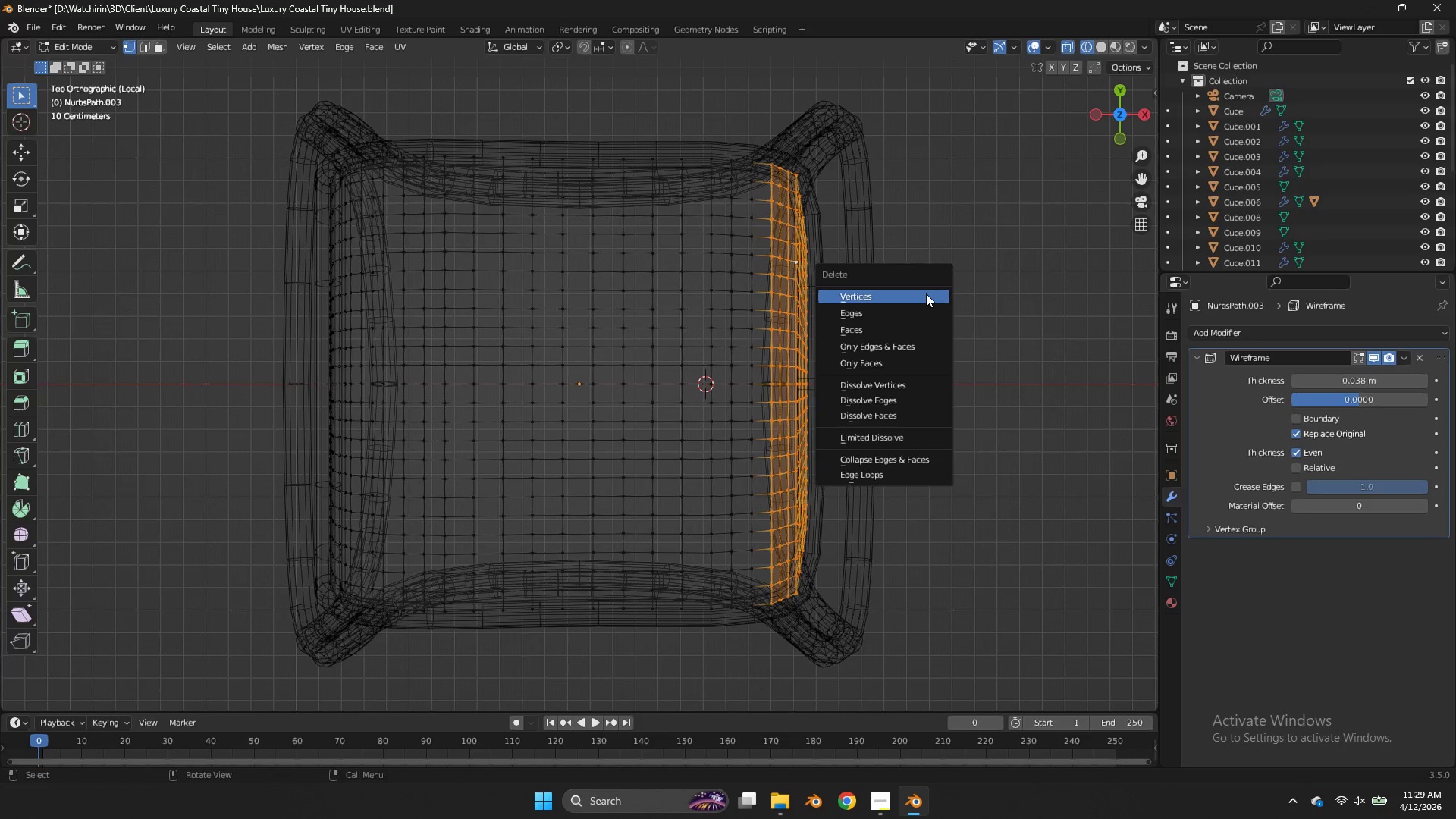 
left_click([926, 291])
 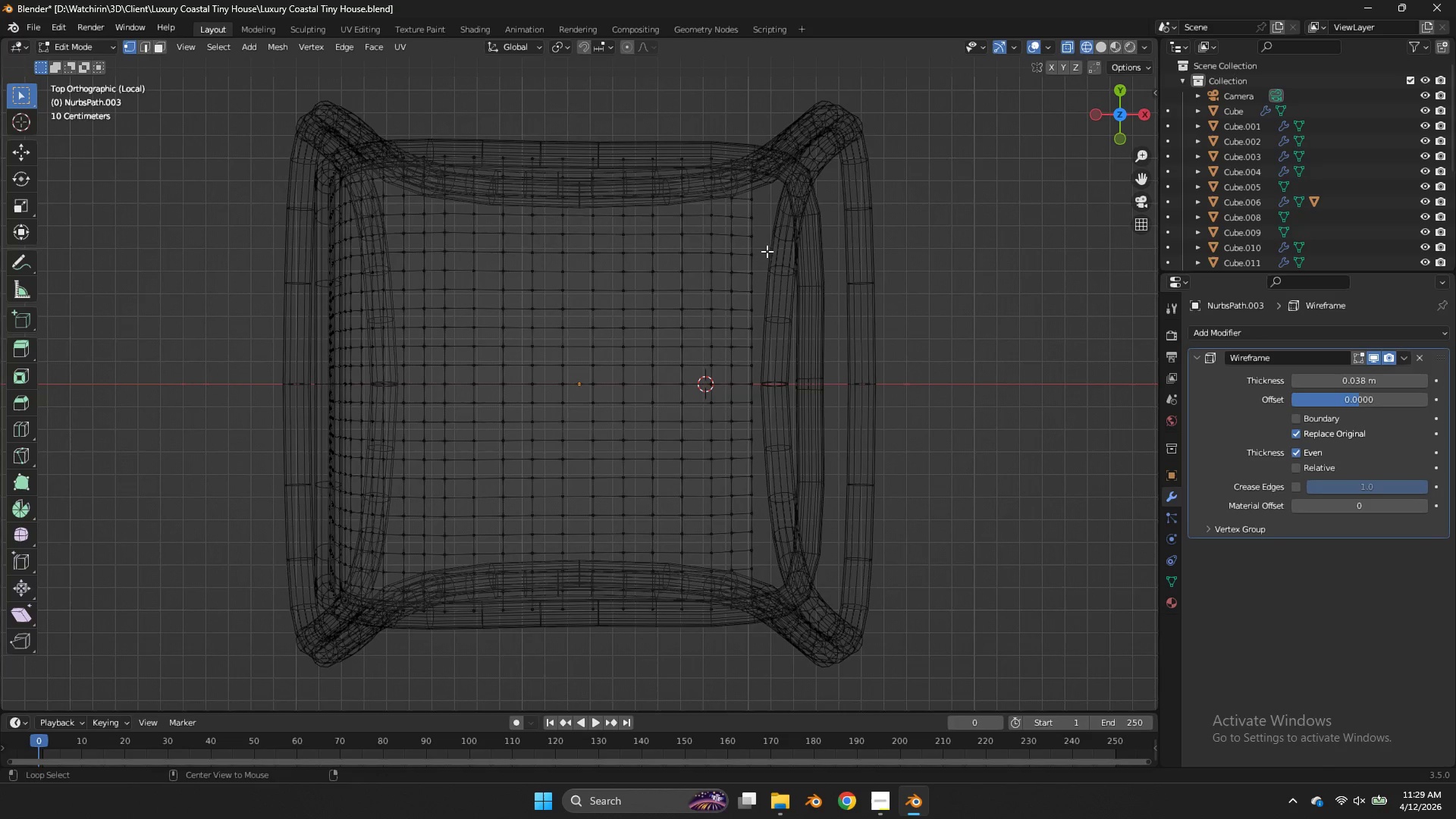 
hold_key(key=AltLeft, duration=0.64)
left_click([754, 243])
 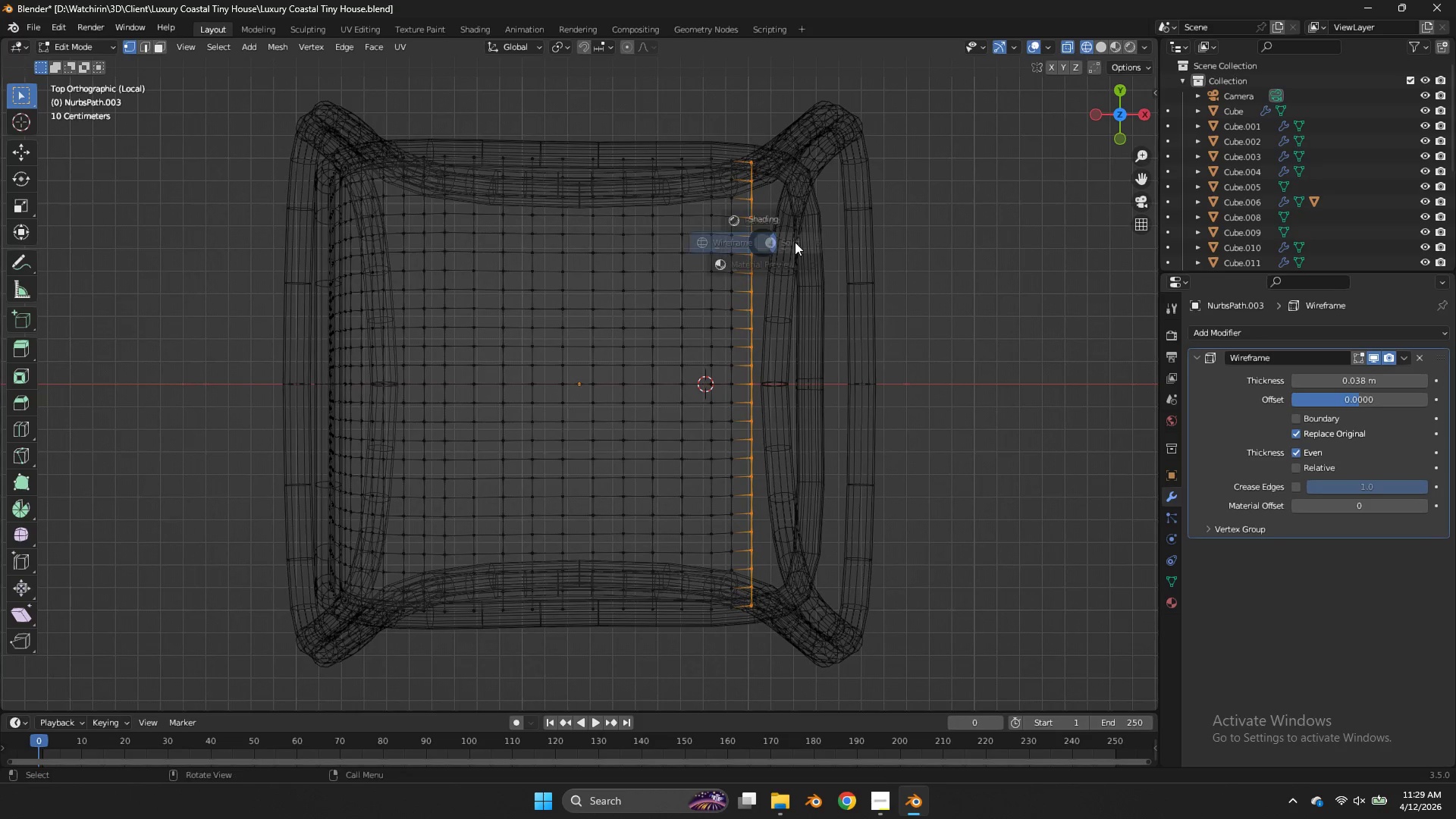 
type(ze)
 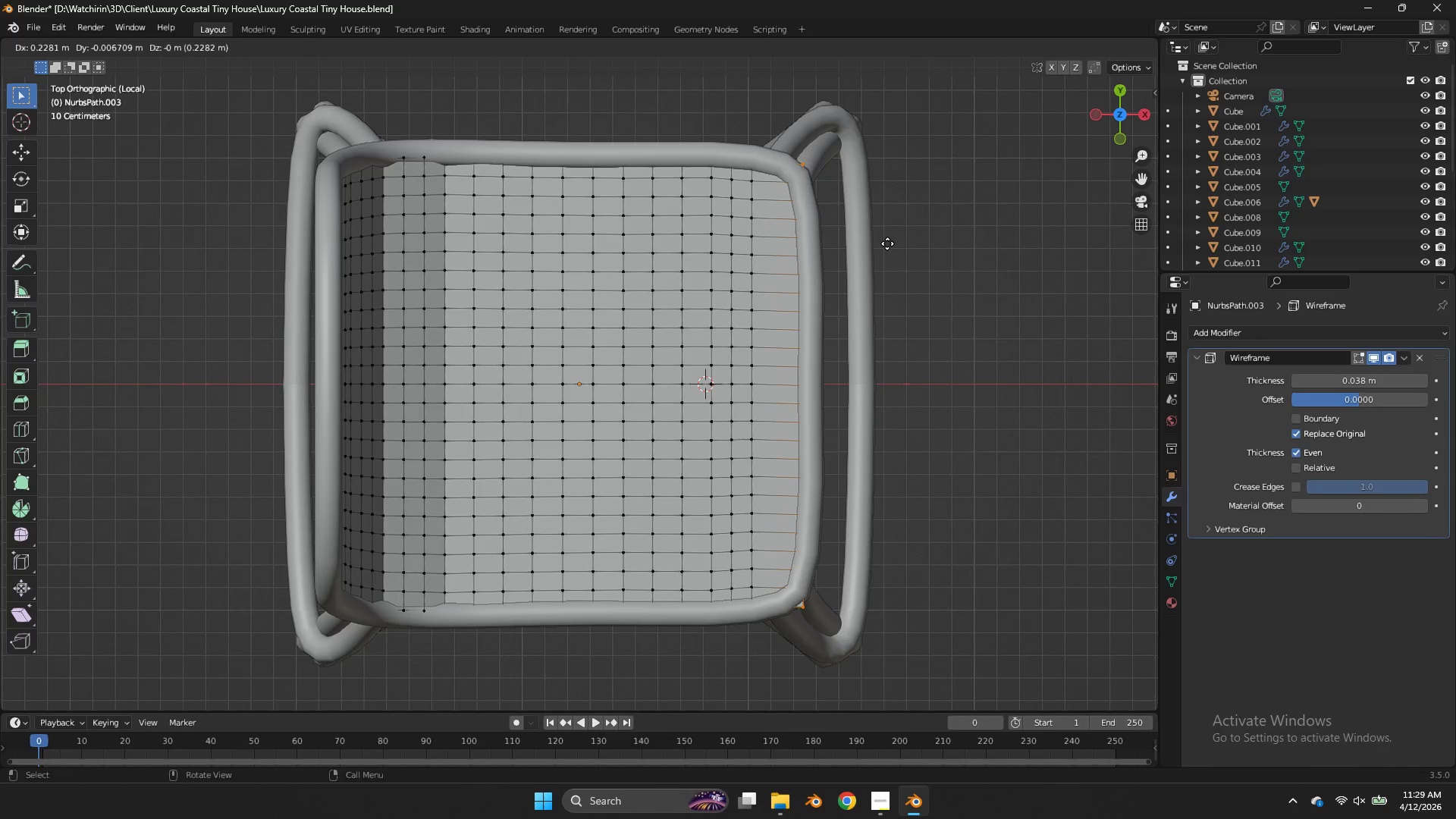 
key(X)
 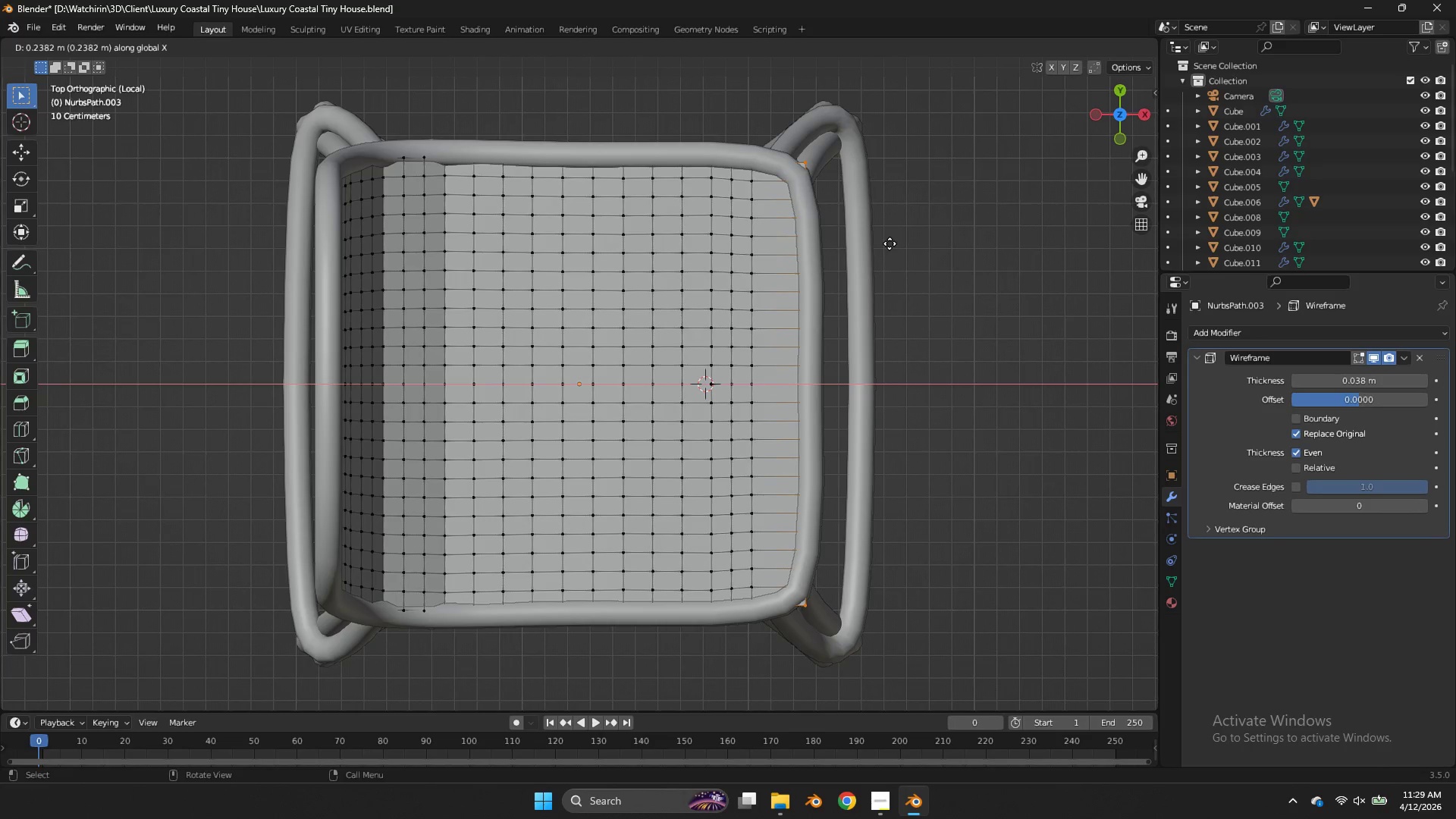 
left_click([890, 243])
 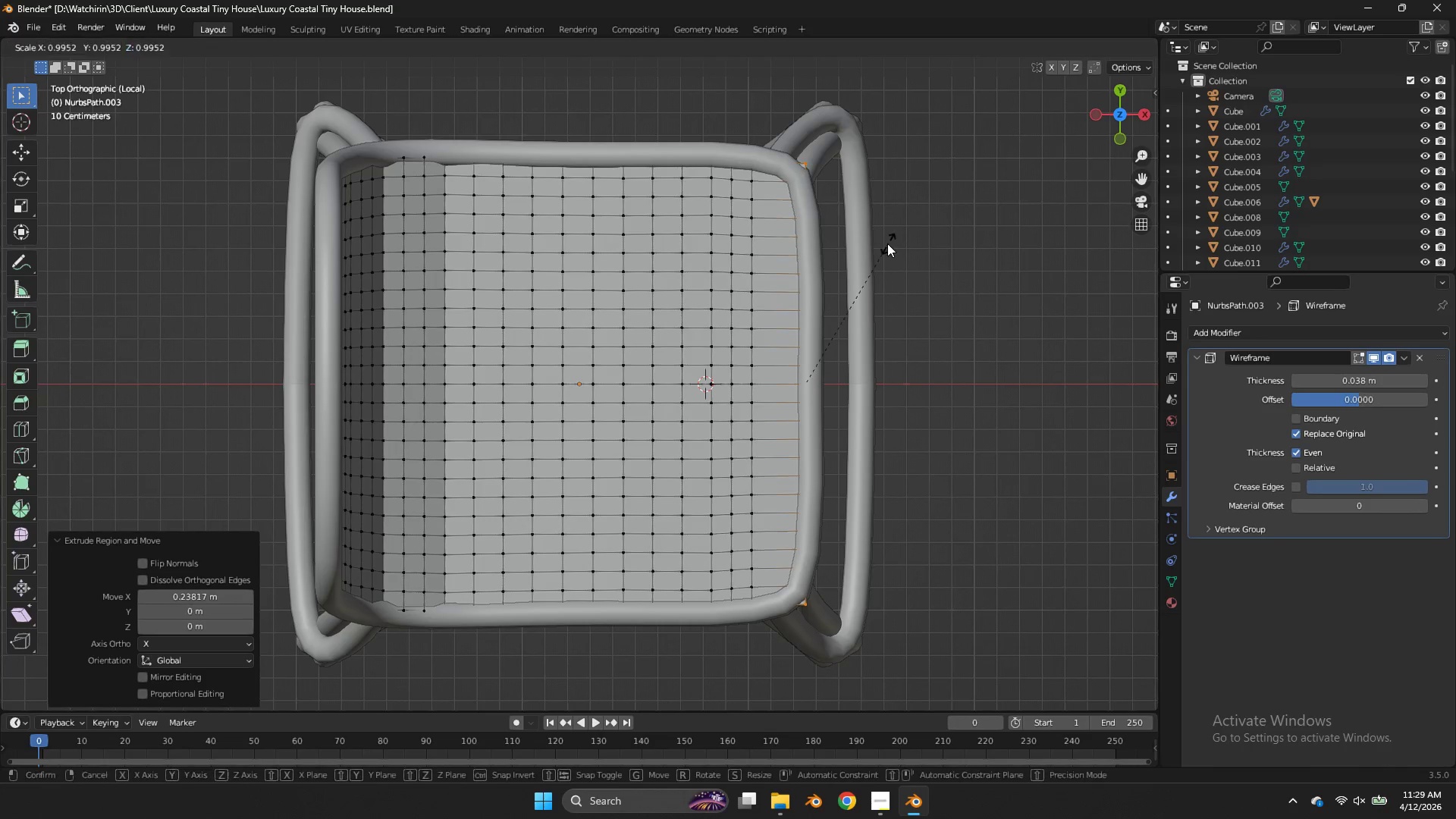 
key(S)
 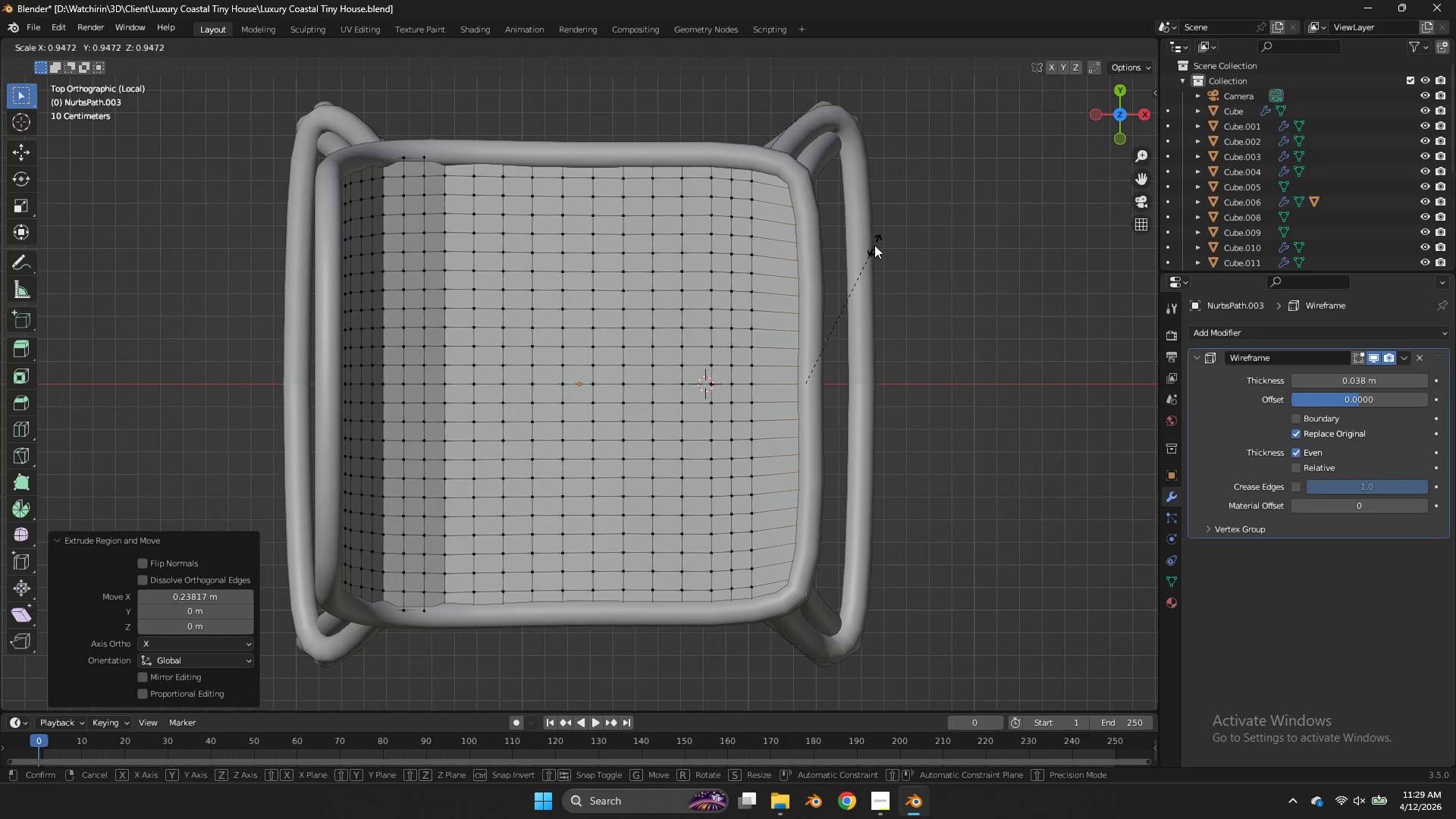 
left_click([873, 245])
 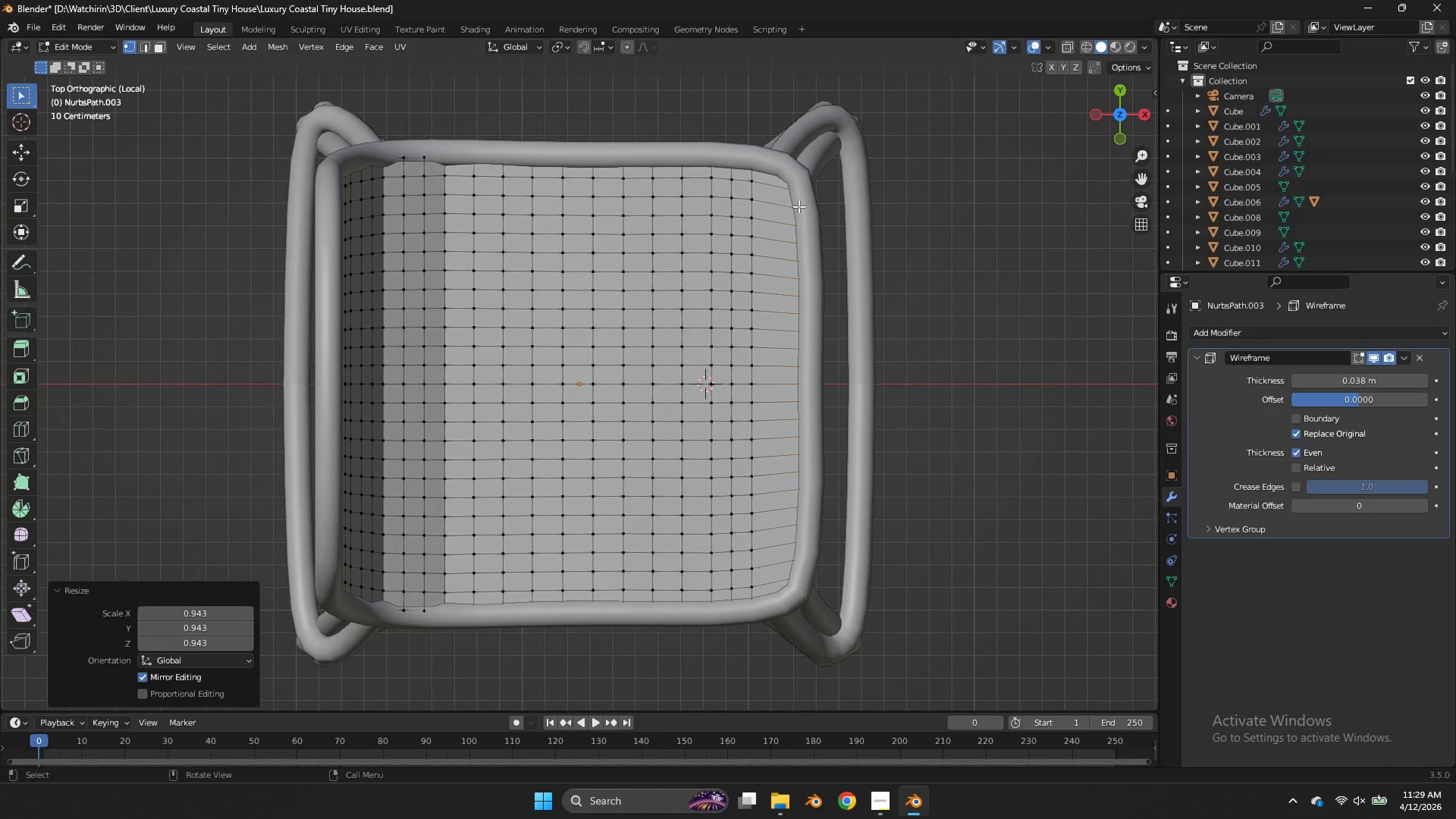 
key(Control+ControlLeft)
 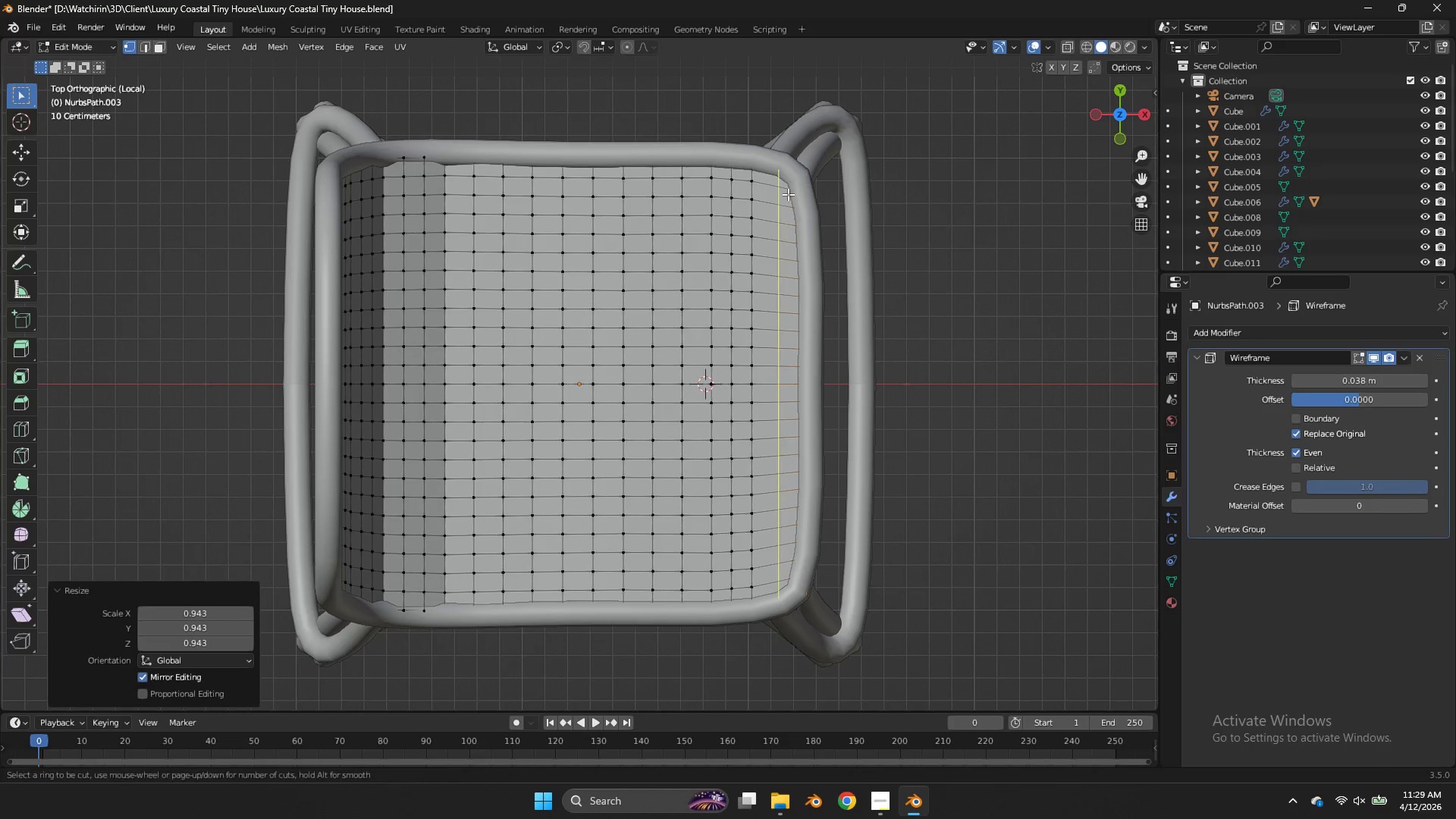 
key(Control+R)
 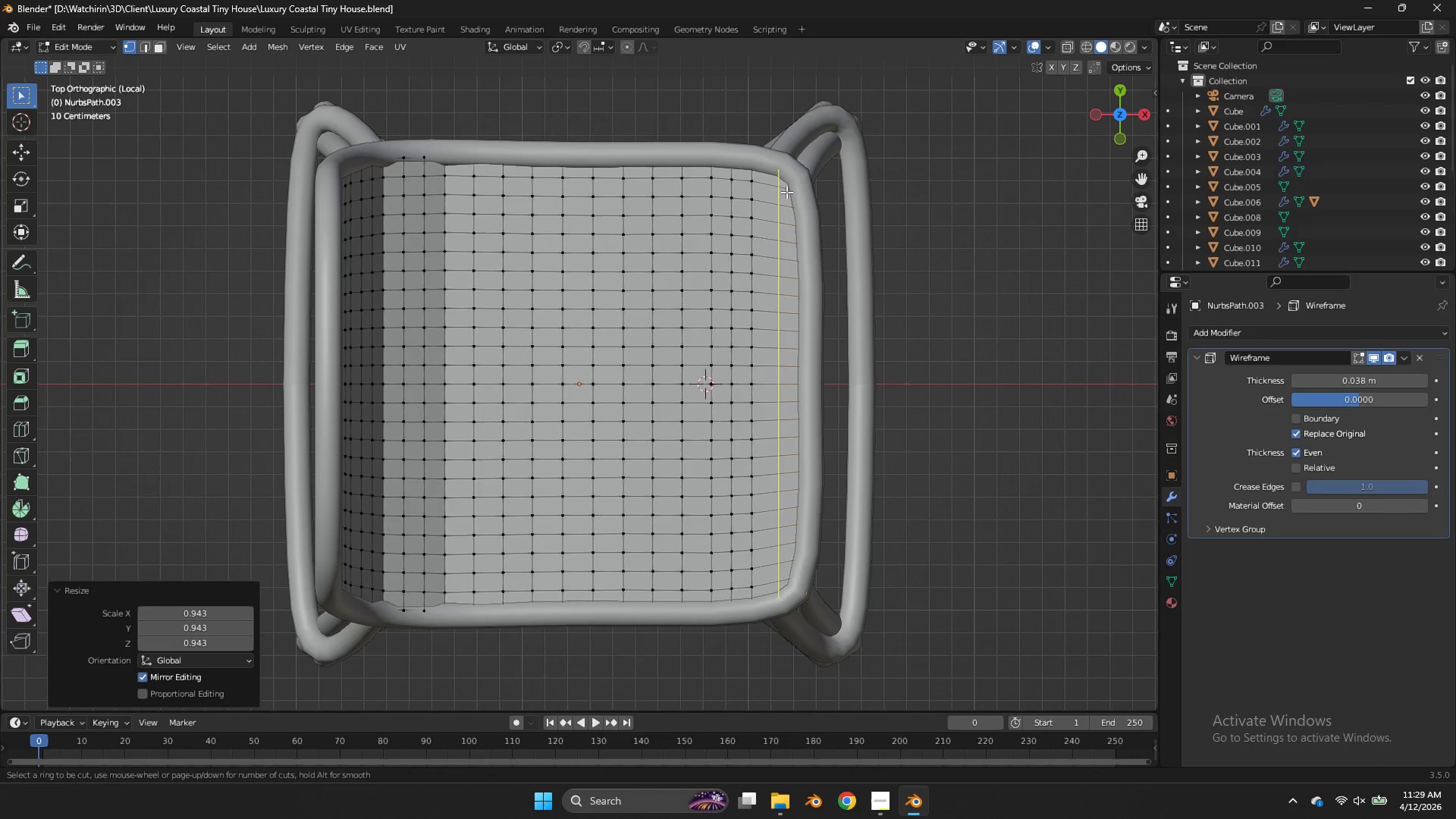 
scroll: coordinate [786, 192], scroll_direction: up, amount: 2.0
 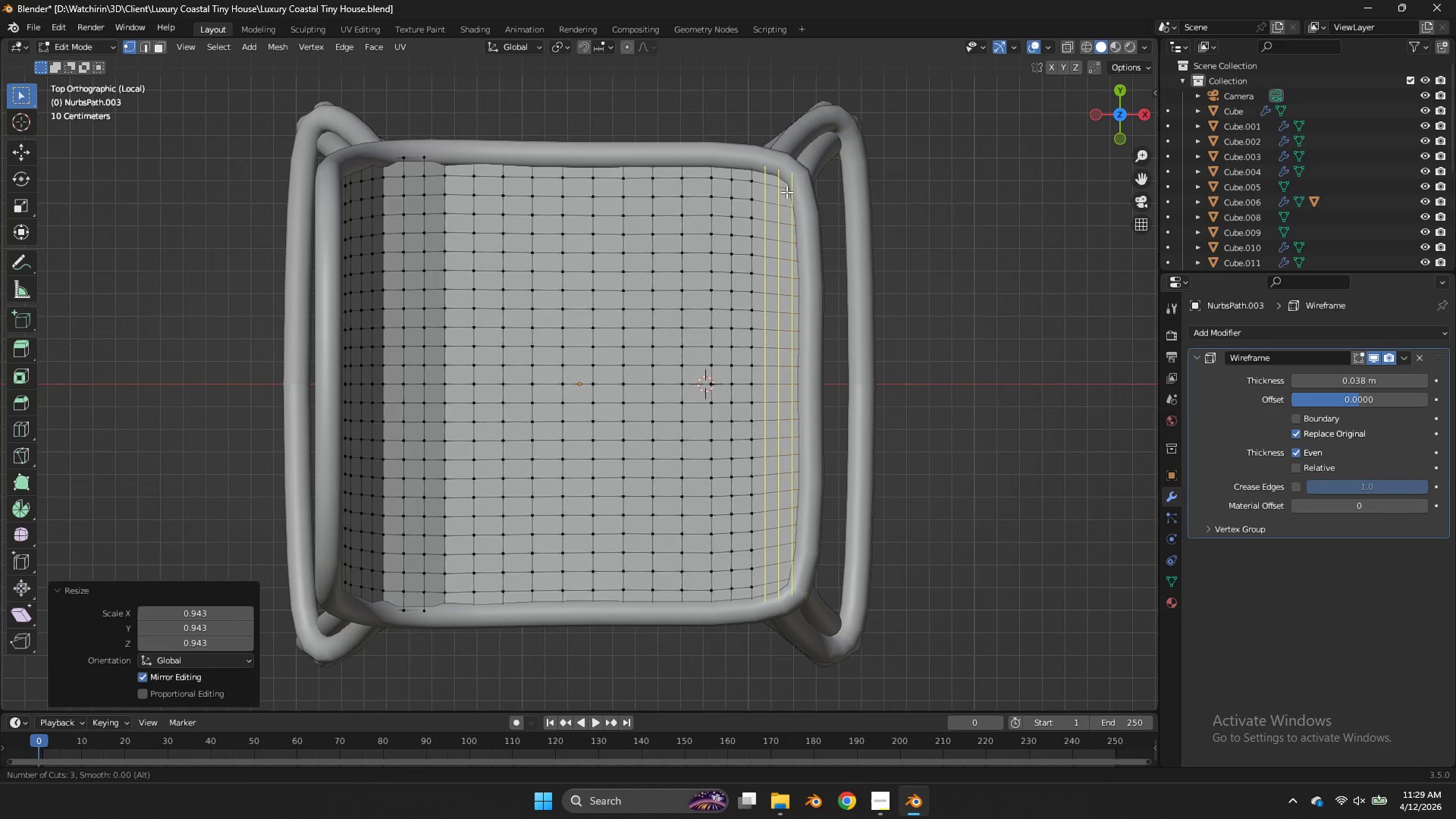 
left_click([786, 192])
 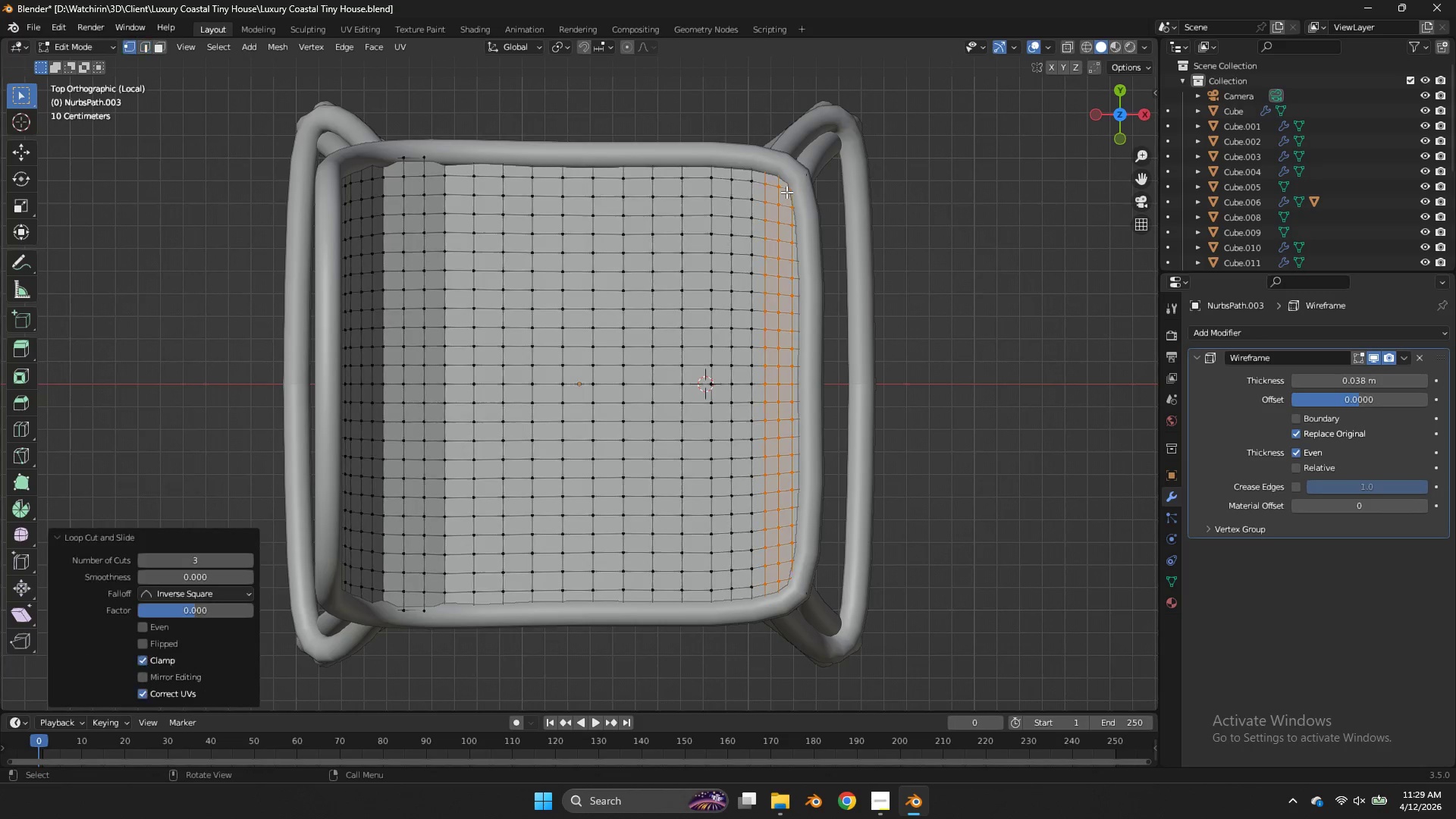 
right_click([786, 192])
 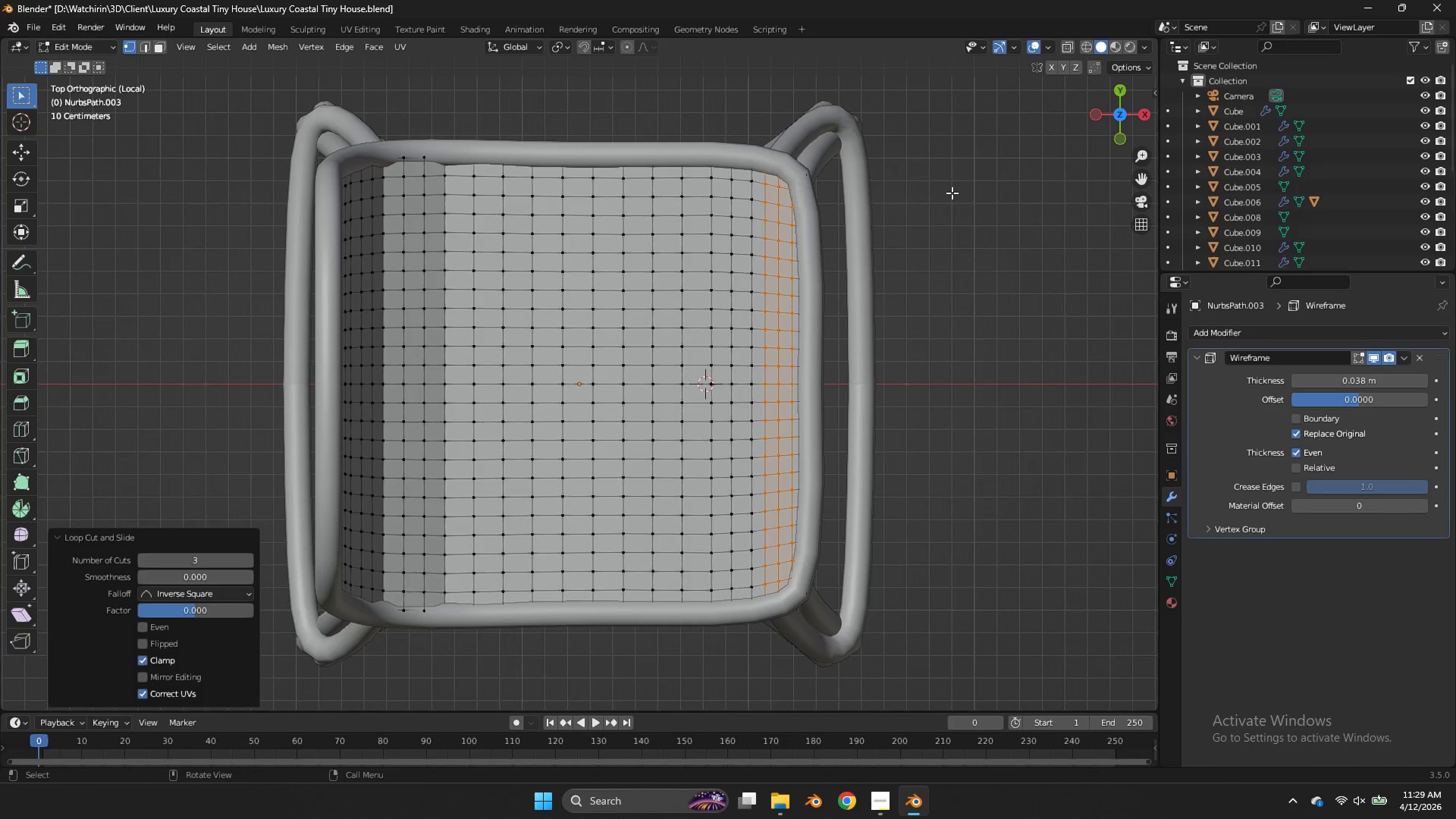 
key(Tab)
 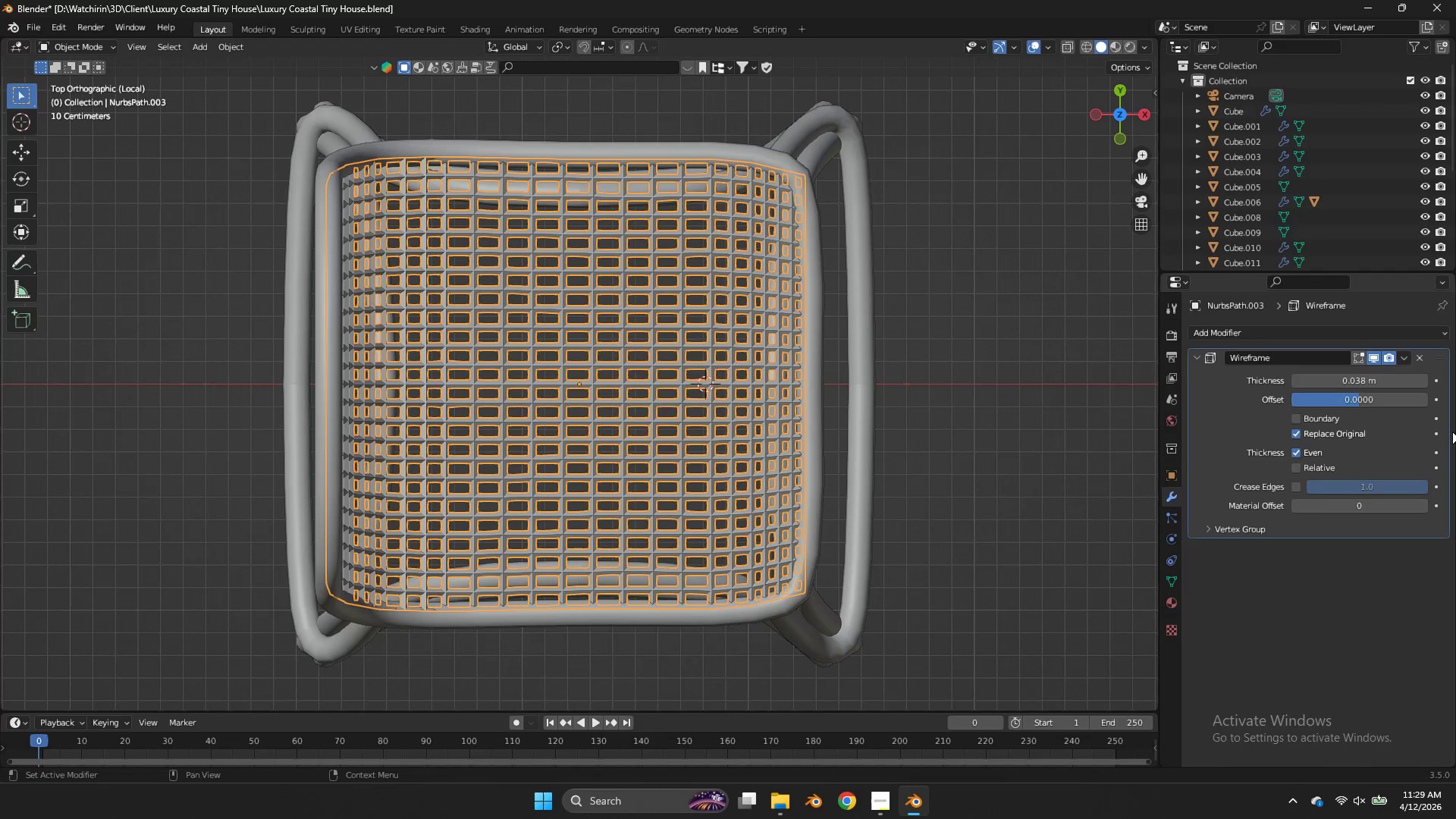 
left_click_drag(start_coordinate=[1385, 380], to_coordinate=[681, 382])
 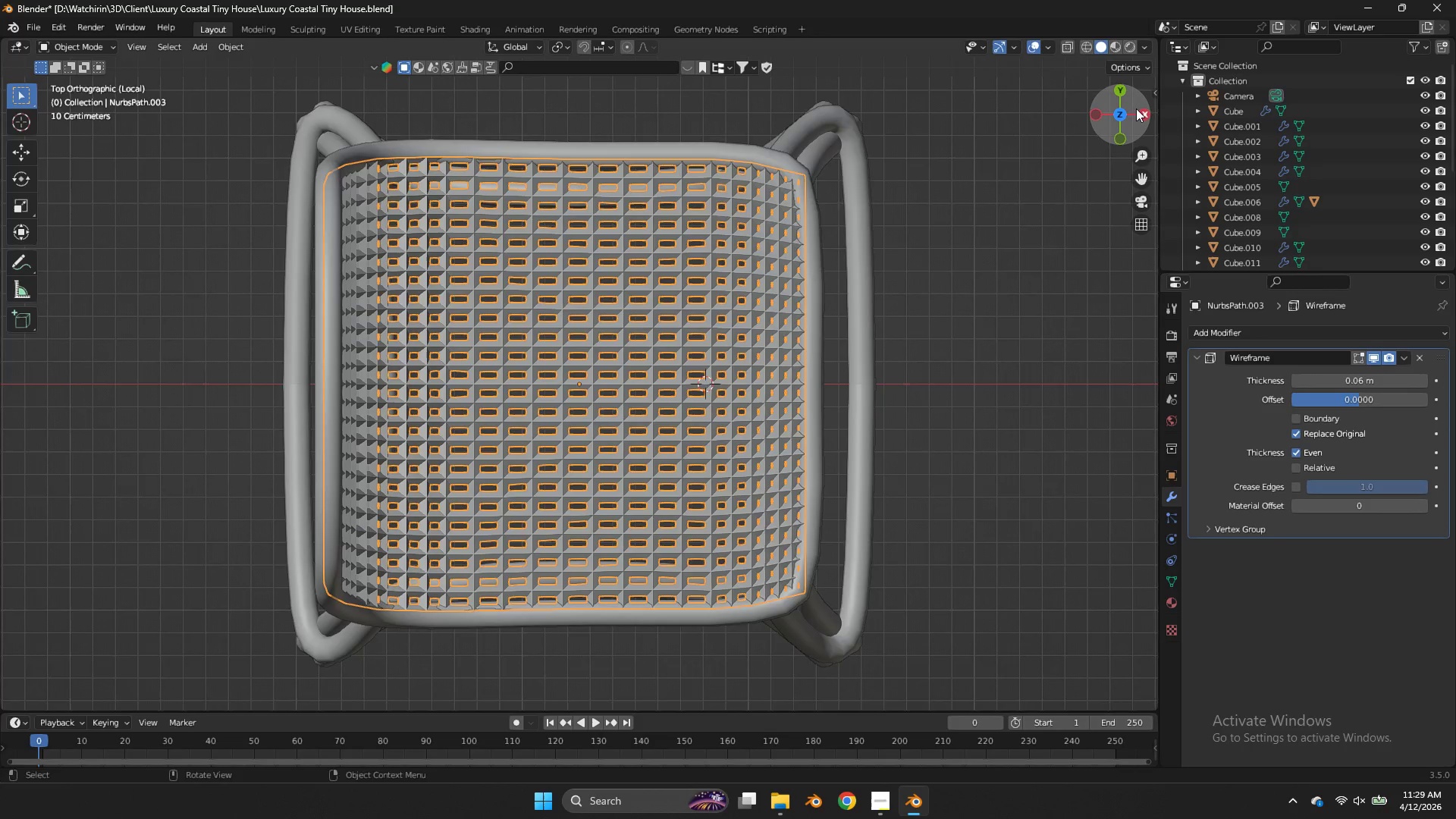 
left_click_drag(start_coordinate=[1136, 108], to_coordinate=[1074, 623])
 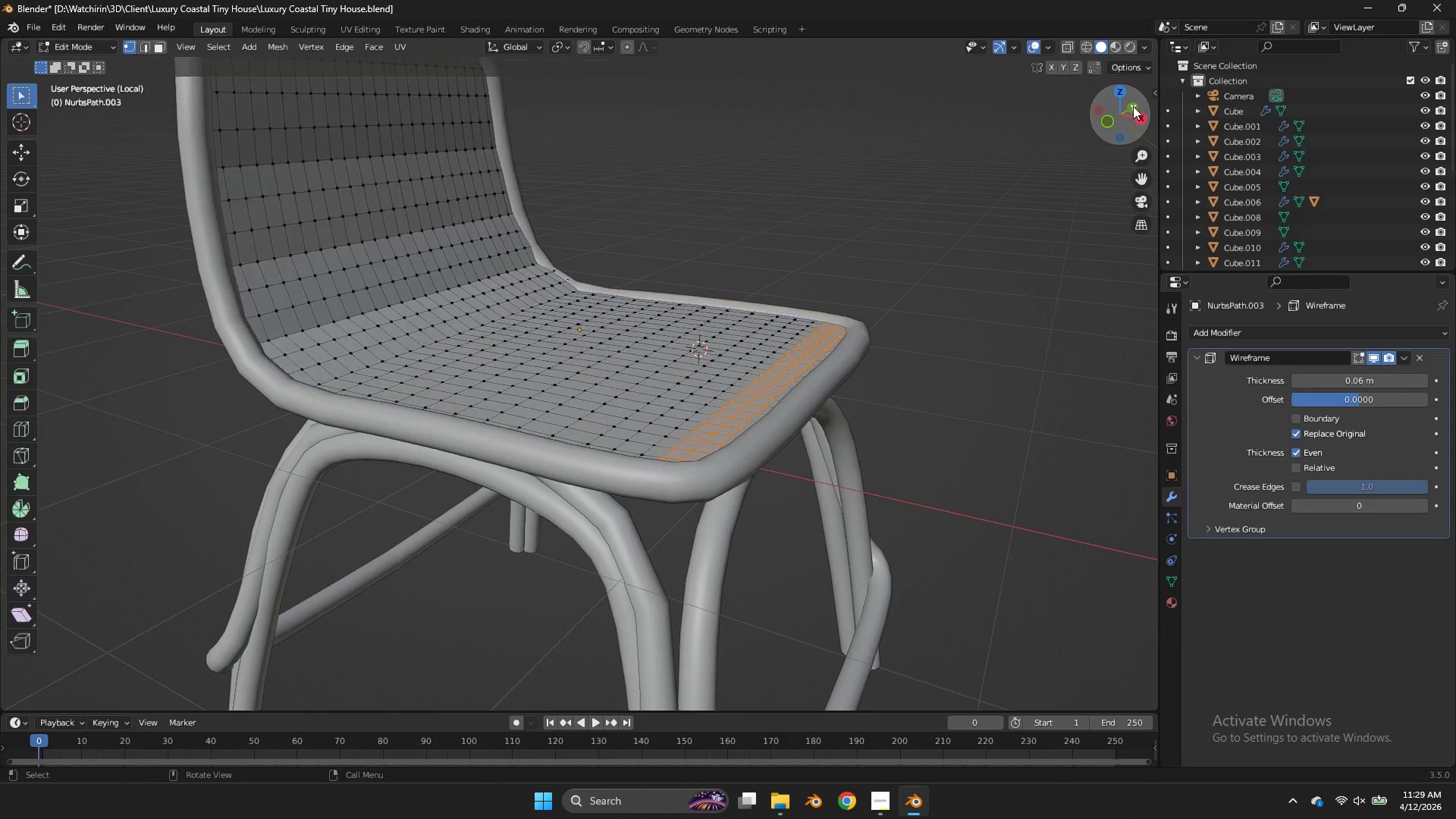 
key(Tab)
 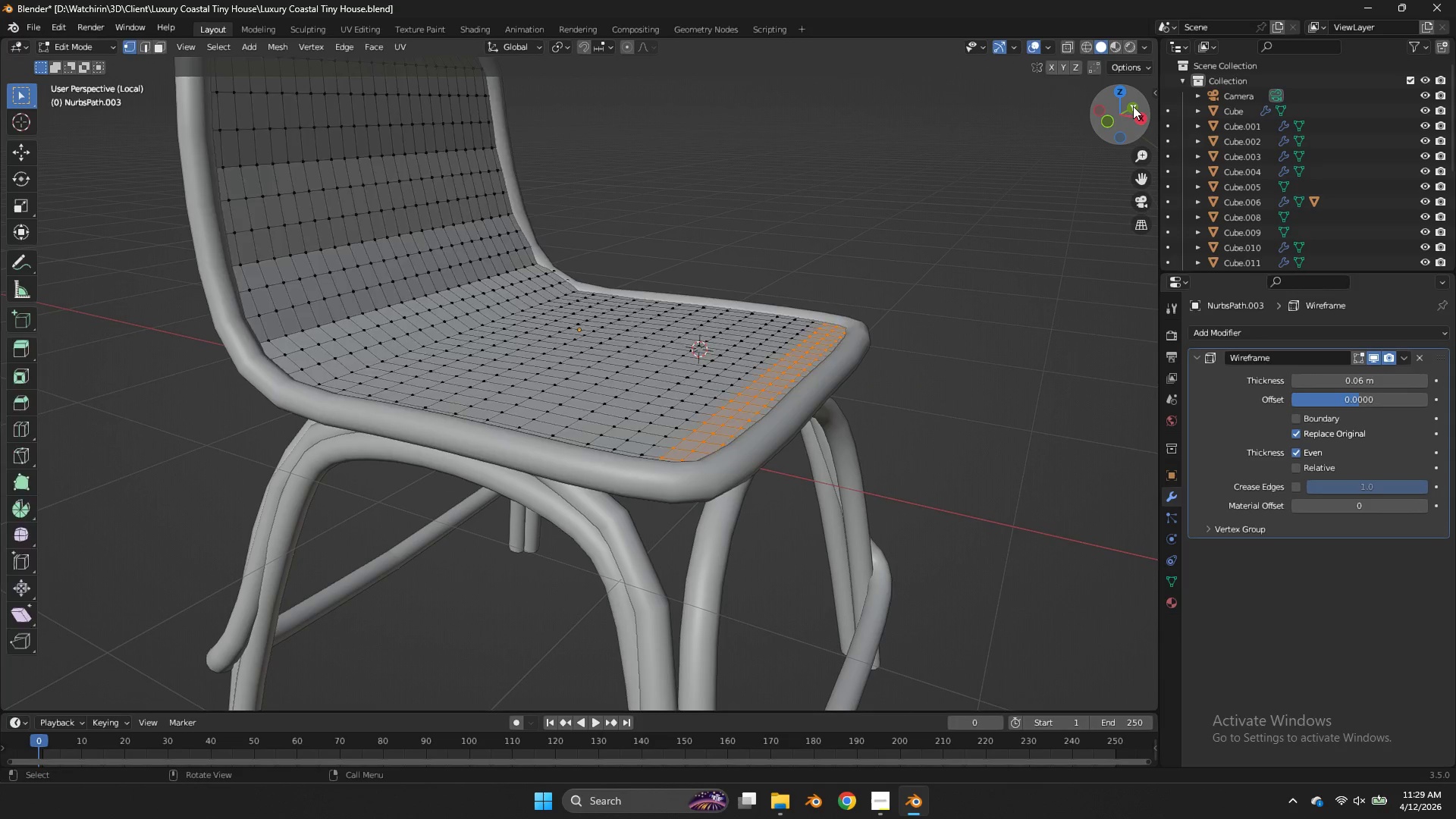 
key(Tab)
 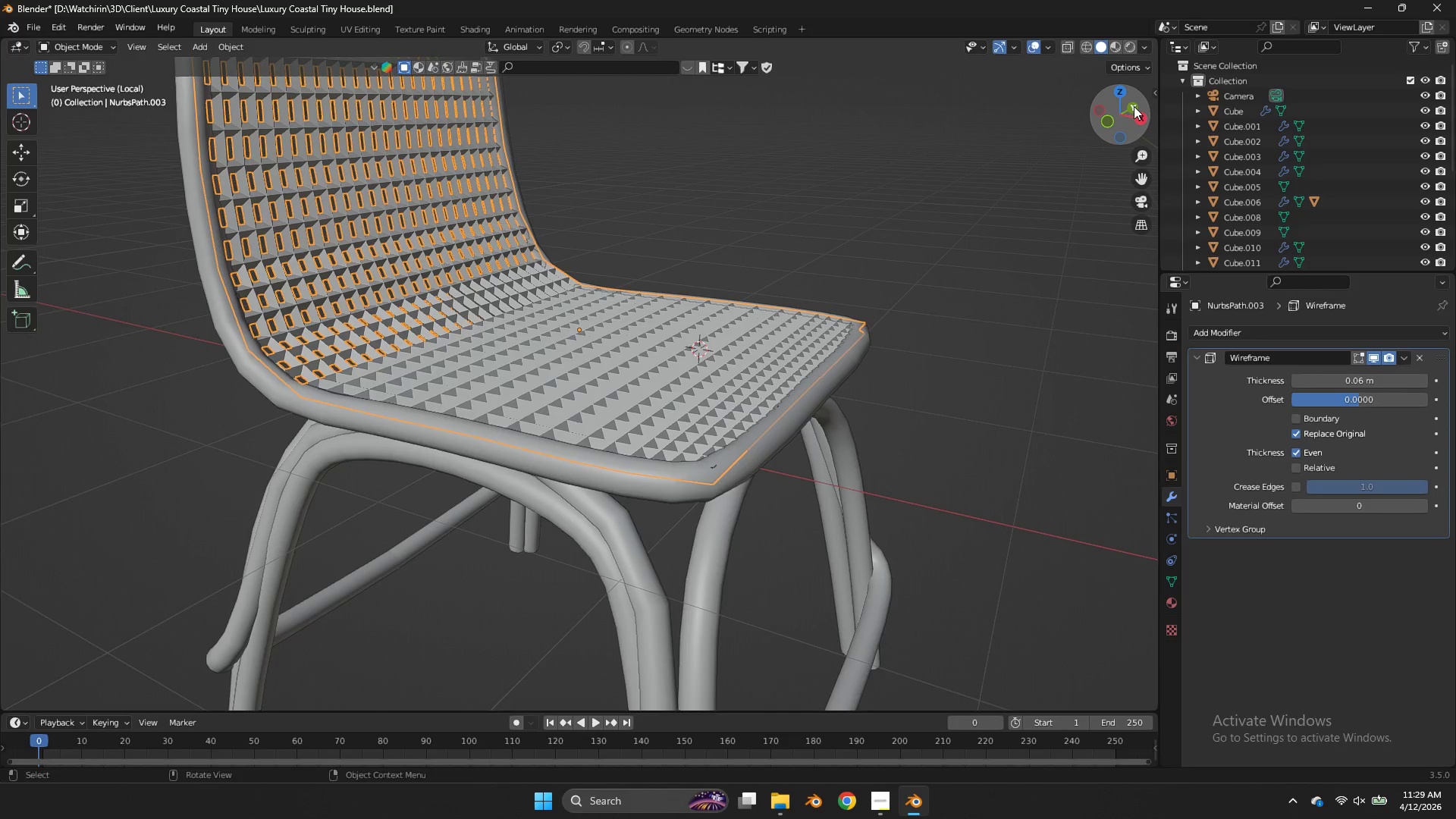 
left_click_drag(start_coordinate=[1134, 106], to_coordinate=[30, 93])
 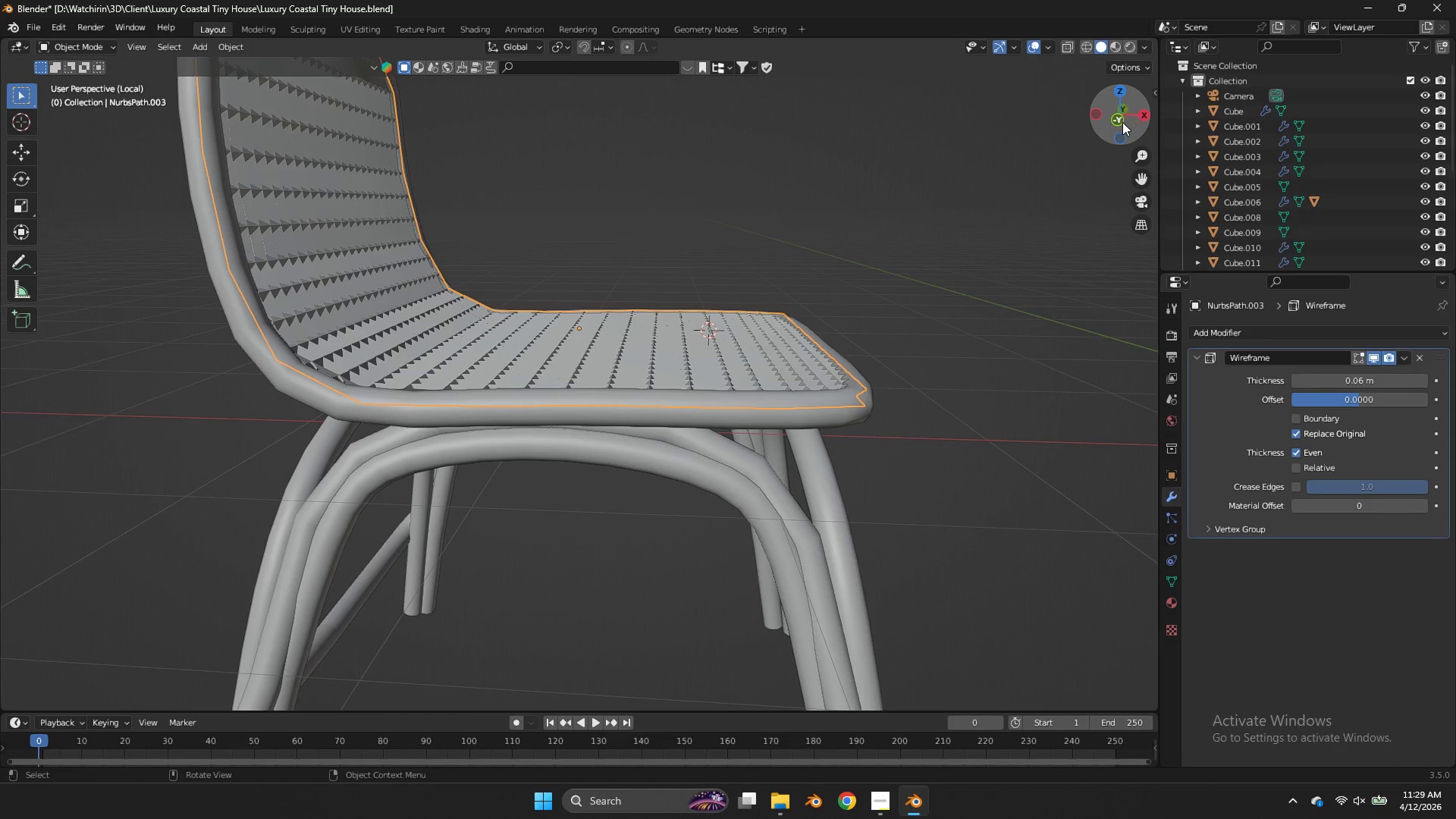 
left_click([1121, 122])
 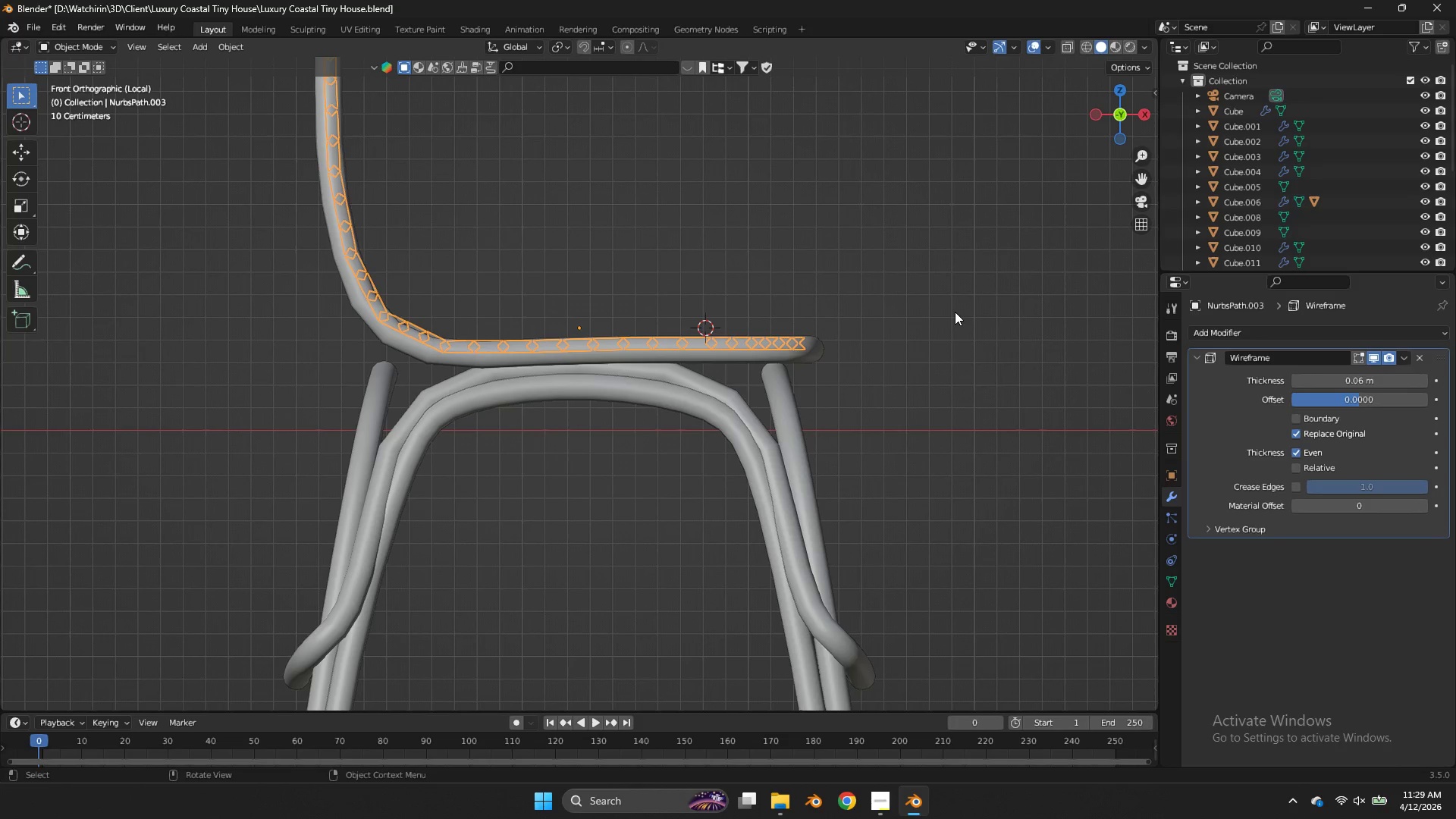 
key(Tab)
 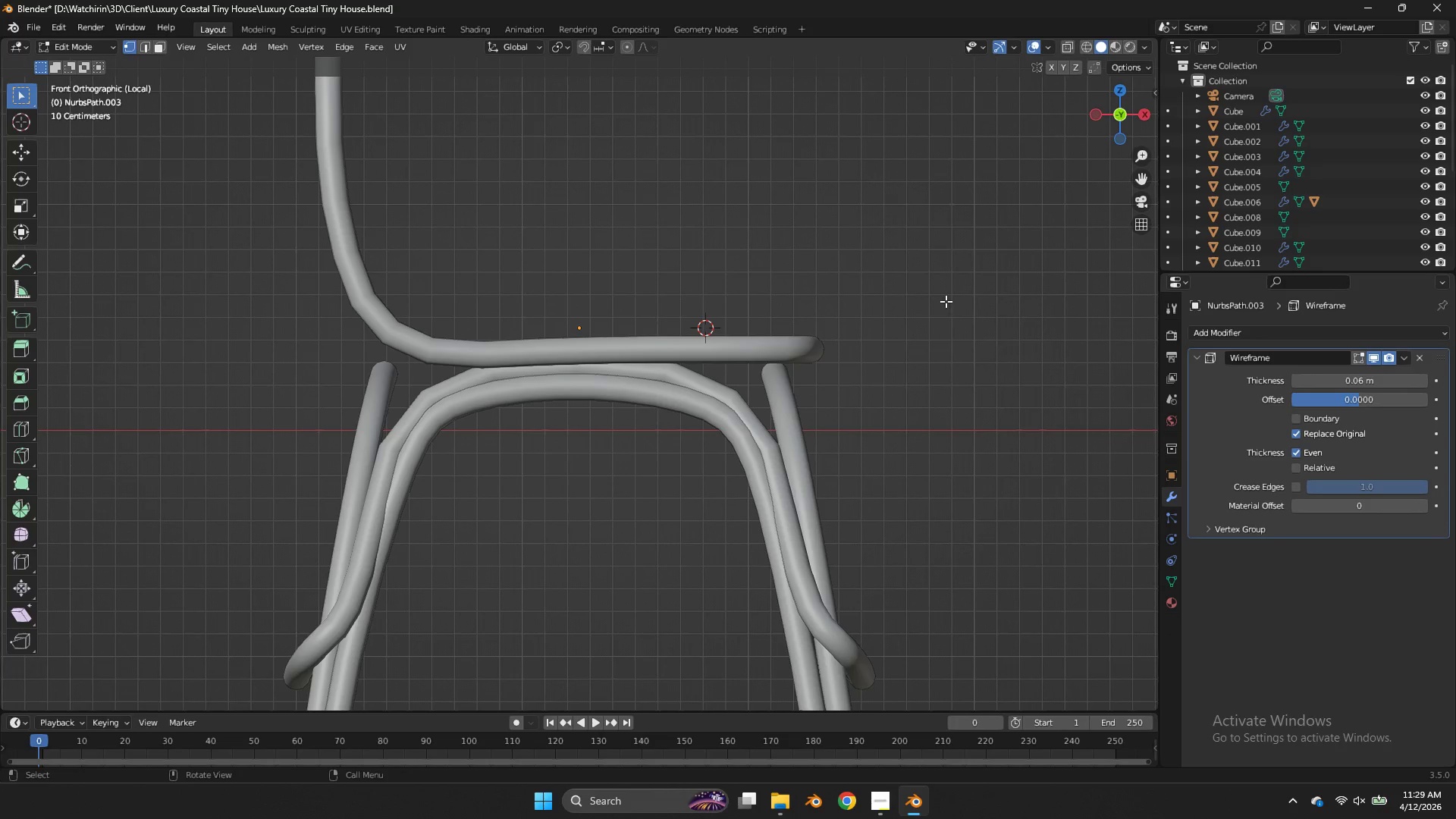 
type(zas)
 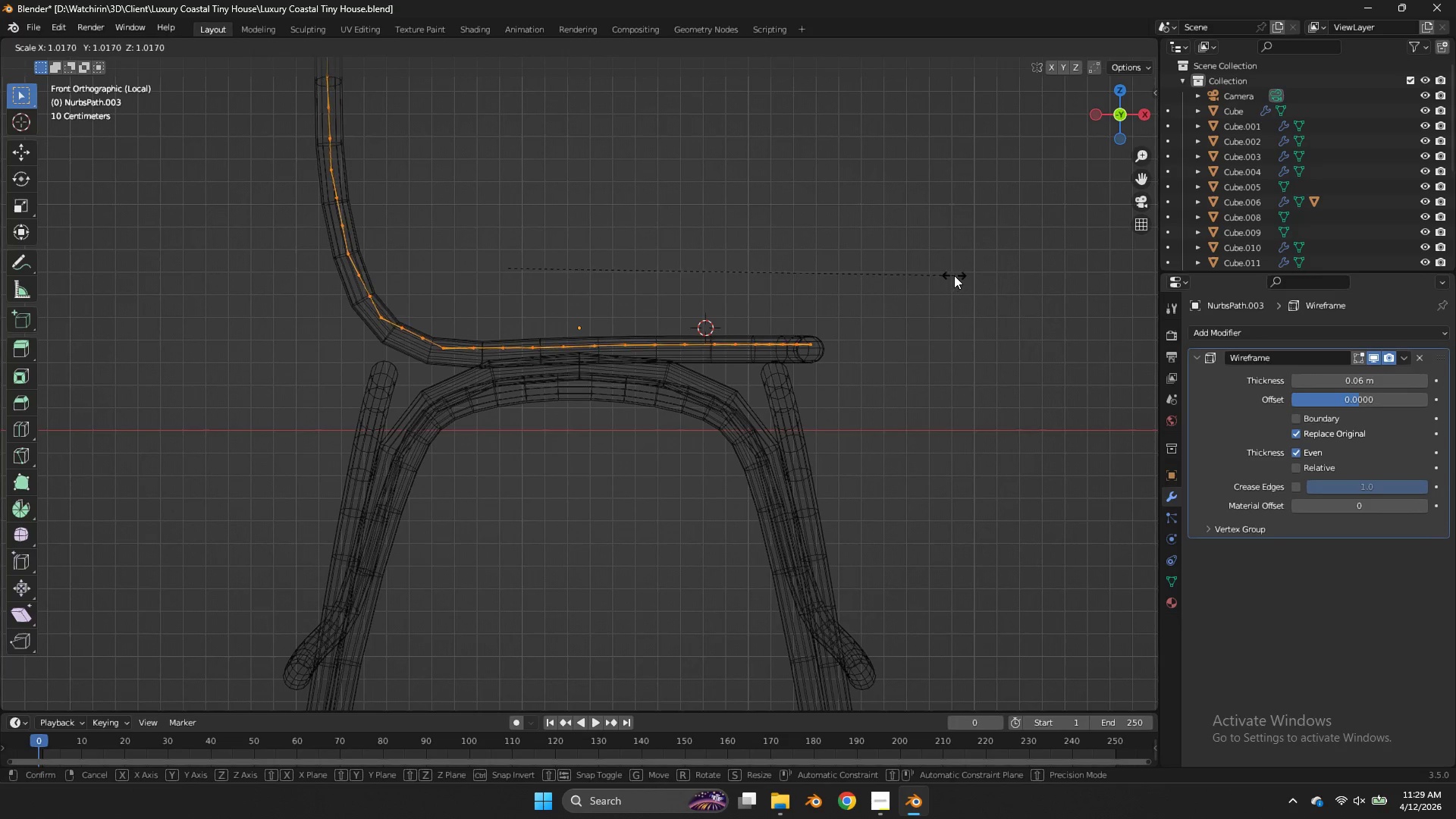 
left_click([954, 275])
 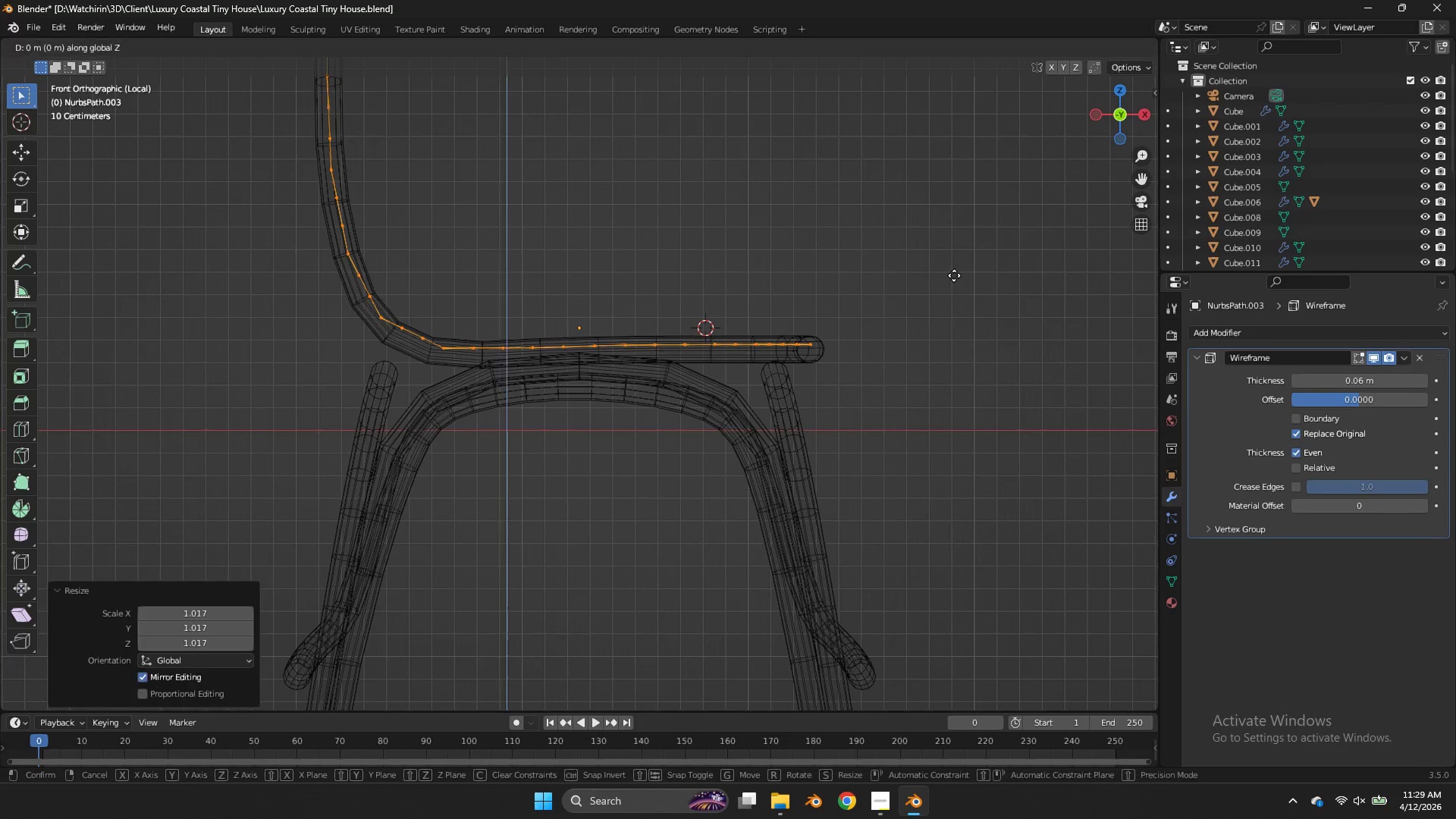 
type(gz)
 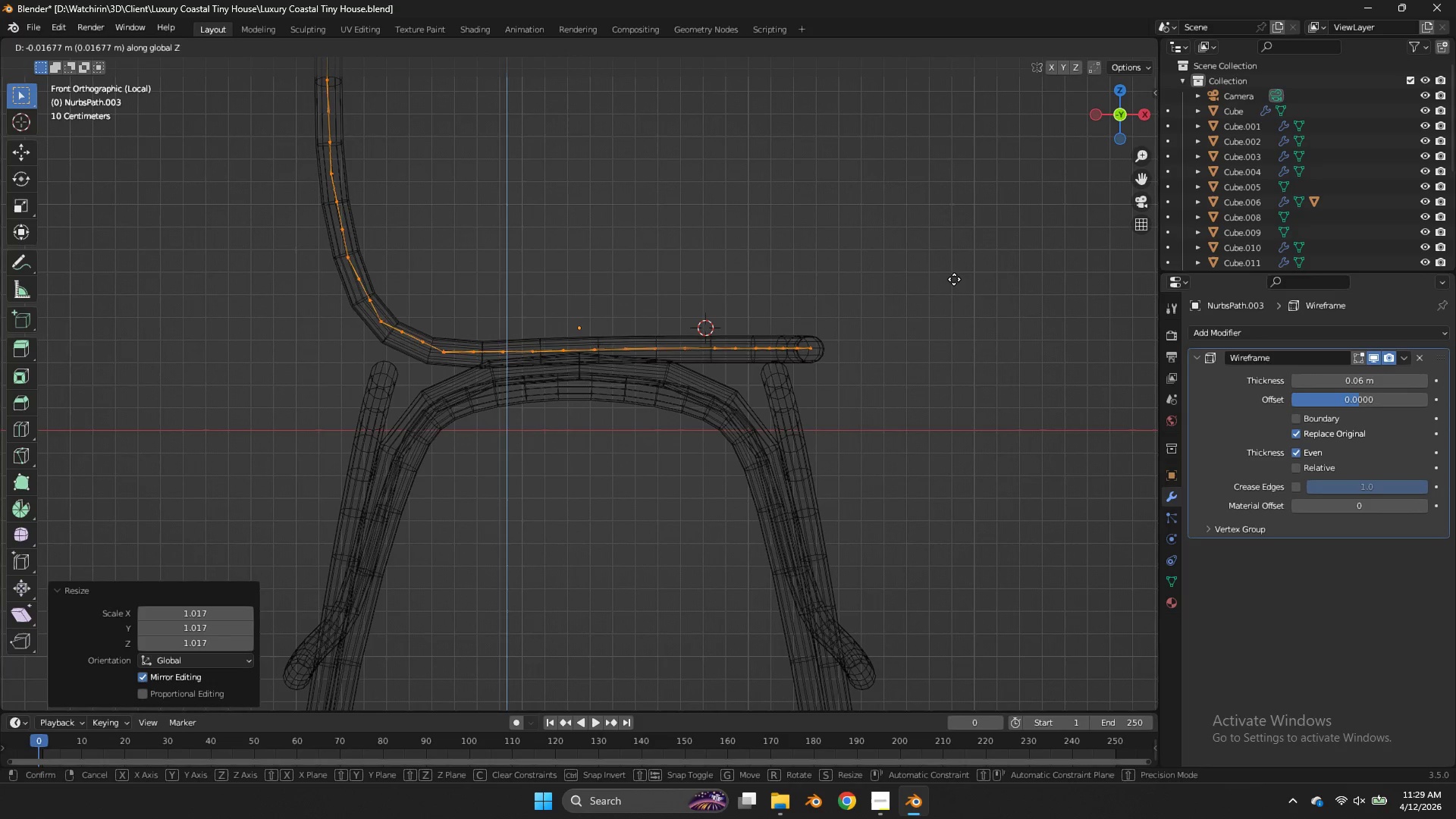 
left_click([954, 281])
 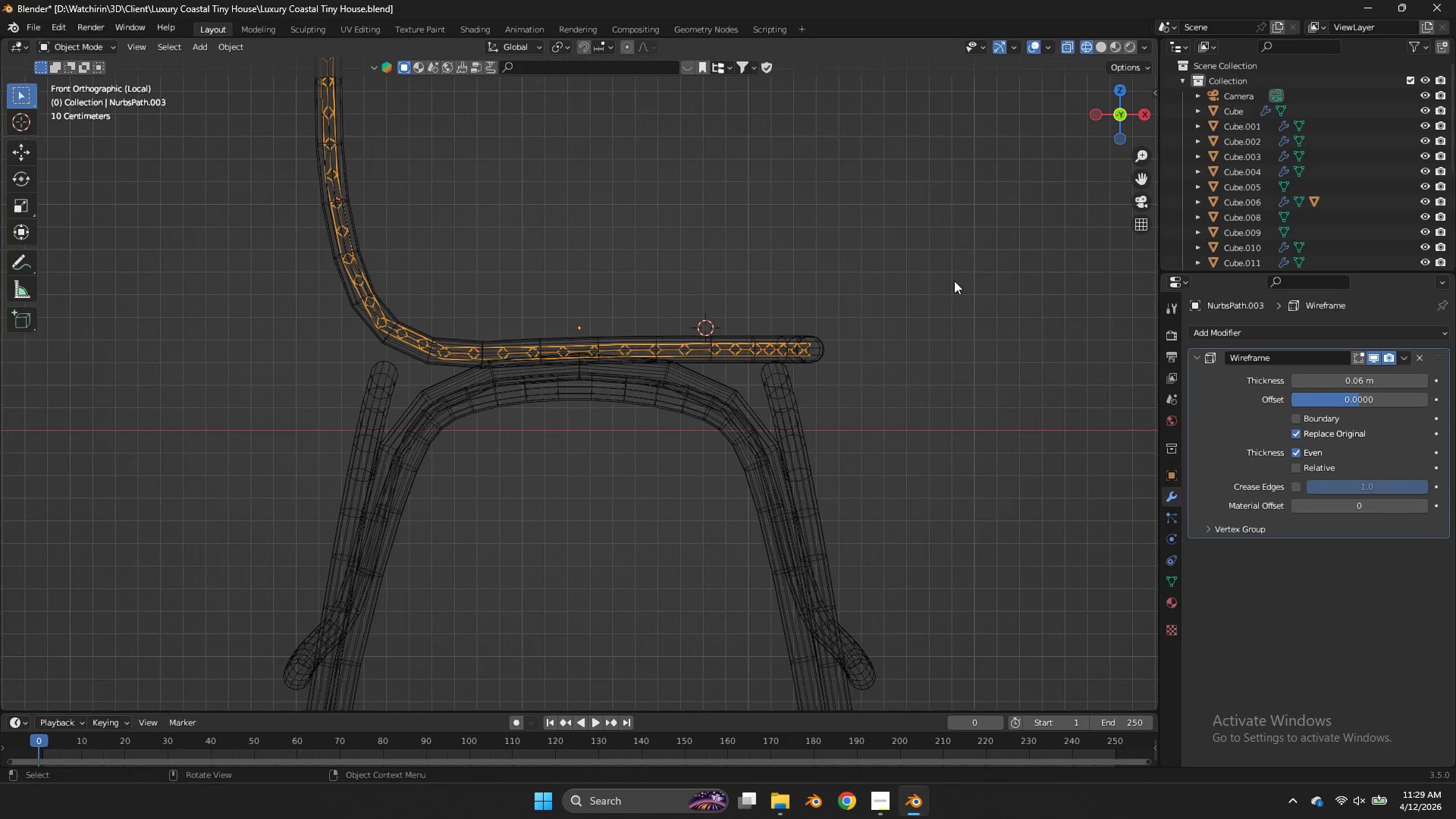 
key(Tab)
 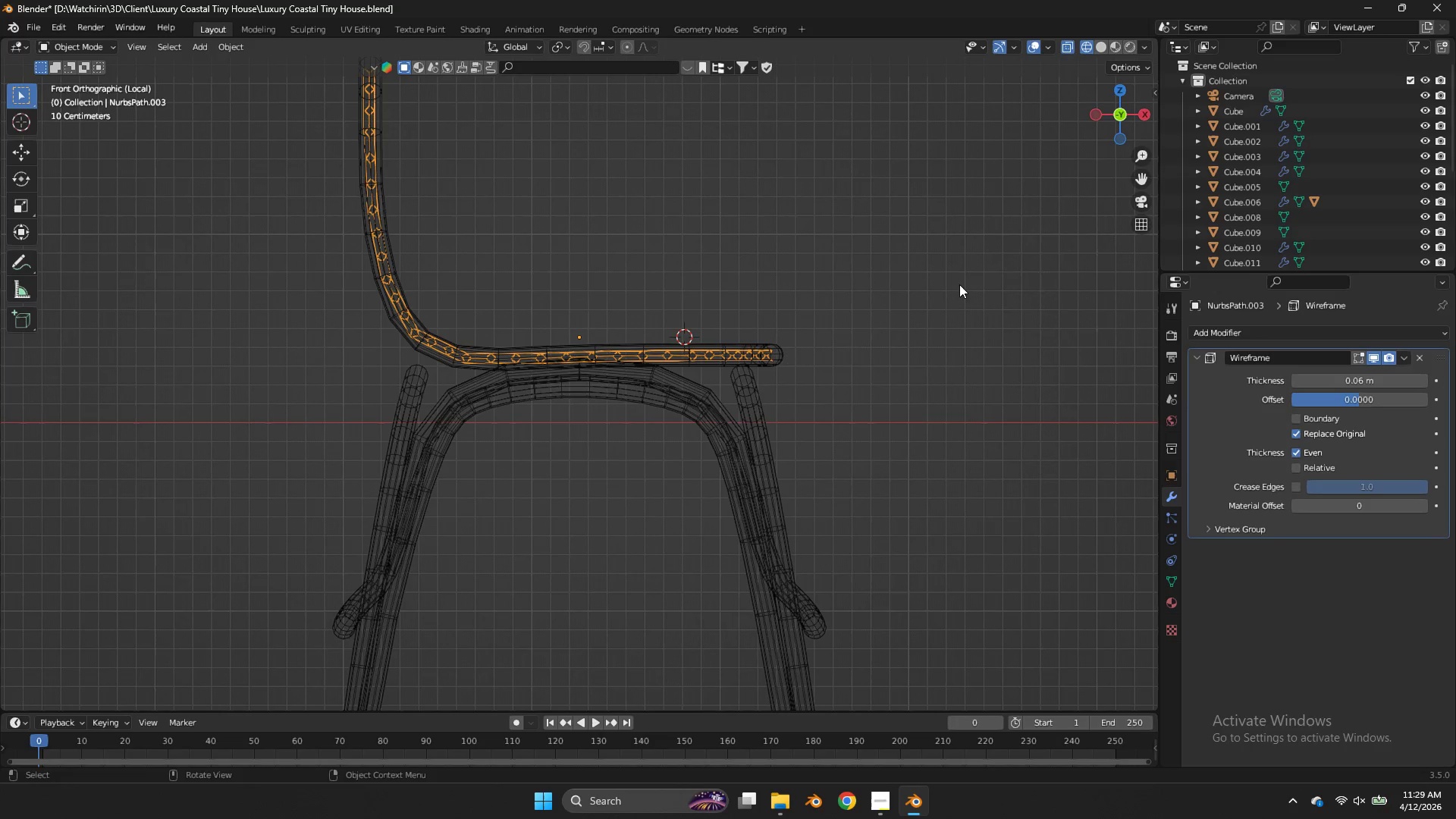 
scroll: coordinate [959, 284], scroll_direction: down, amount: 1.0
 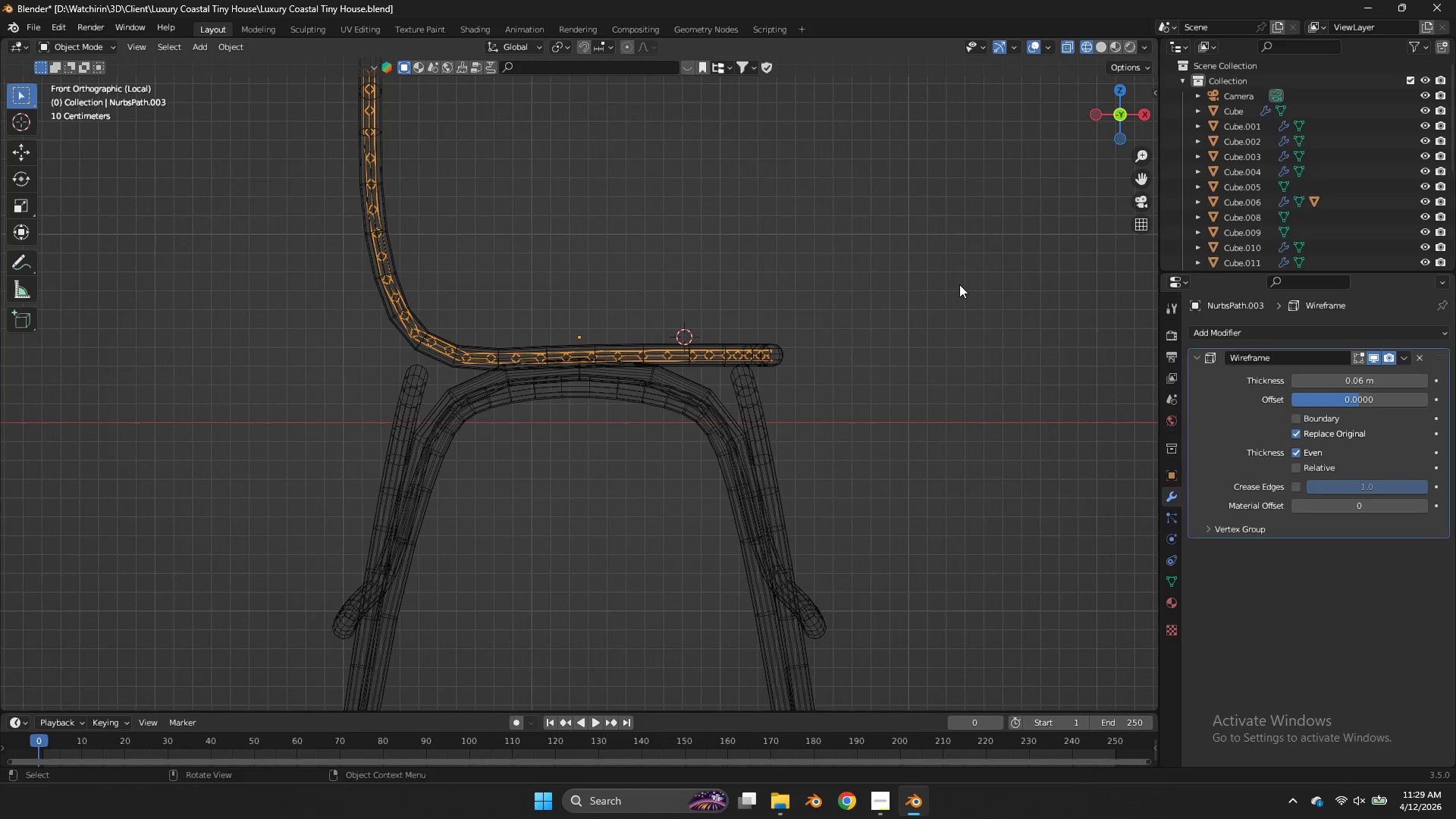 
key(Control+ControlLeft)
 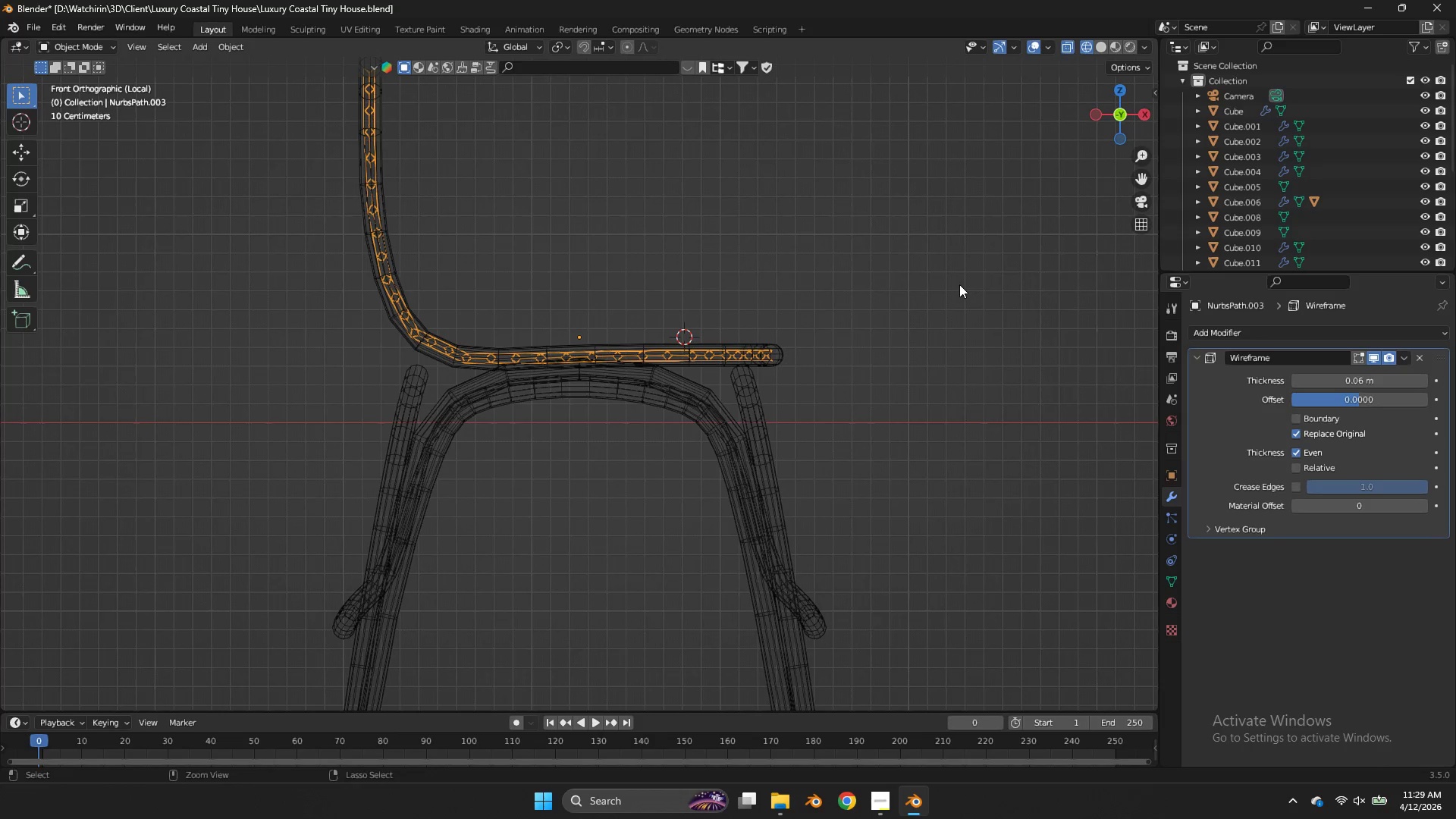 
key(Control+S)
 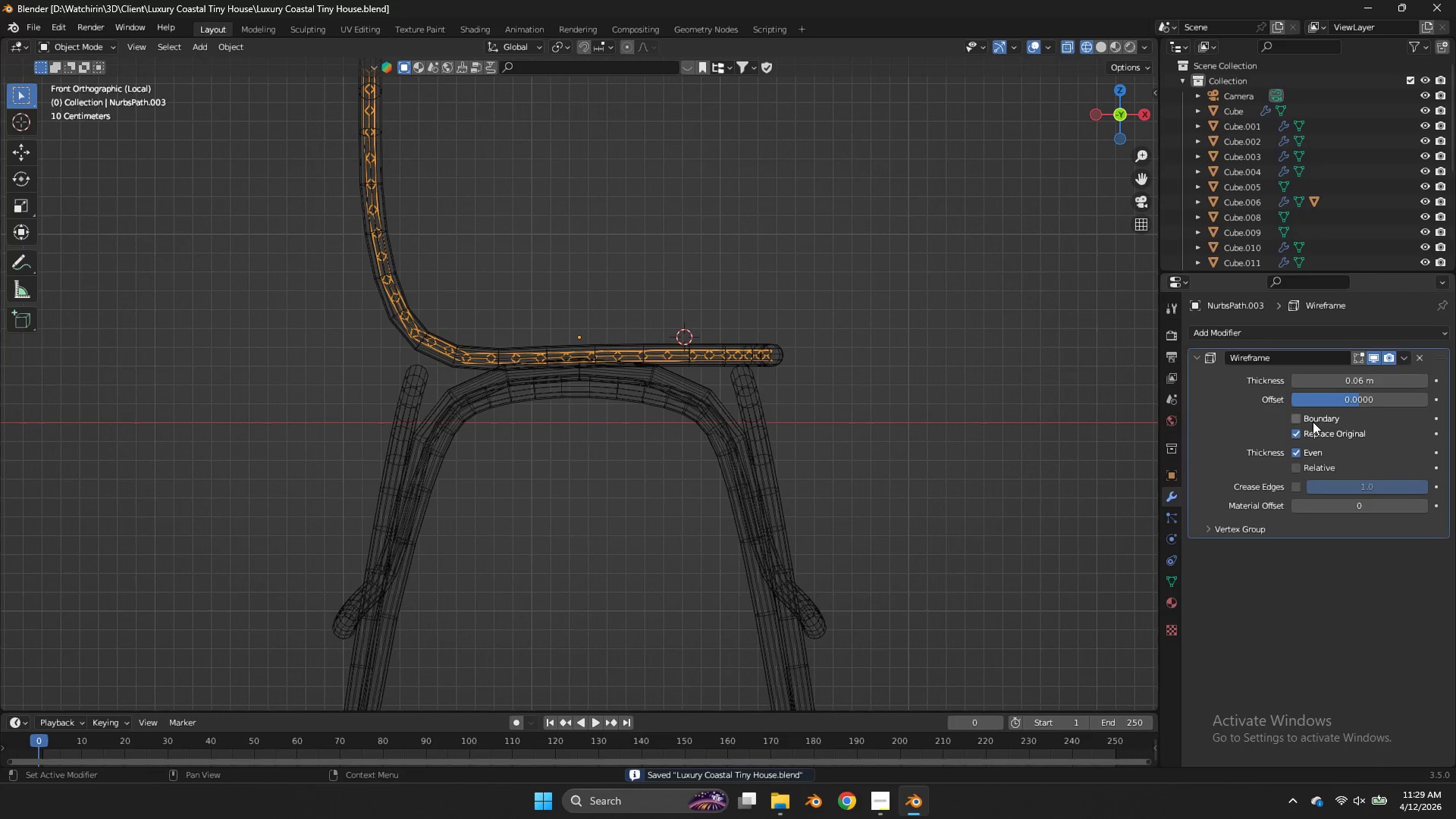 
left_click([1308, 418])
 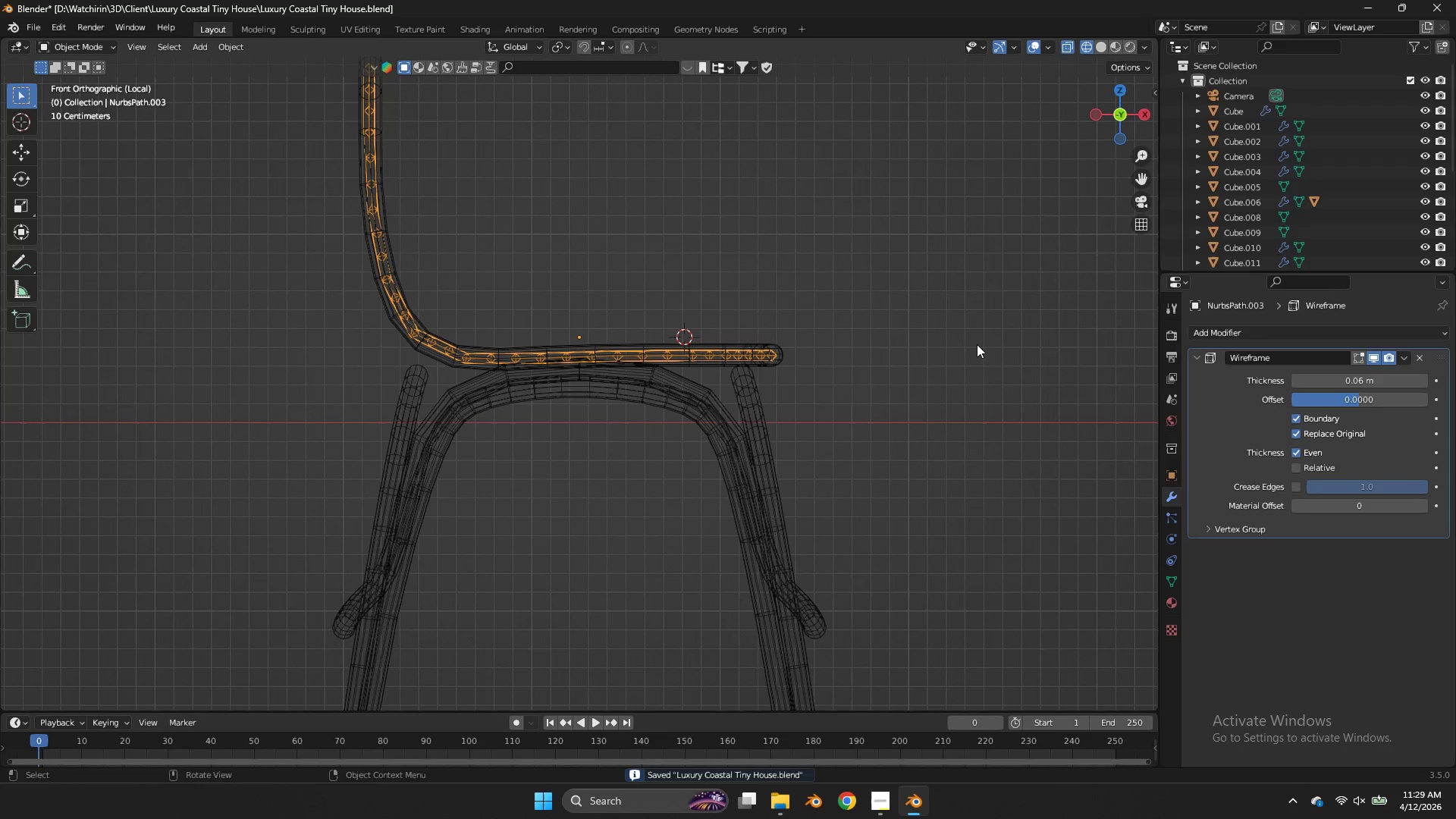 
key(Z)
 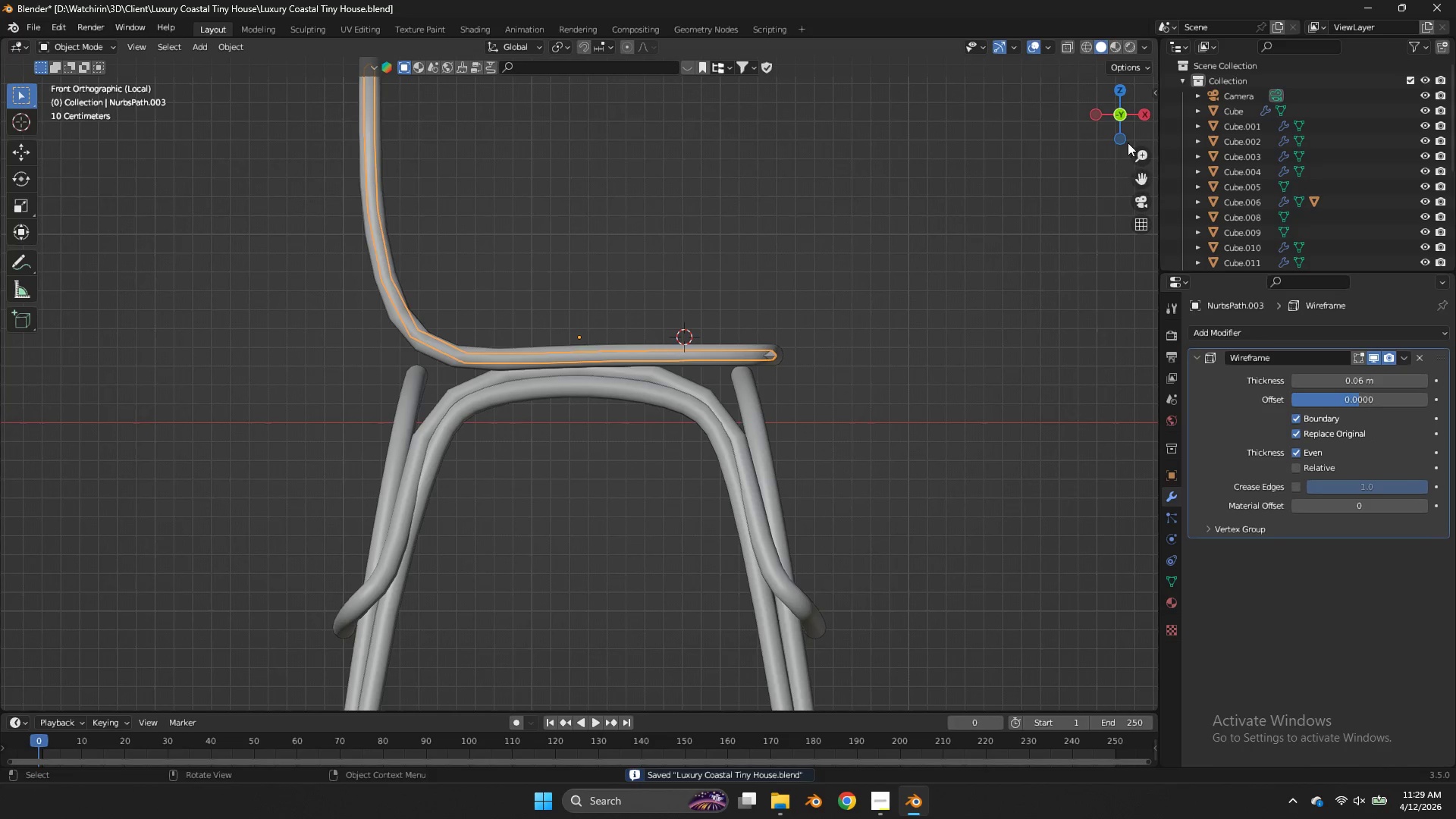 
key(Tab)
 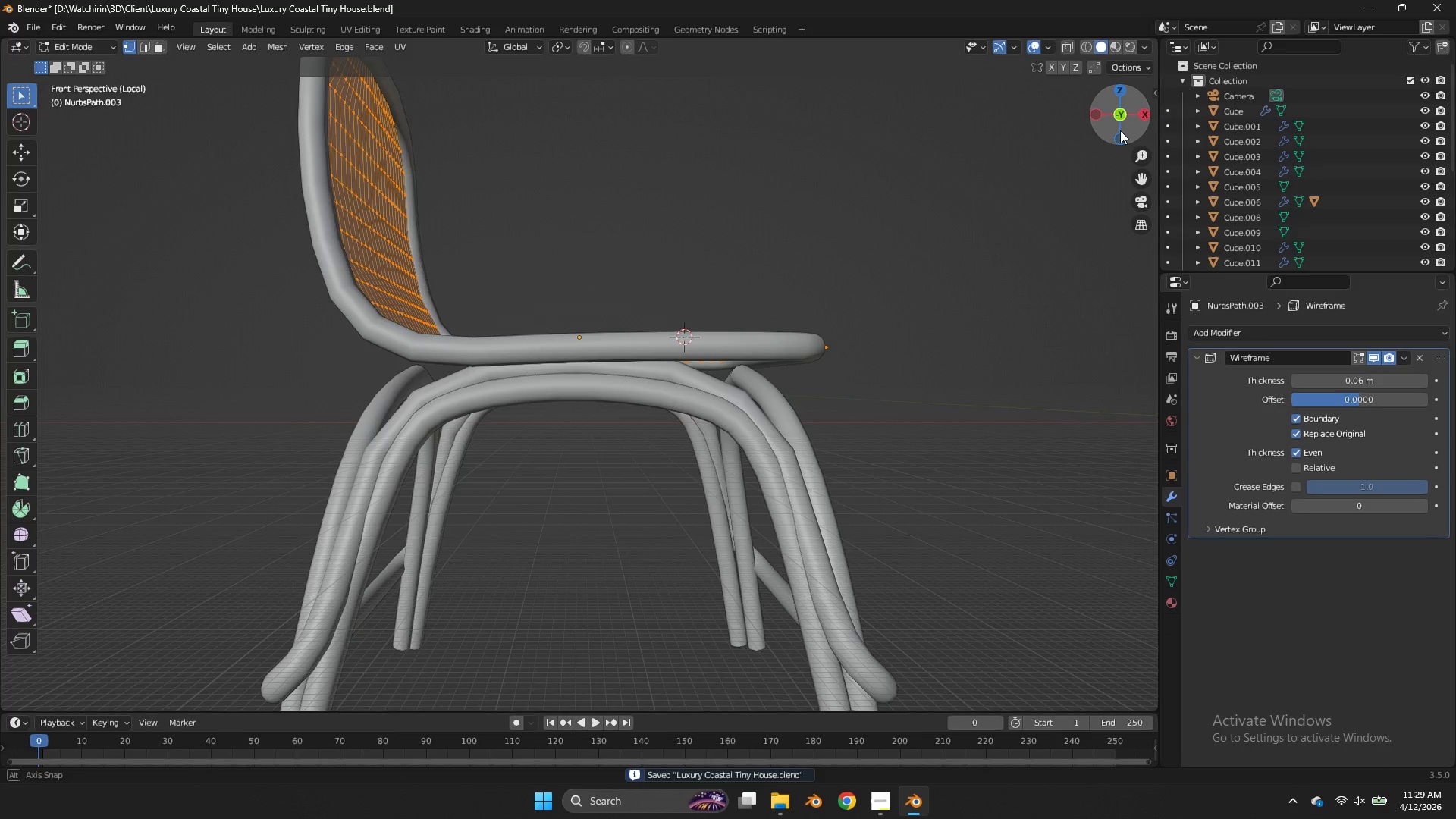 
left_click_drag(start_coordinate=[1122, 130], to_coordinate=[954, 198])
 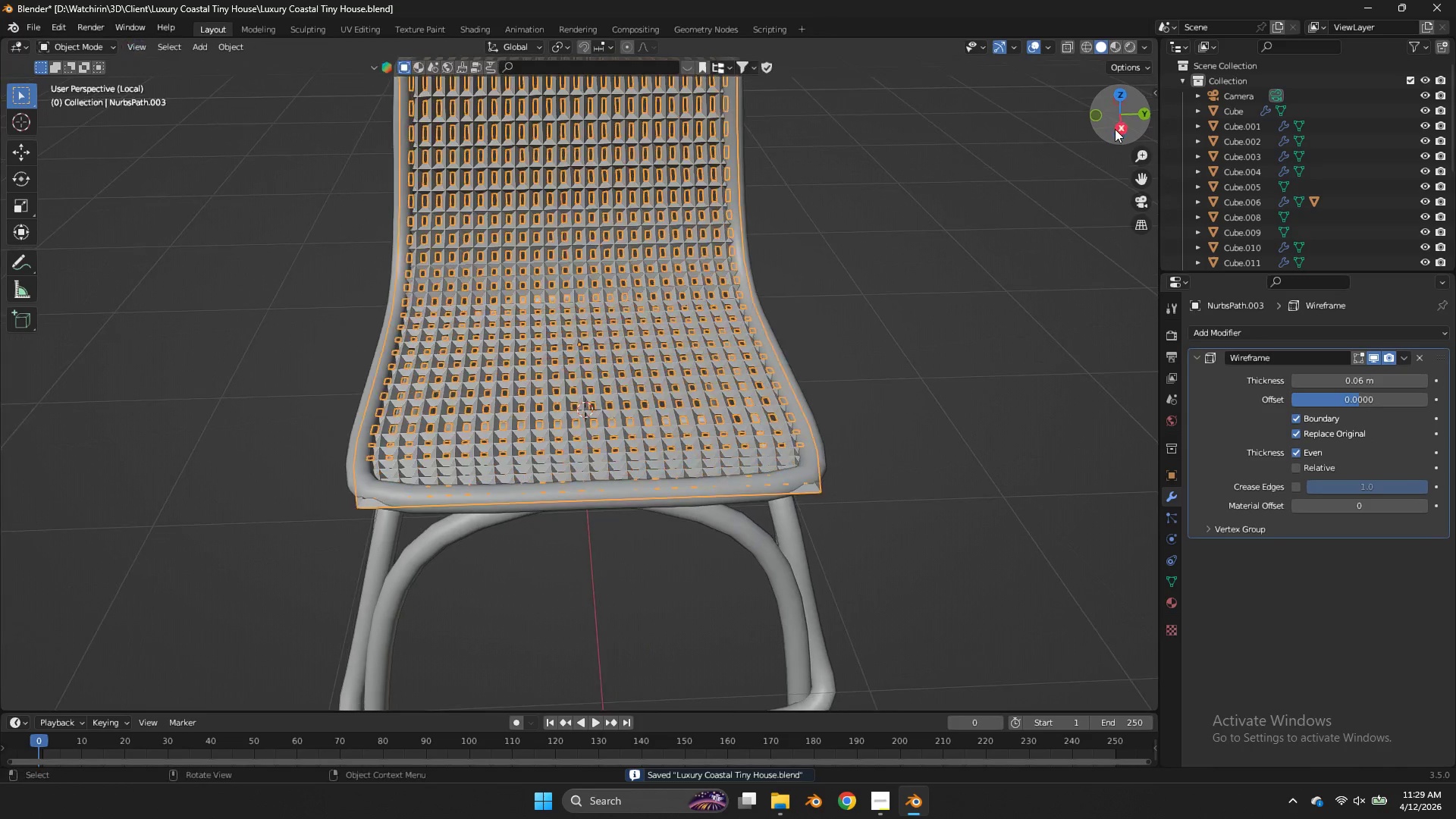 
key(Tab)
 